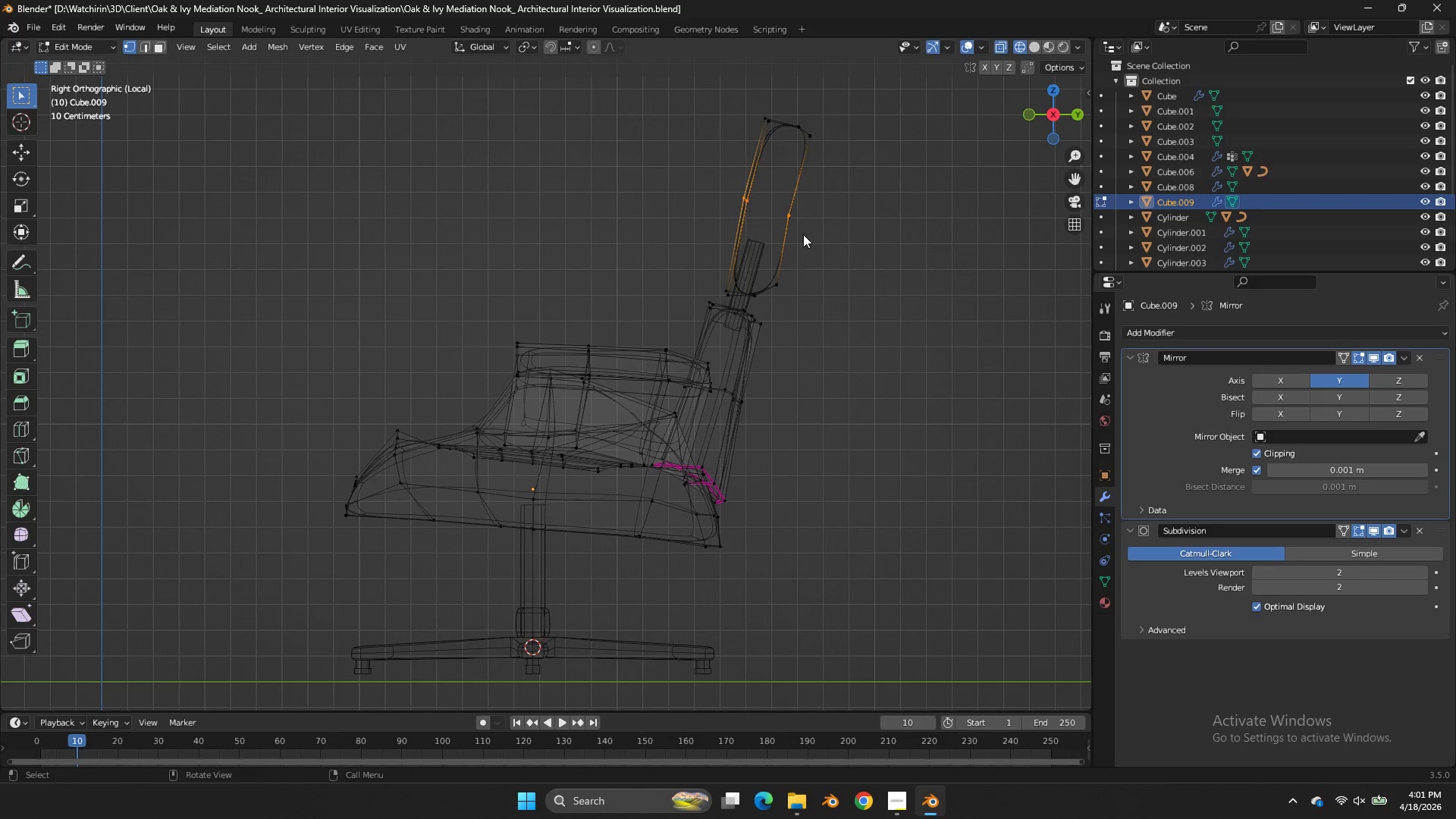 
type(xx)
 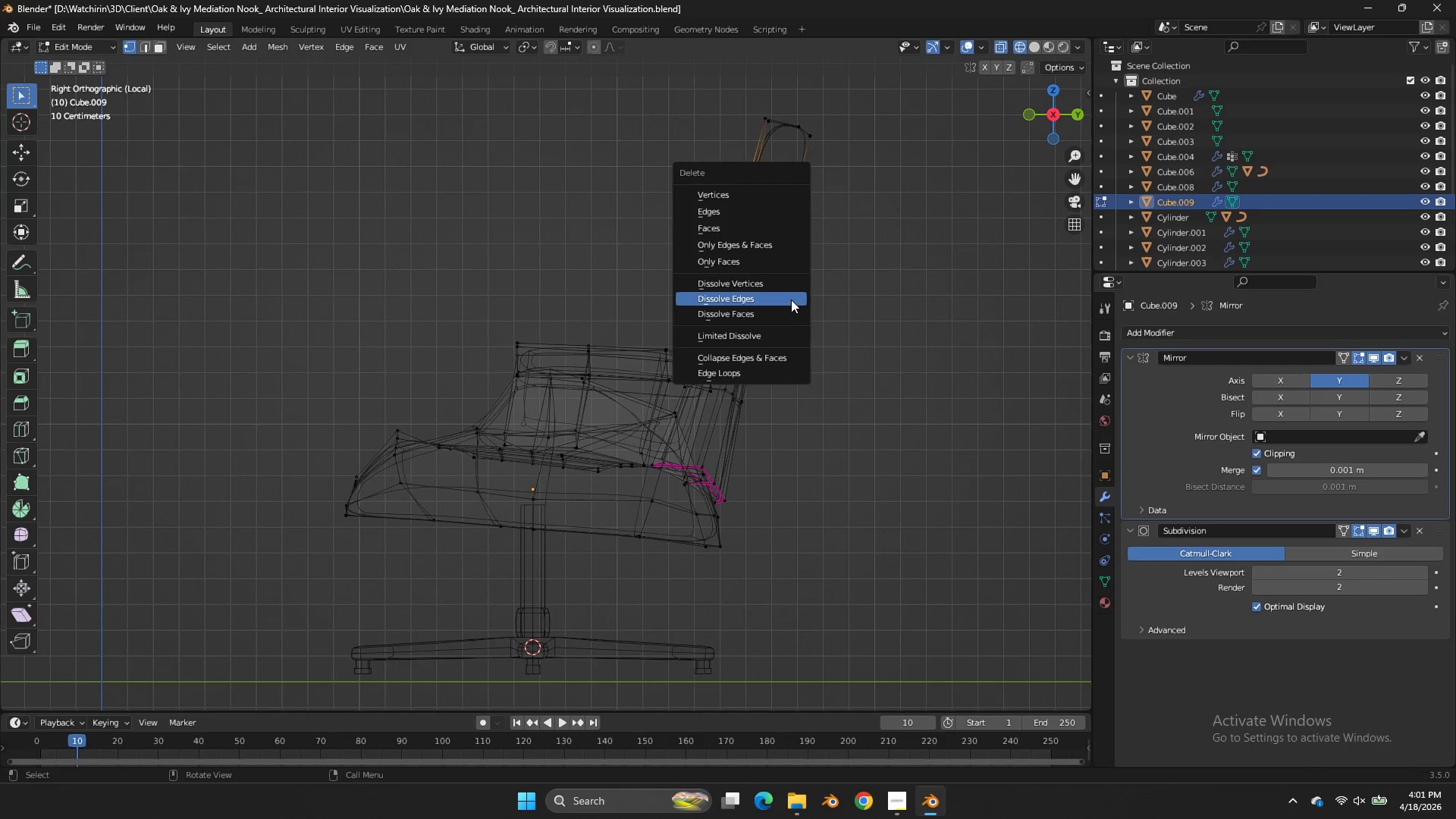 
left_click([789, 299])
 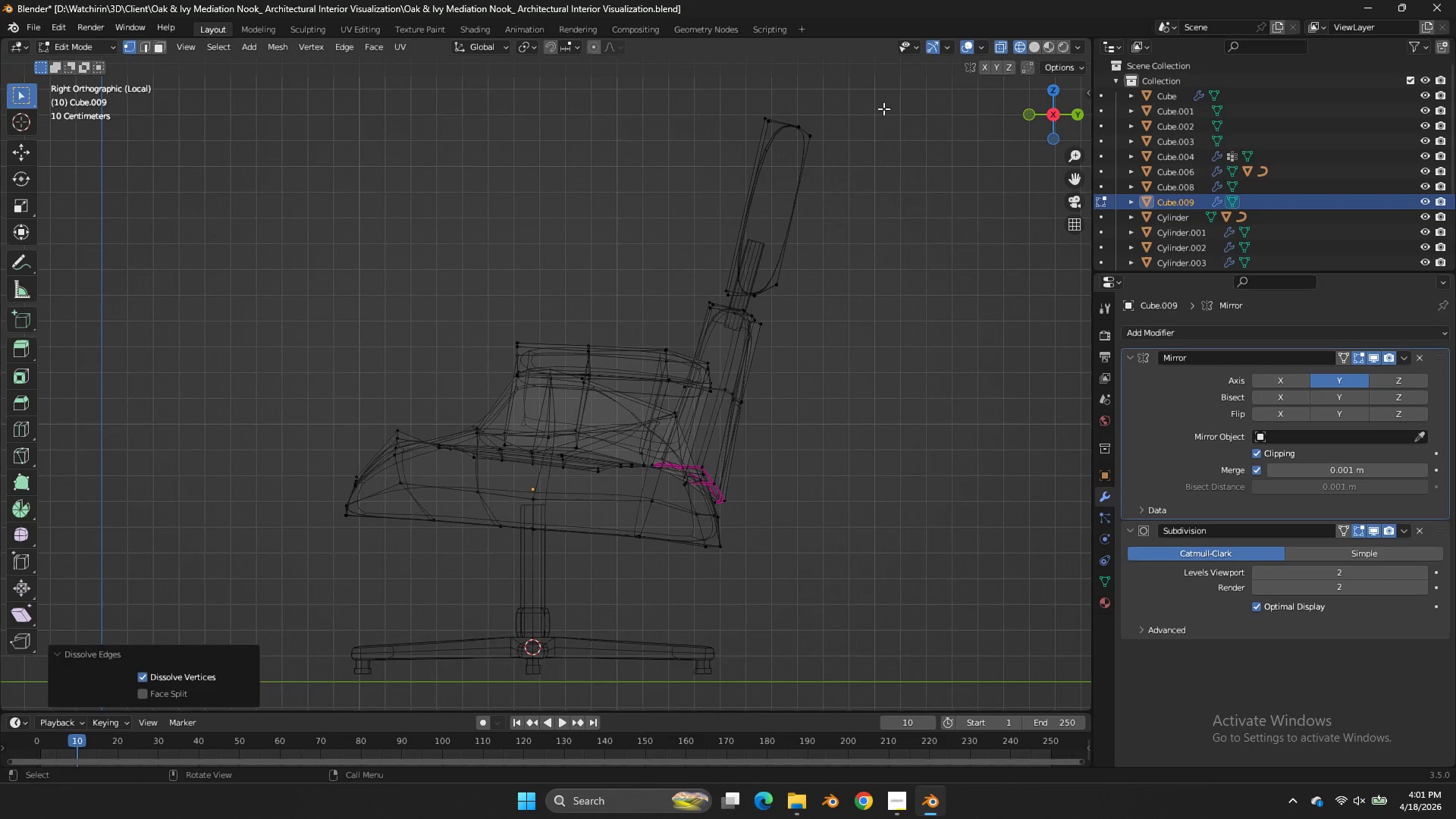 
left_click_drag(start_coordinate=[890, 93], to_coordinate=[560, 203])
 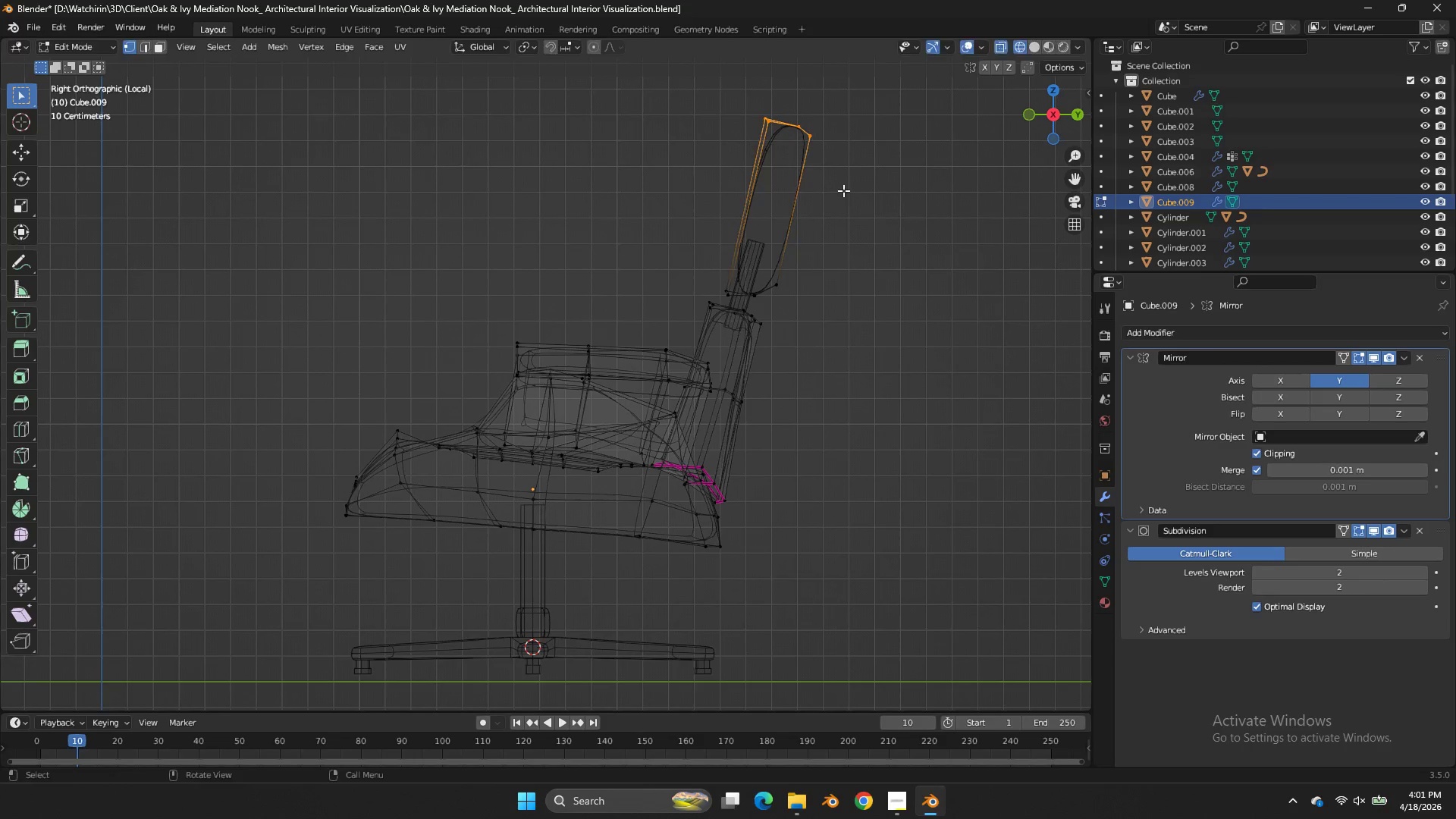 
key(G)
 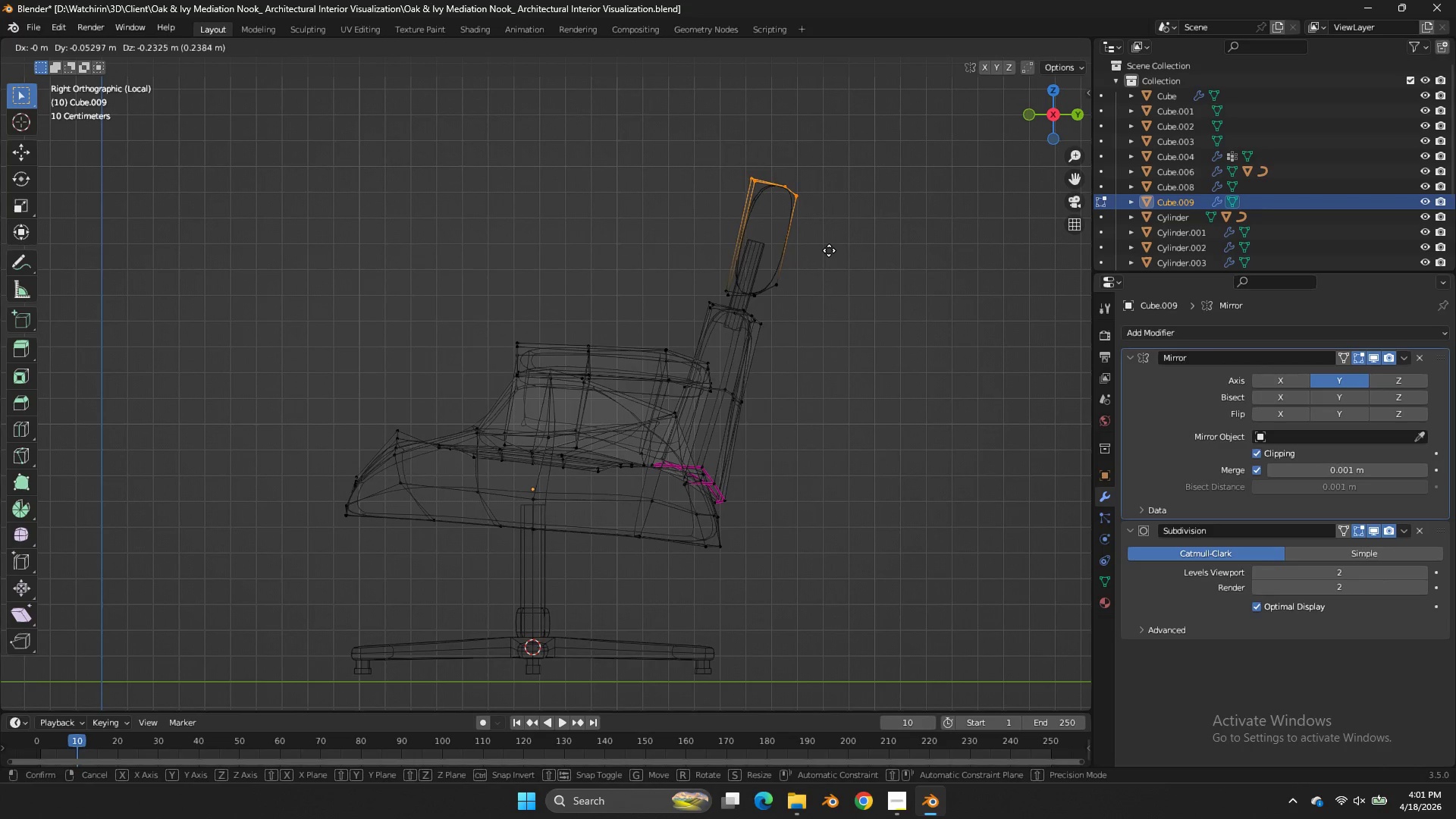 
left_click([829, 252])
 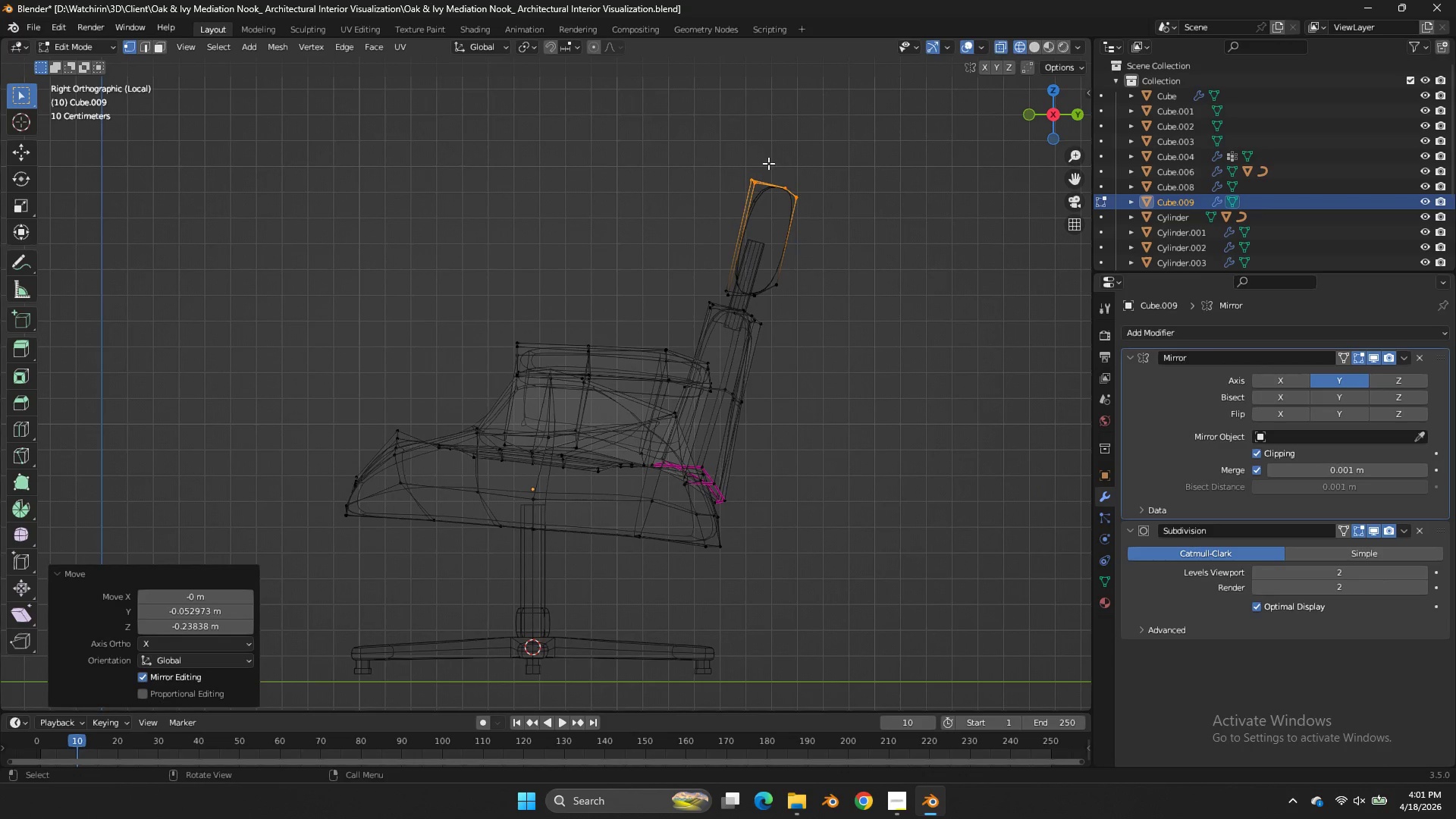 
left_click_drag(start_coordinate=[768, 163], to_coordinate=[731, 210])
 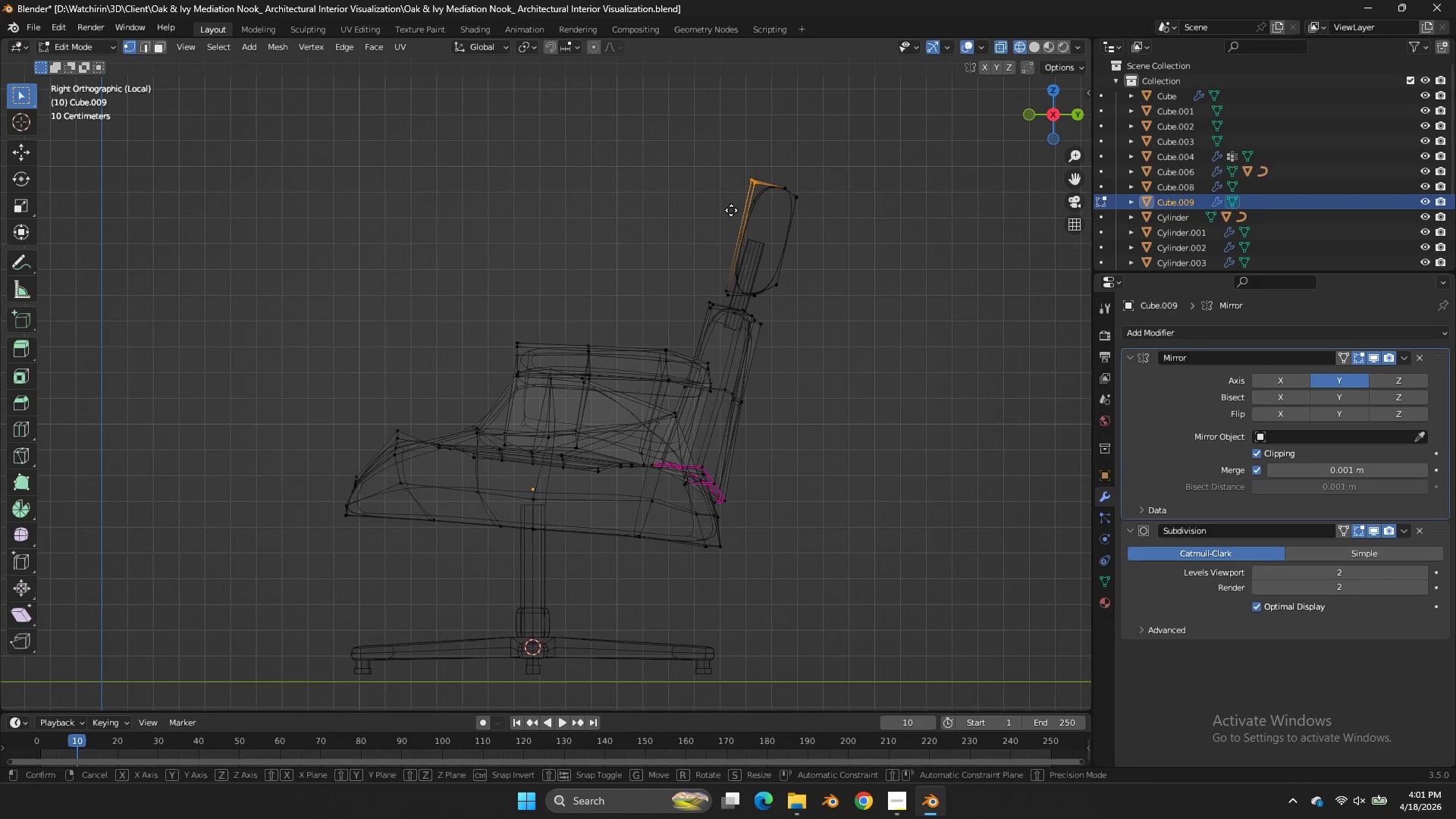 
key(G)
 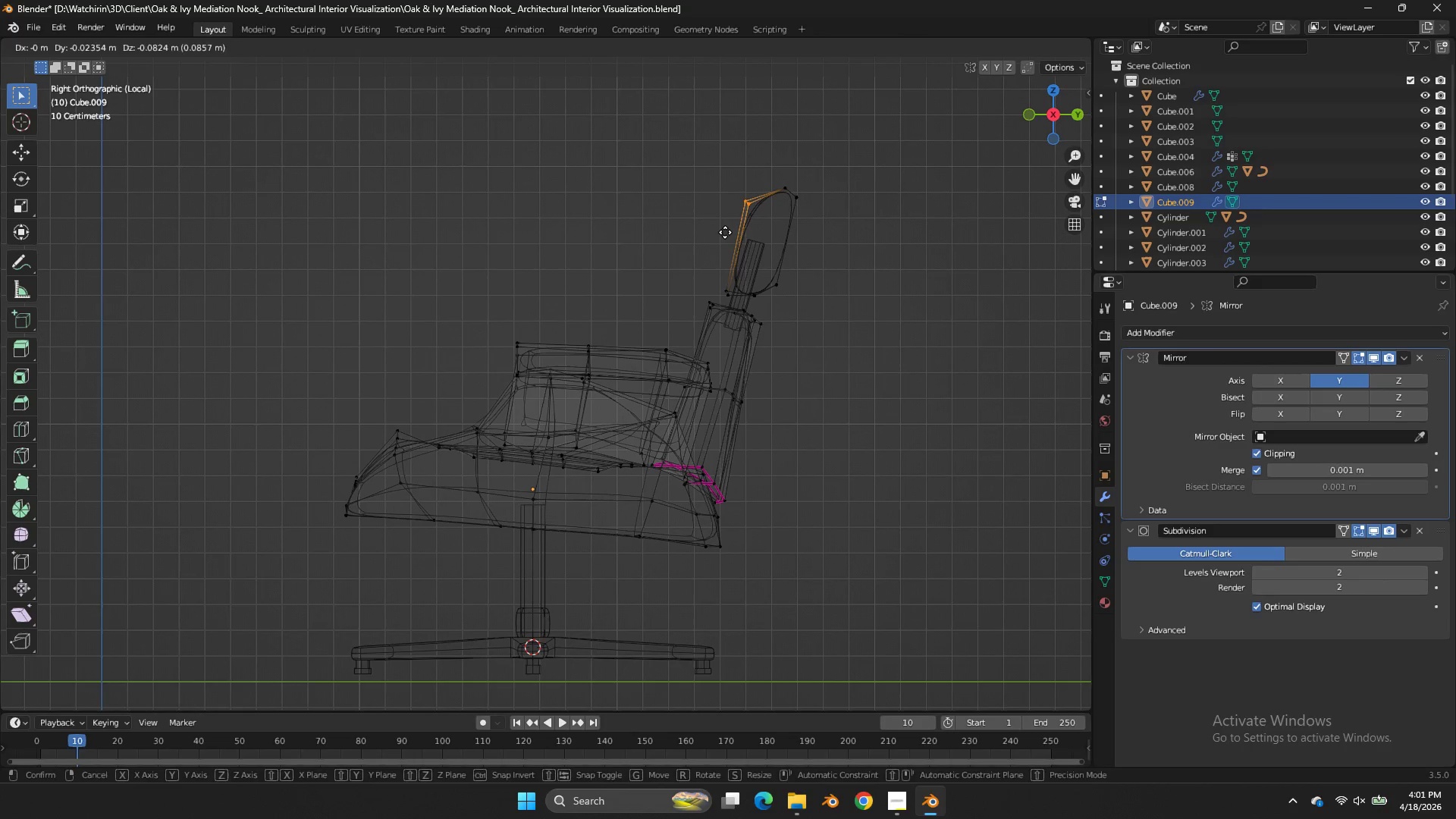 
left_click([724, 230])
 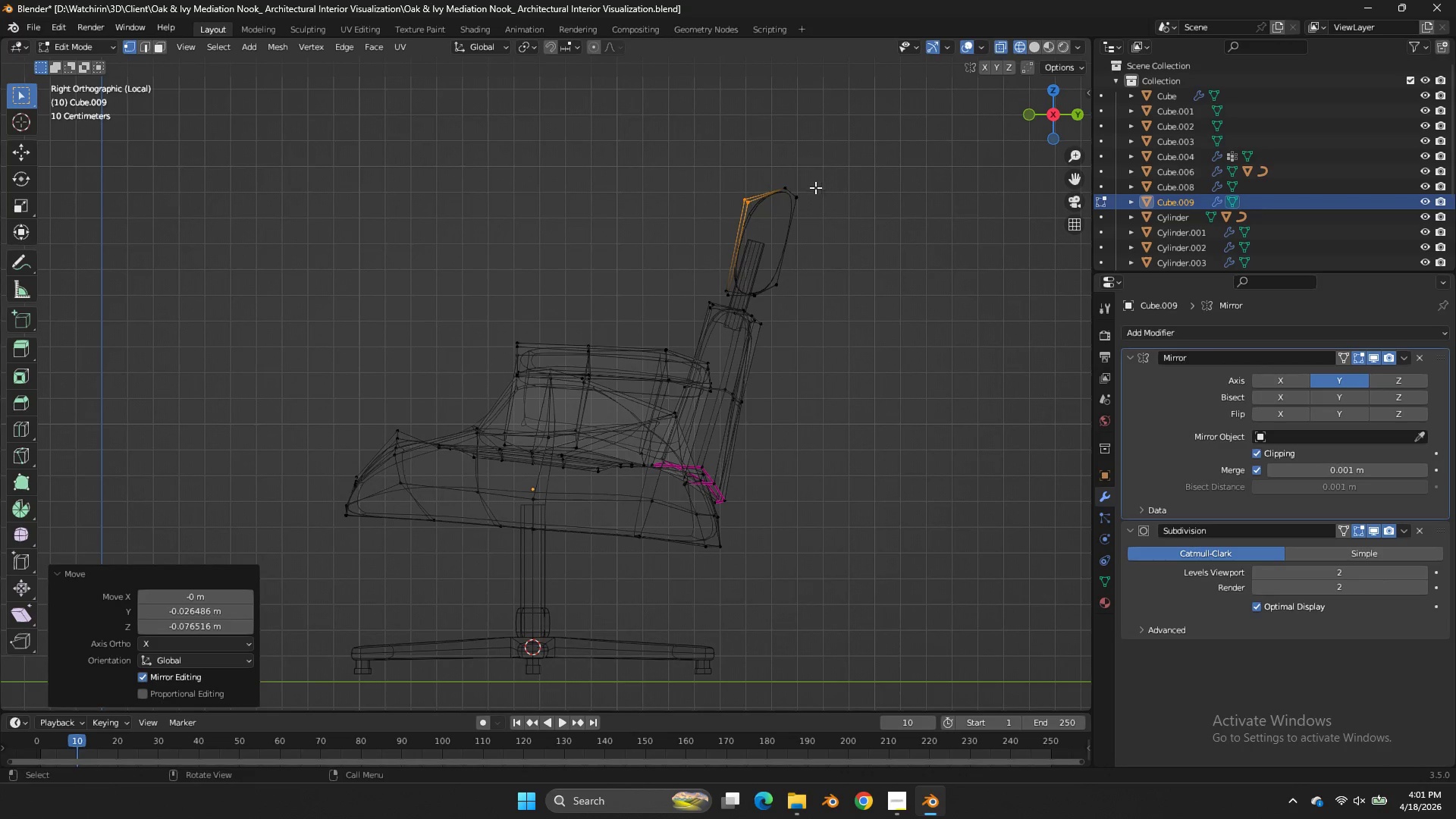 
left_click_drag(start_coordinate=[814, 187], to_coordinate=[792, 209])
 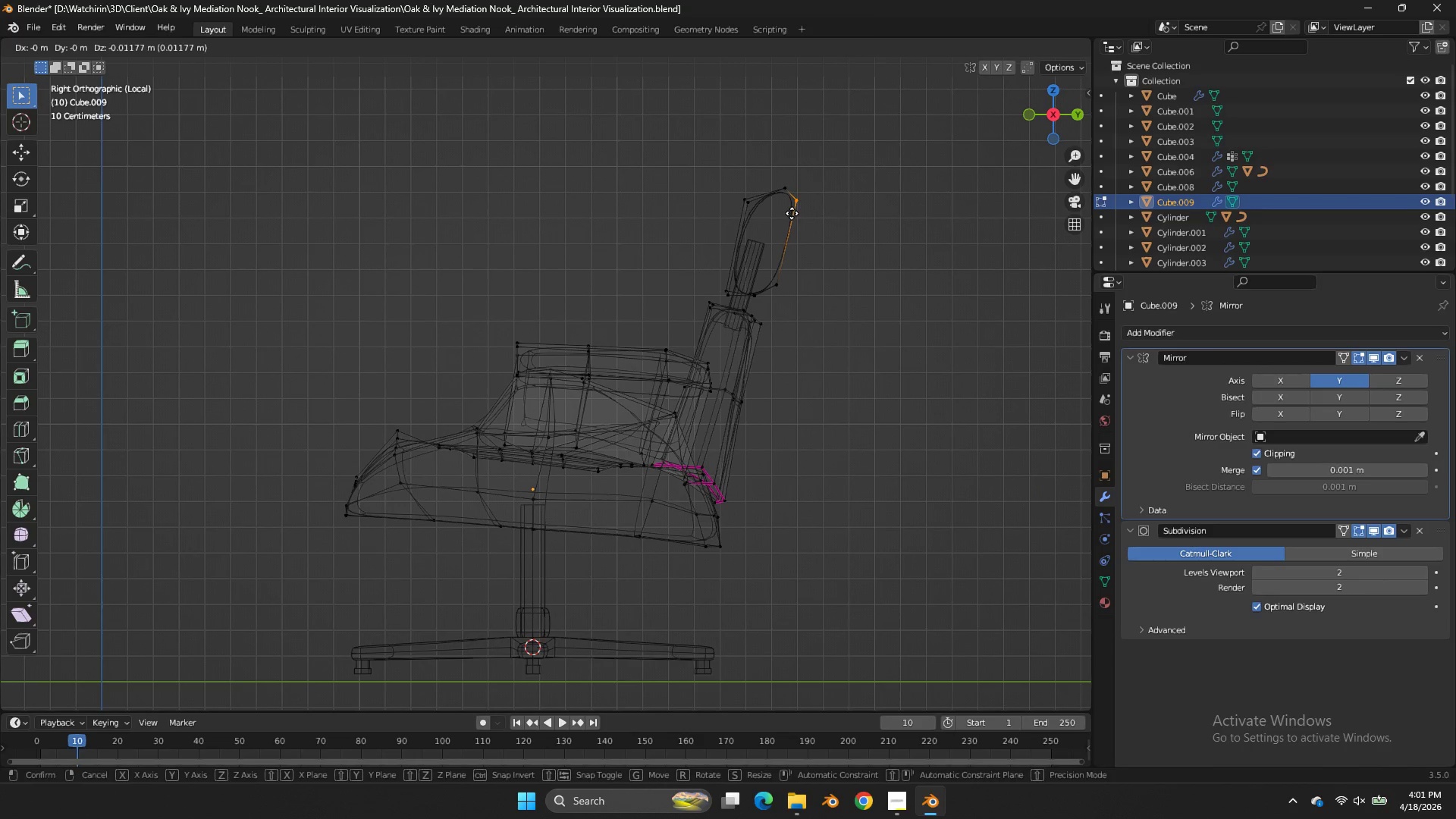 
key(G)
 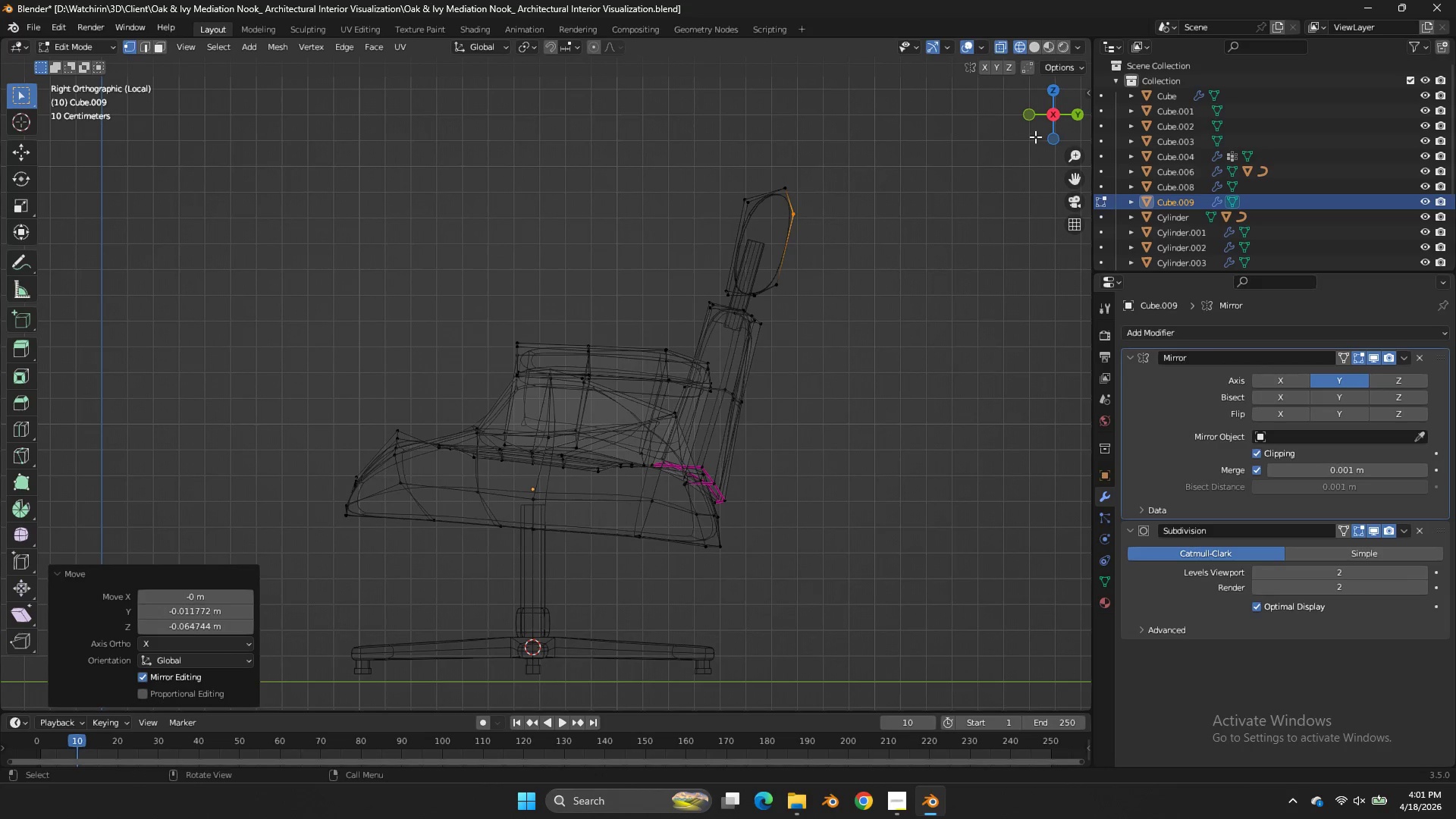 
left_click([1031, 124])
 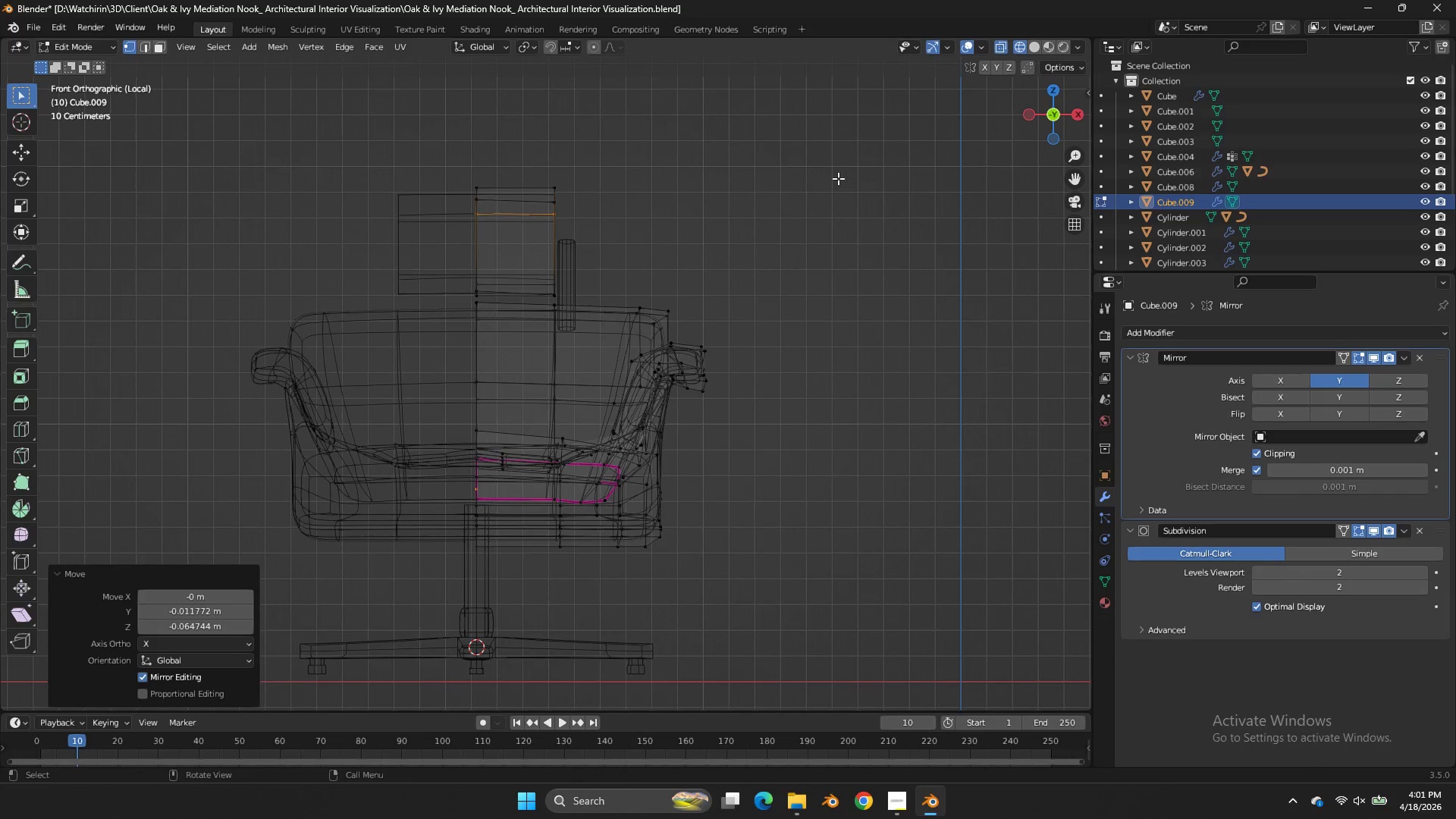 
type(zze)
 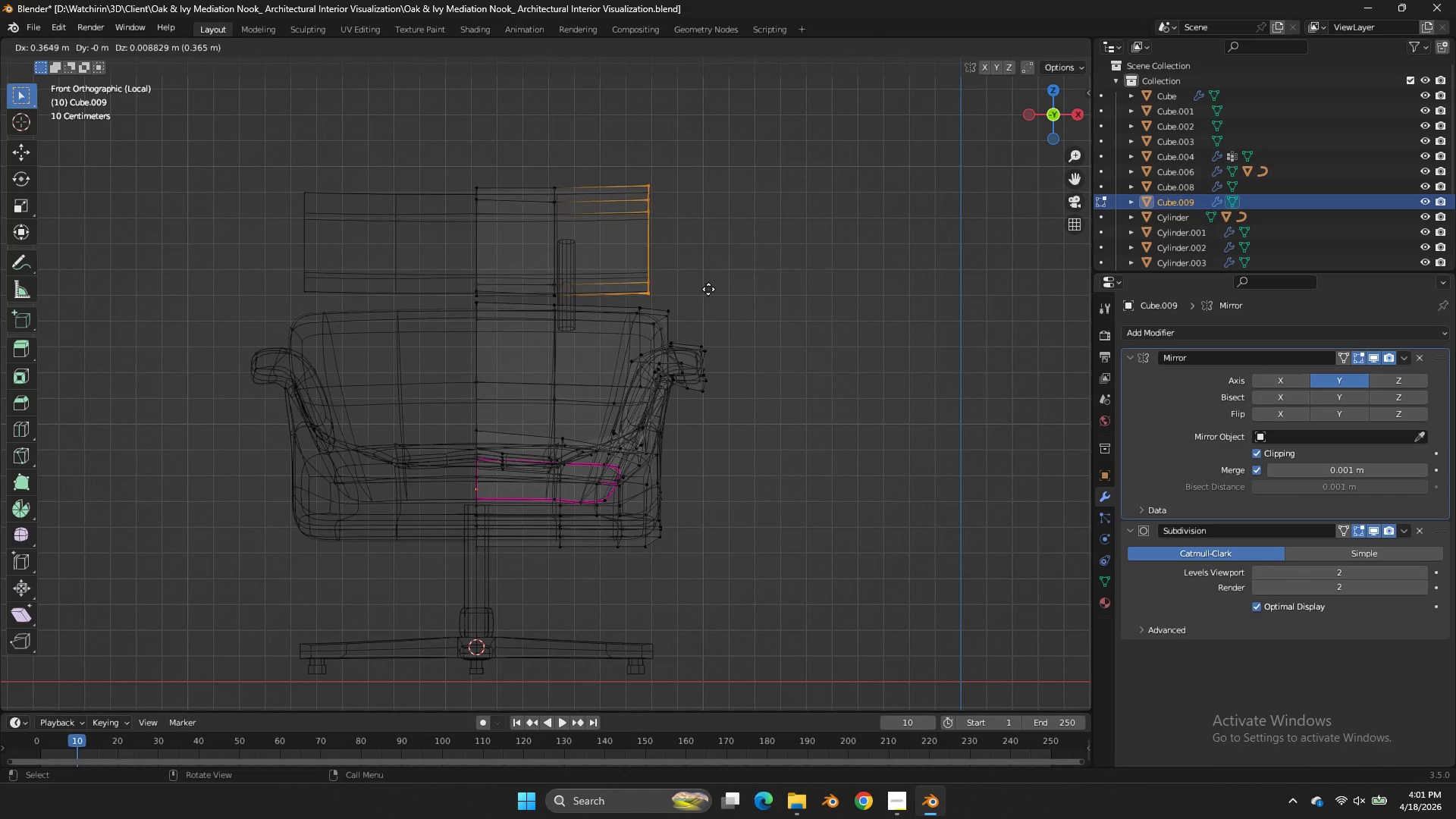 
left_click_drag(start_coordinate=[584, 160], to_coordinate=[548, 301])
 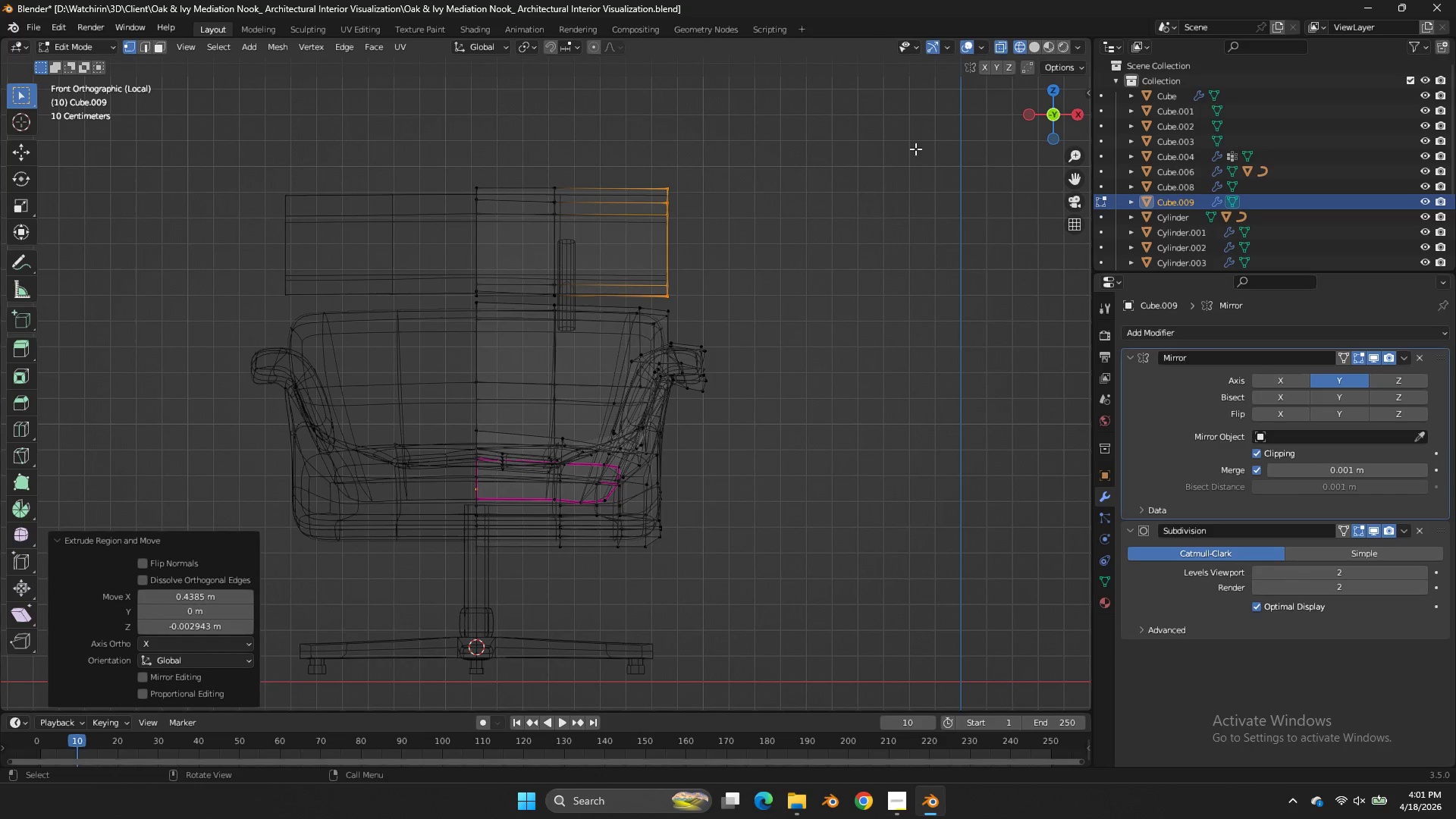 
wait(5.11)
 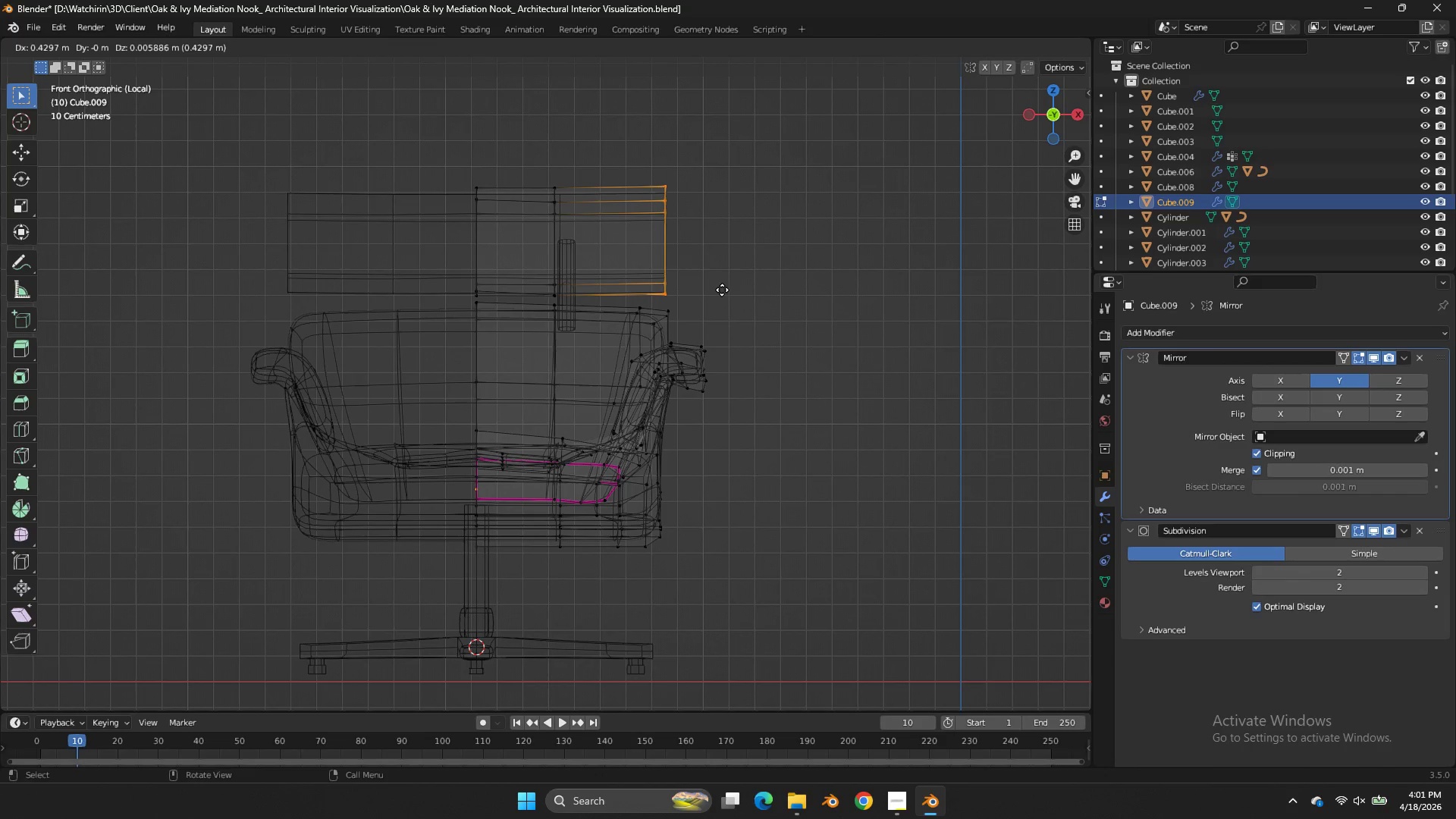 
key(R)
 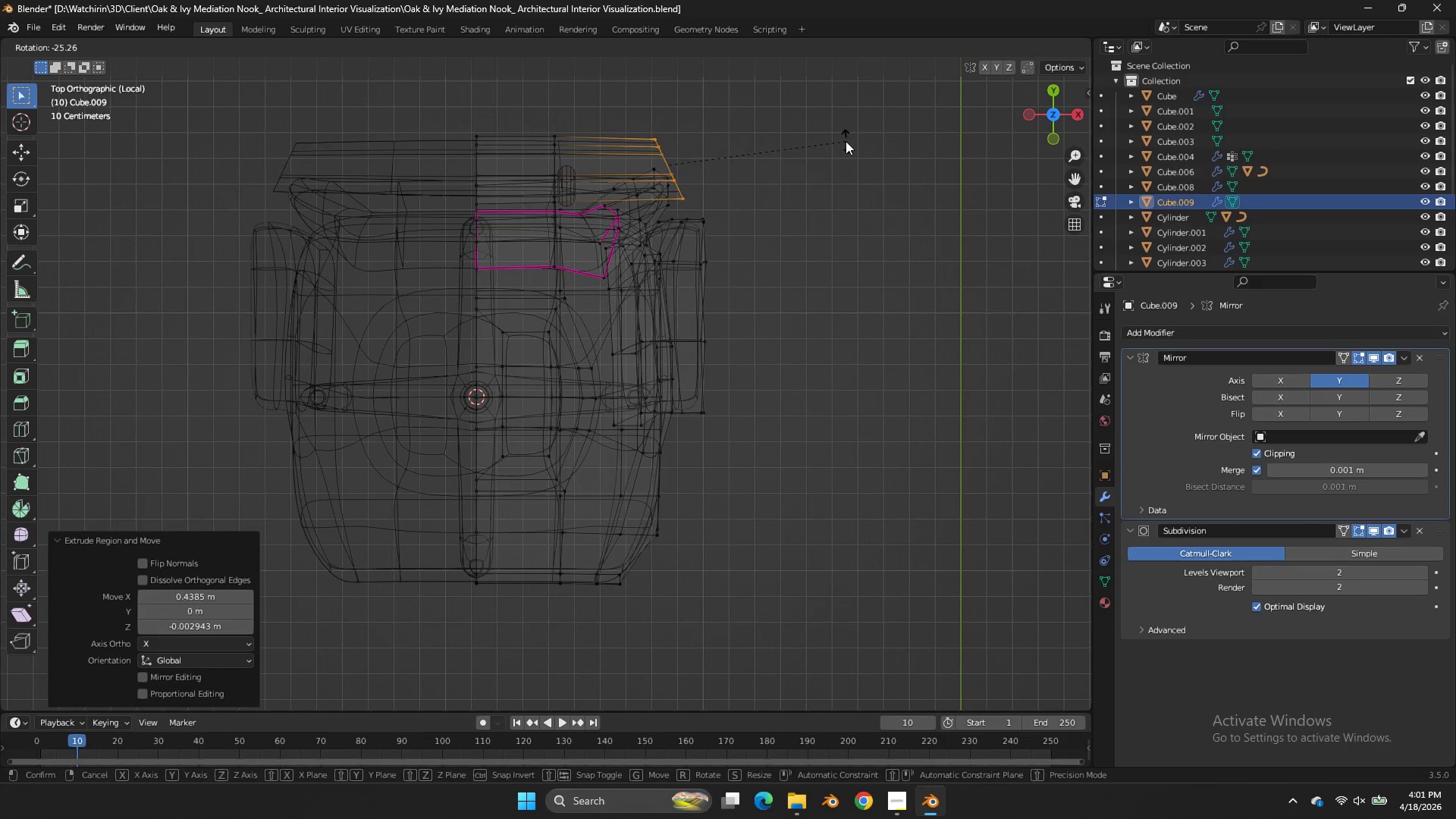 
left_click([846, 140])
 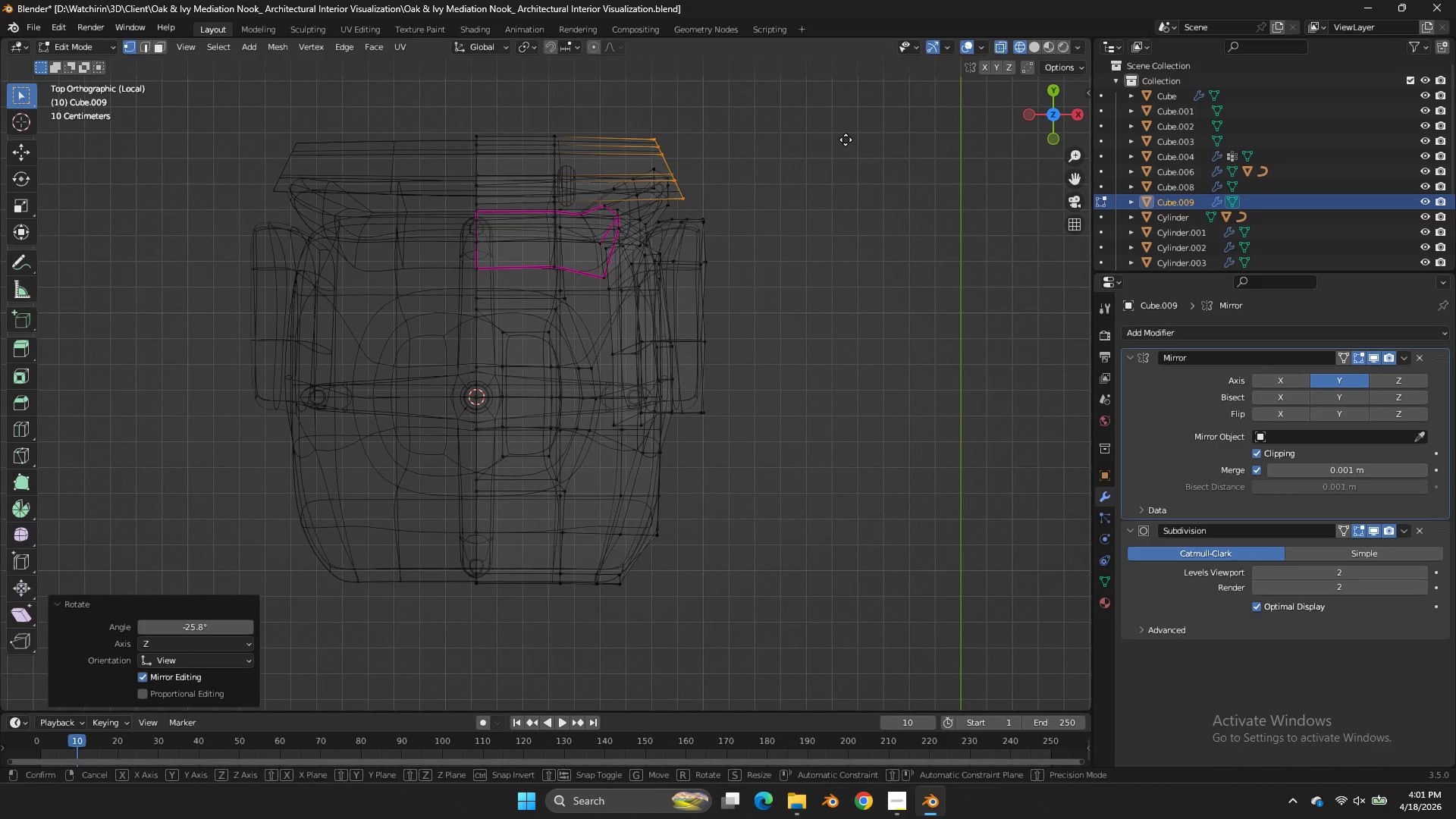 
key(G)
 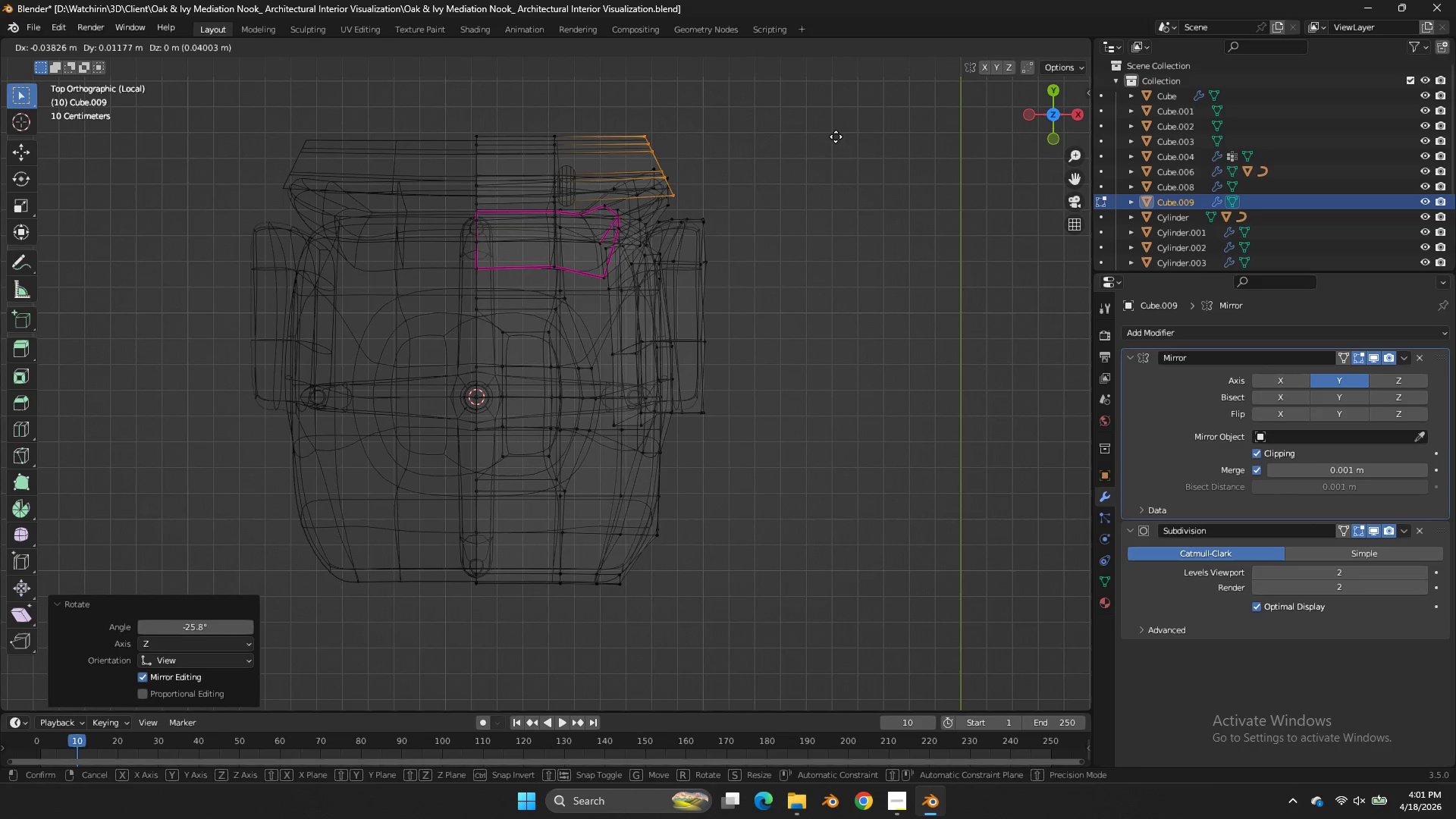 
left_click([836, 136])
 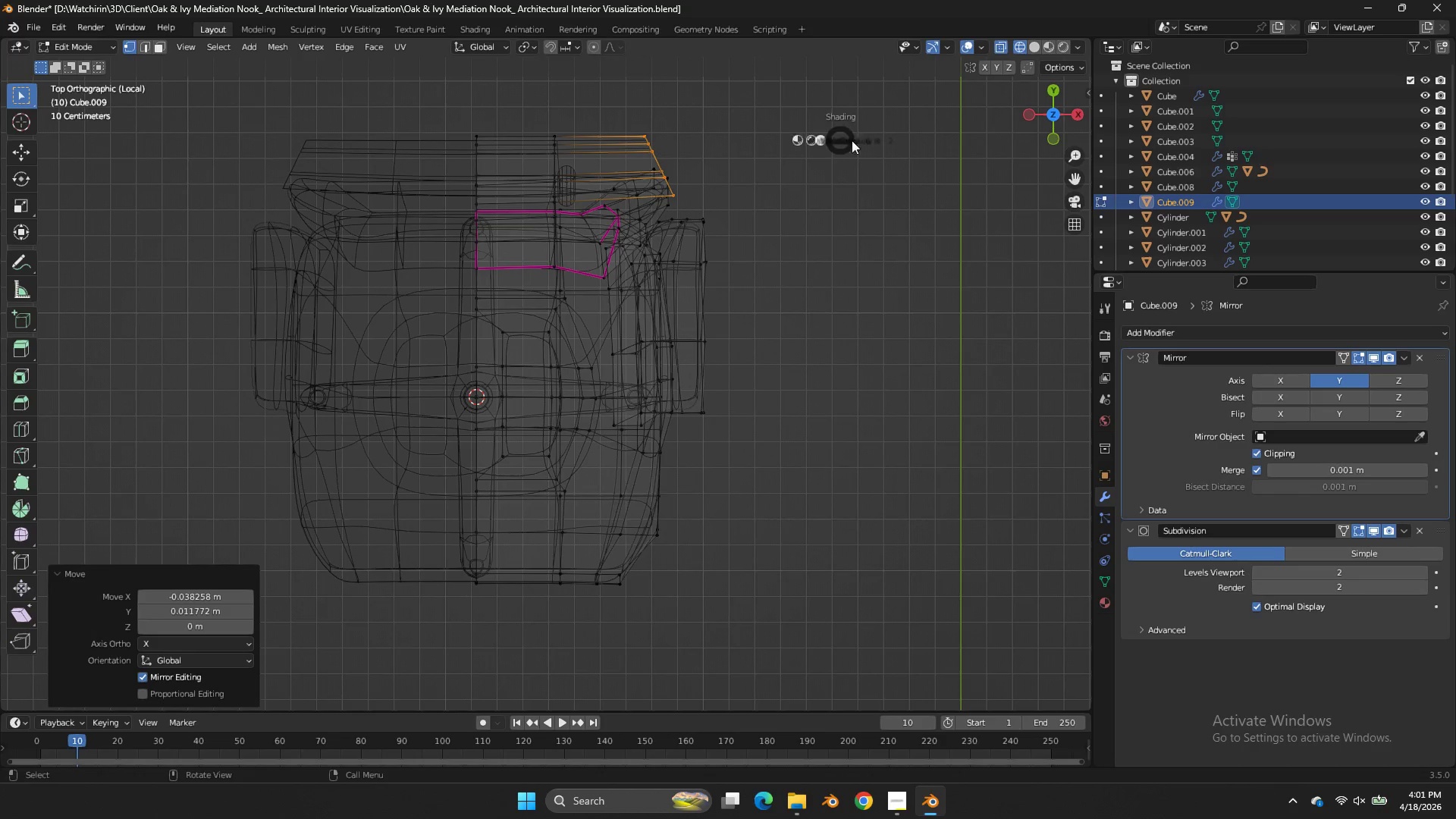 
key(Z)
 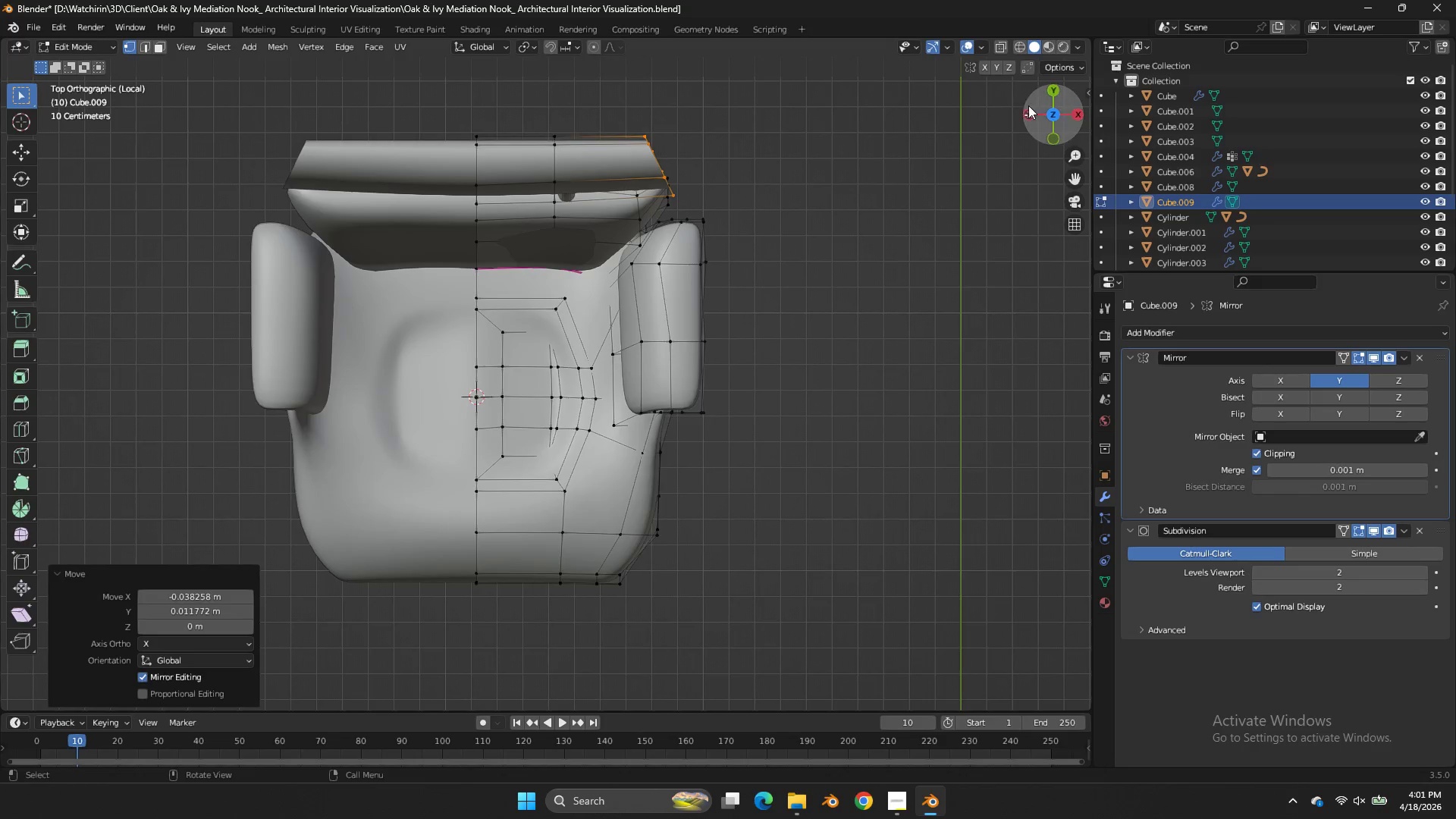 
key(Tab)
 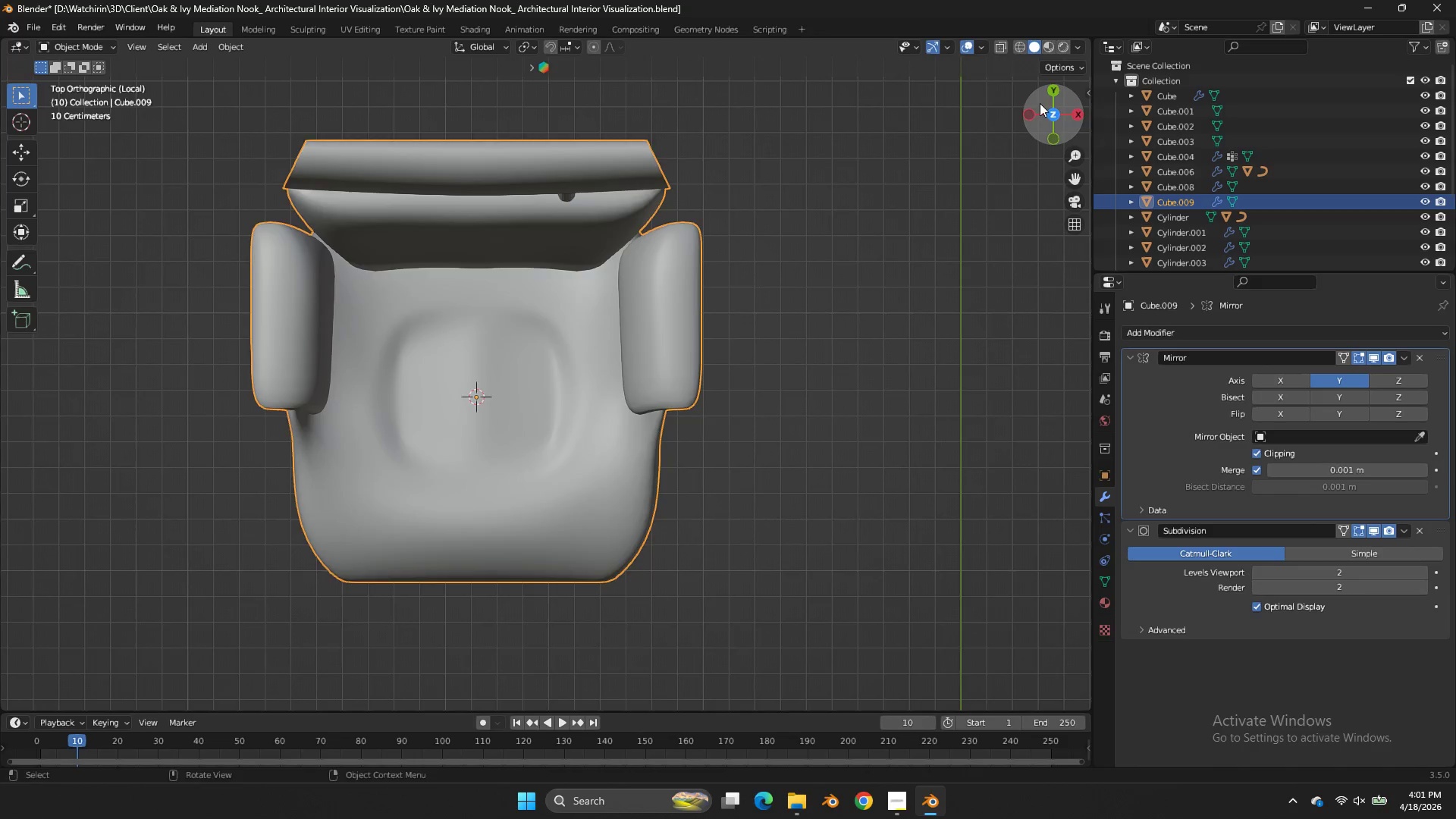 
left_click_drag(start_coordinate=[1041, 104], to_coordinate=[934, 82])
 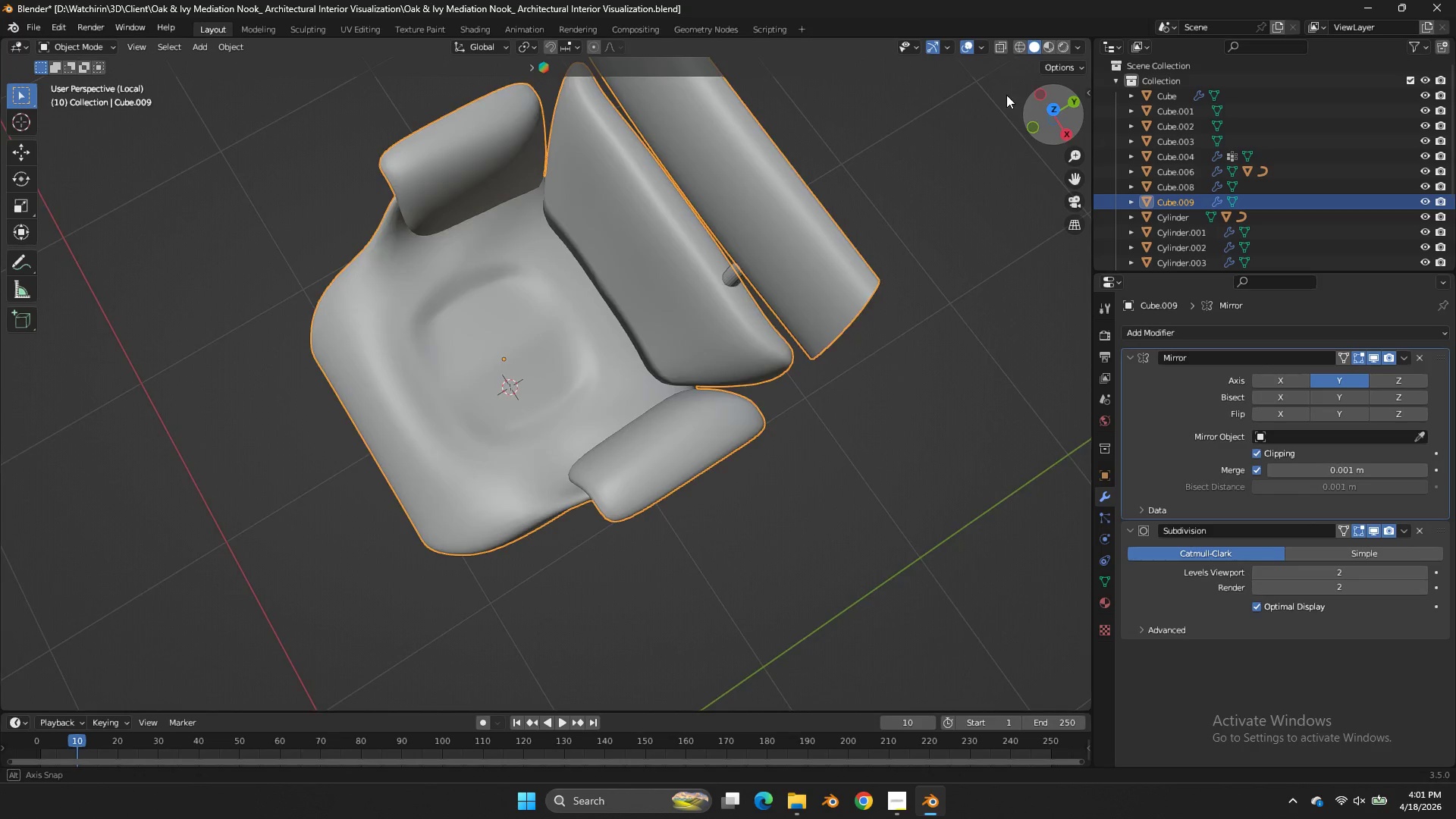 
left_click_drag(start_coordinate=[1033, 102], to_coordinate=[934, 673])
 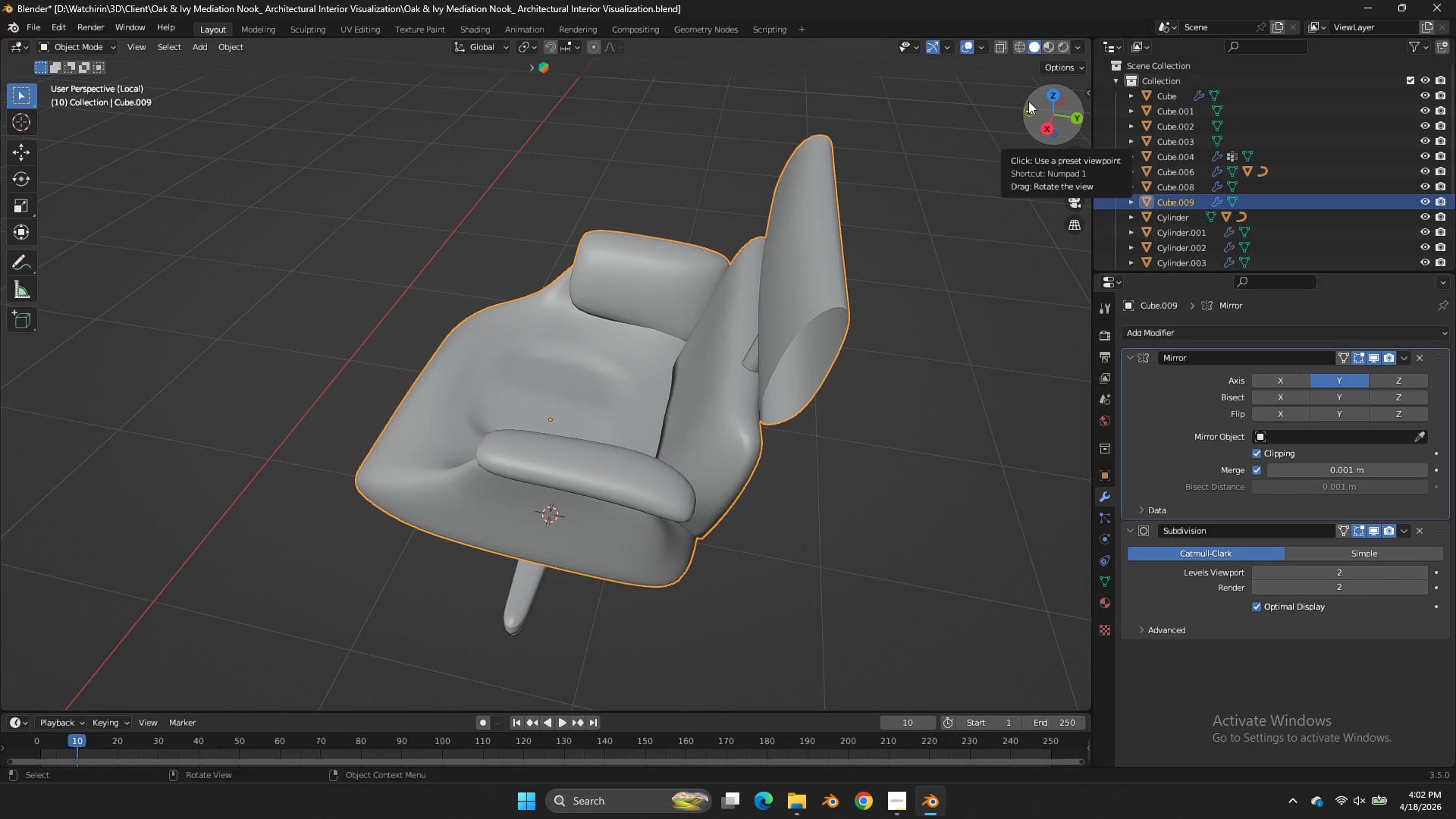 
left_click_drag(start_coordinate=[1031, 102], to_coordinate=[1015, 93])
 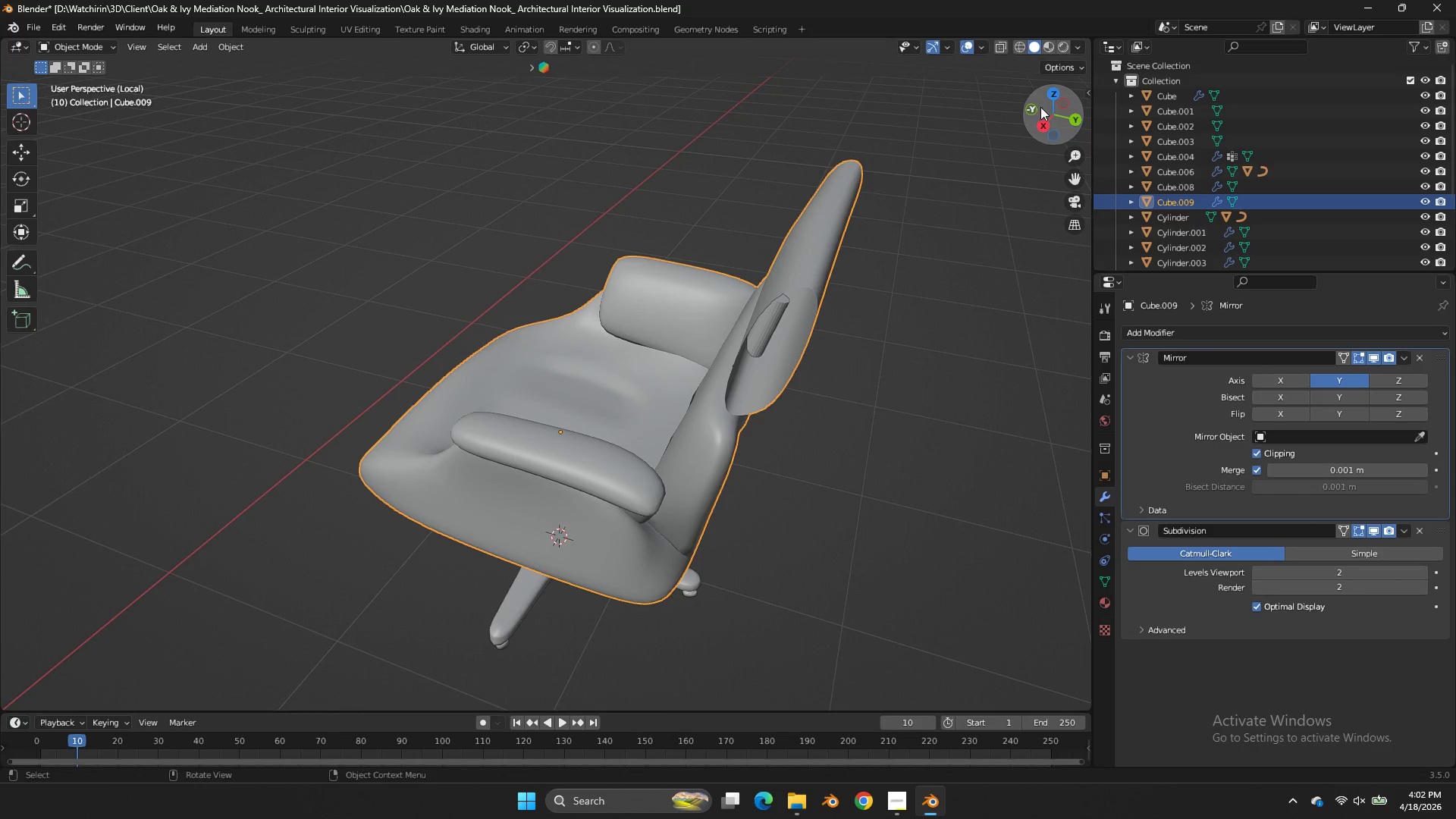 
key(CapsLock)
 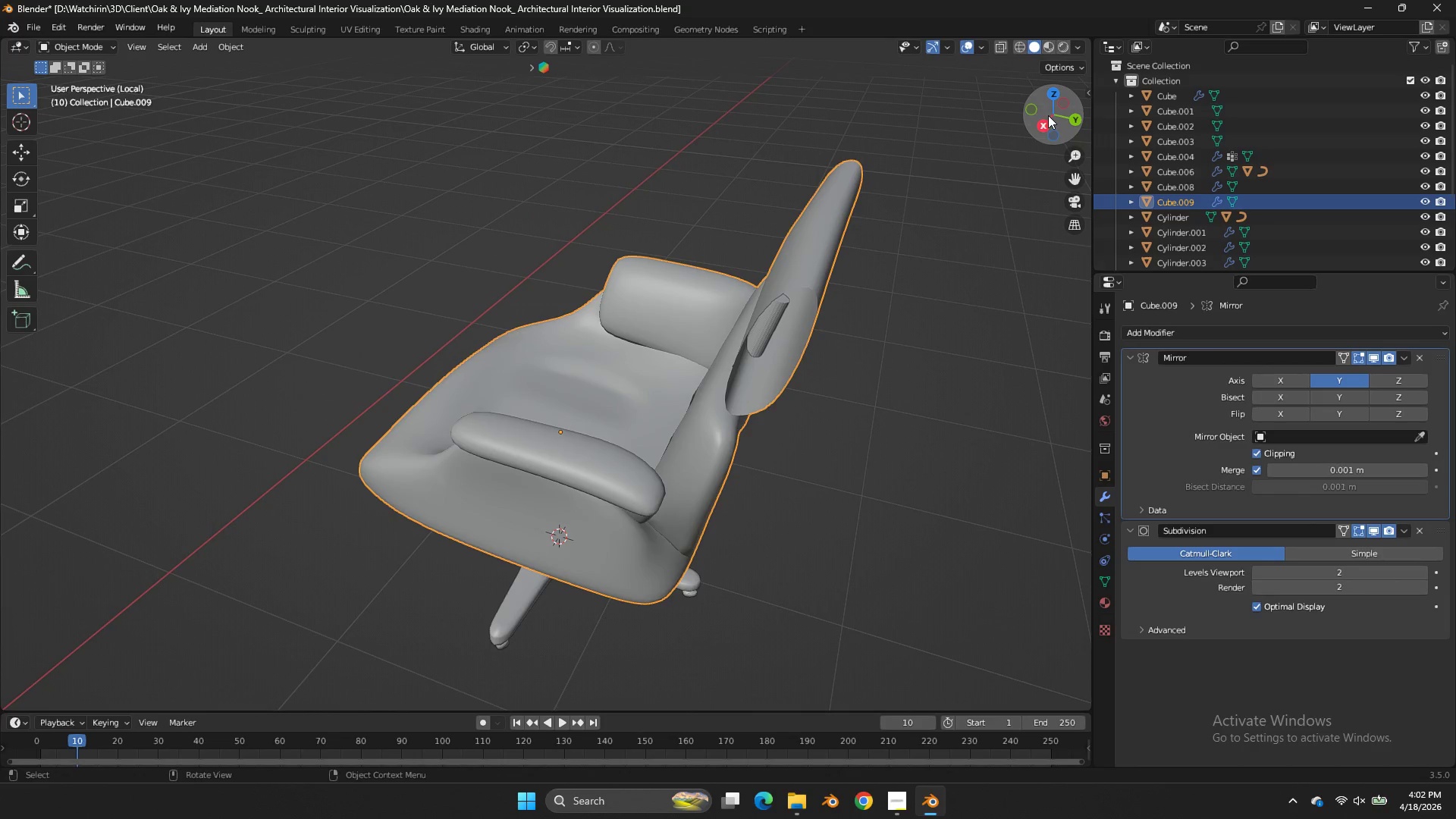 
key(Tab)
 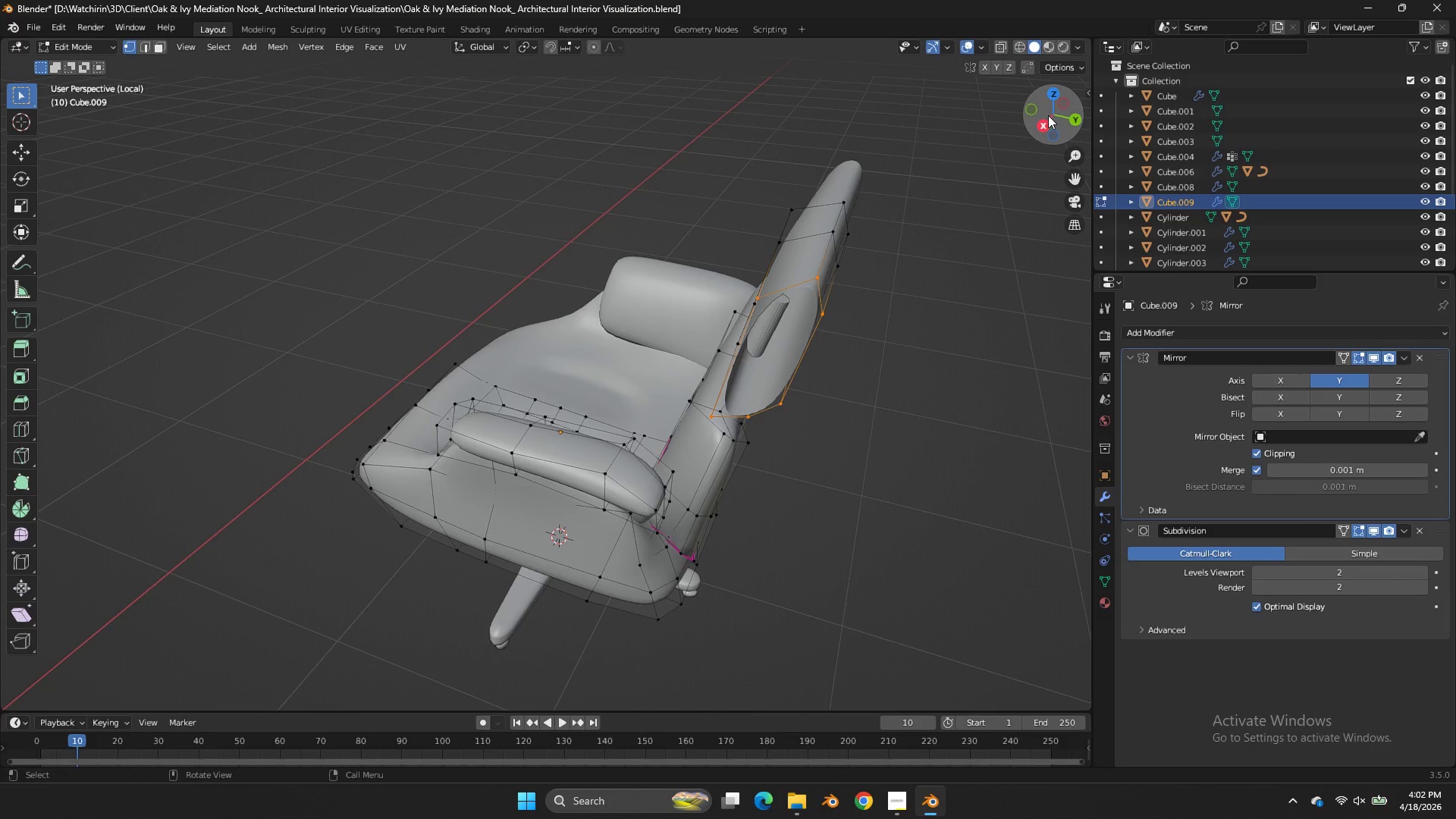 
key(CapsLock)
 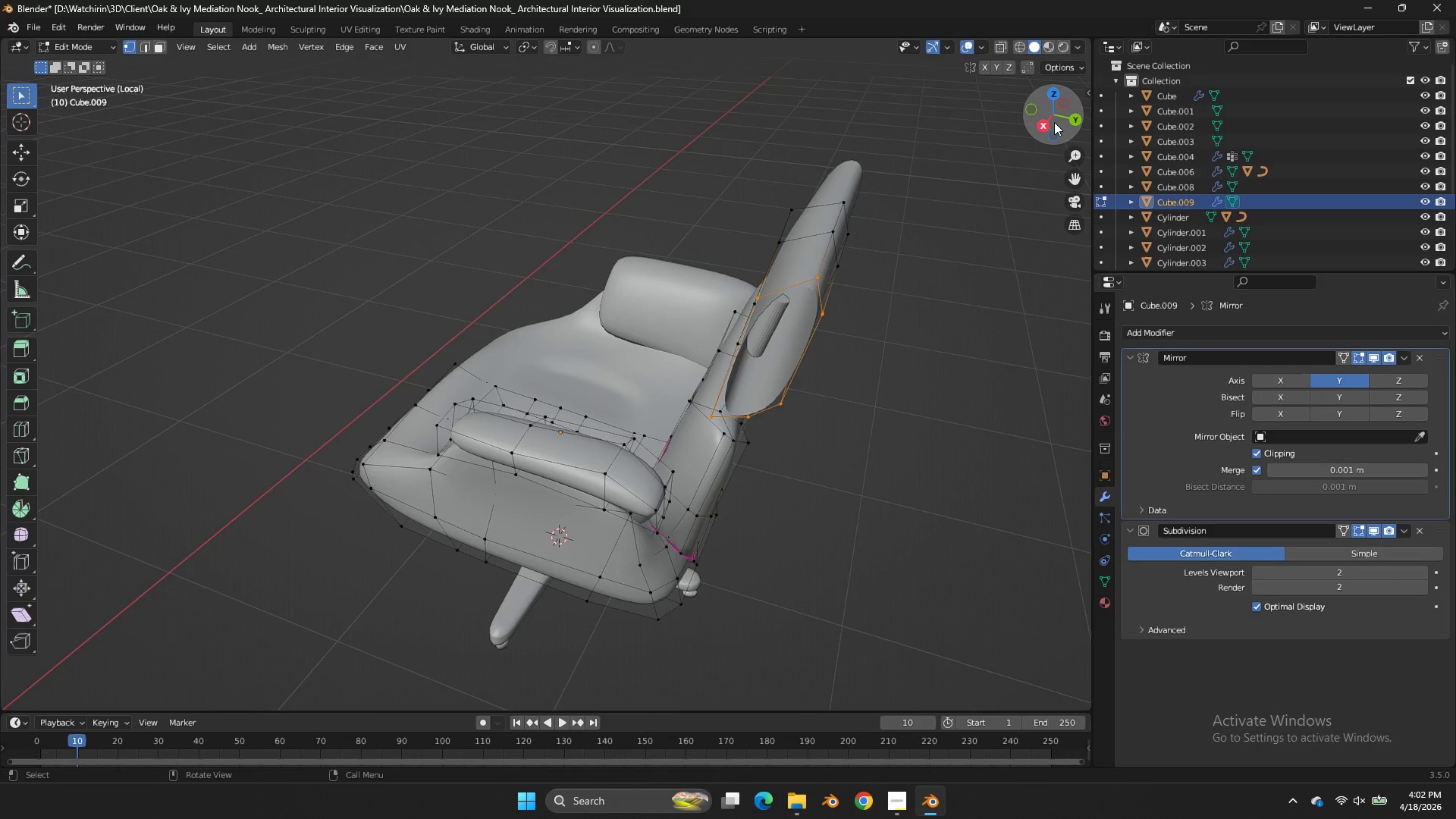 
left_click_drag(start_coordinate=[1055, 121], to_coordinate=[8, 117])
 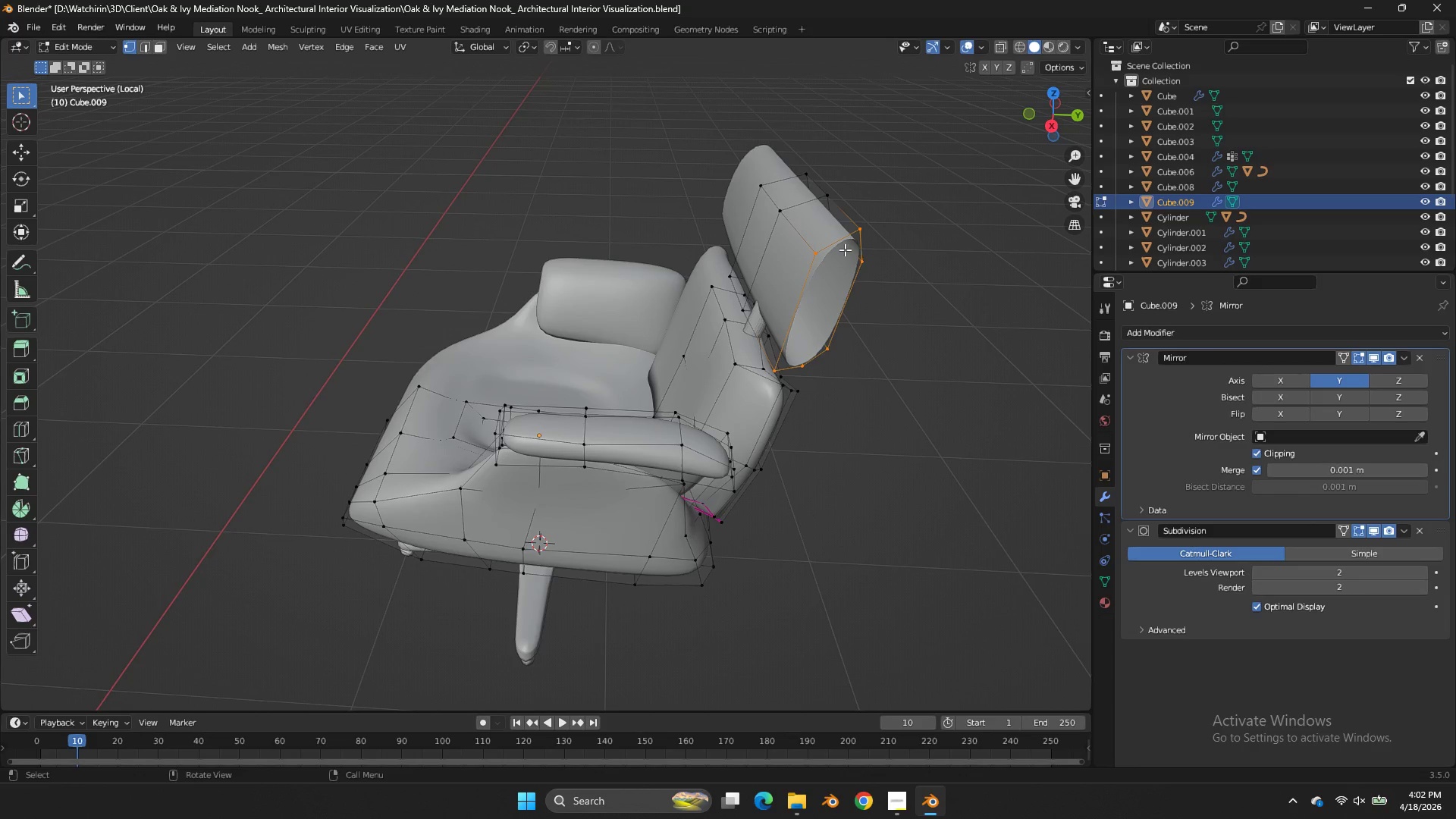 
left_click([804, 257])
 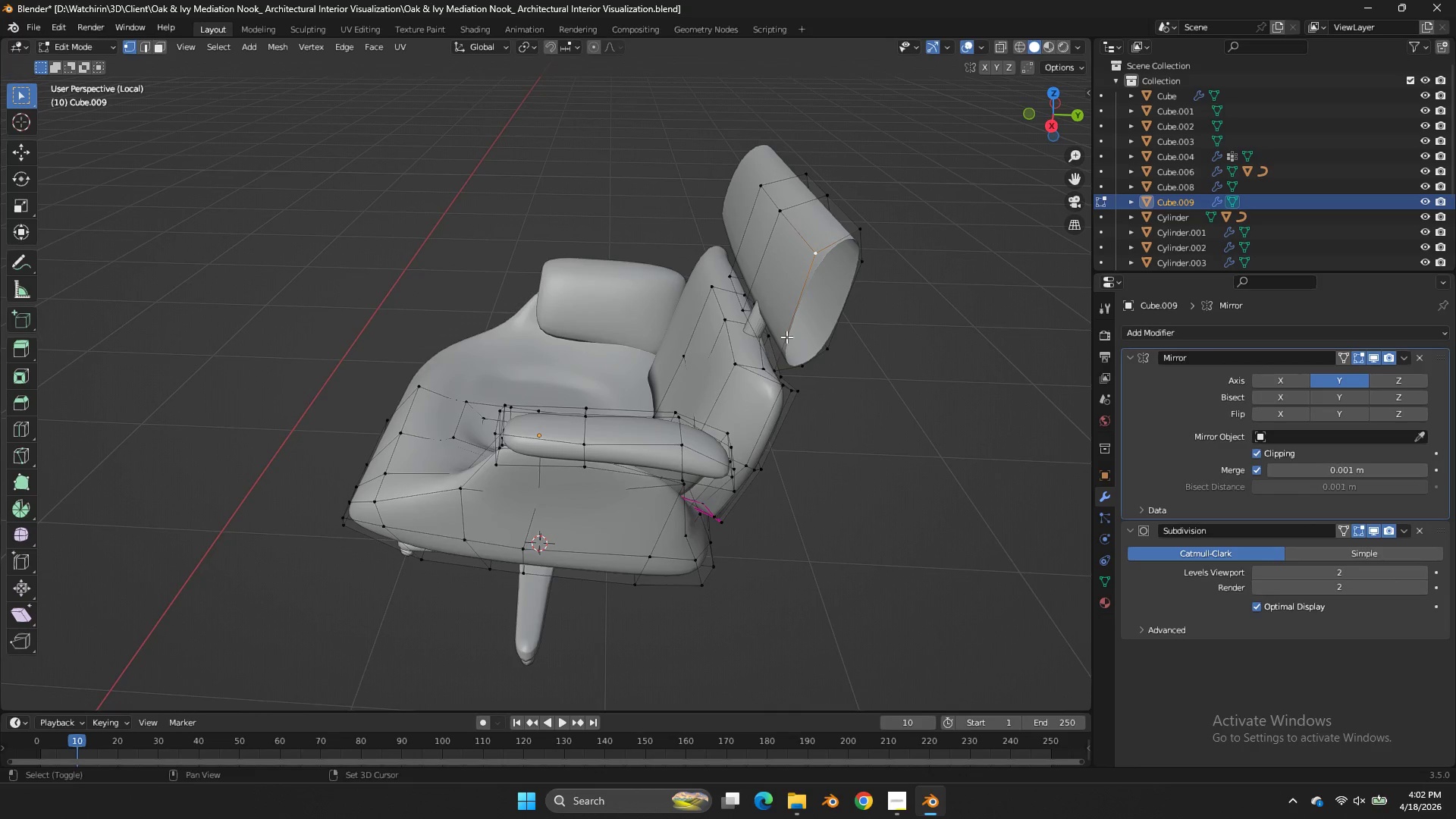 
hold_key(key=ShiftLeft, duration=0.56)
left_click([778, 368])
 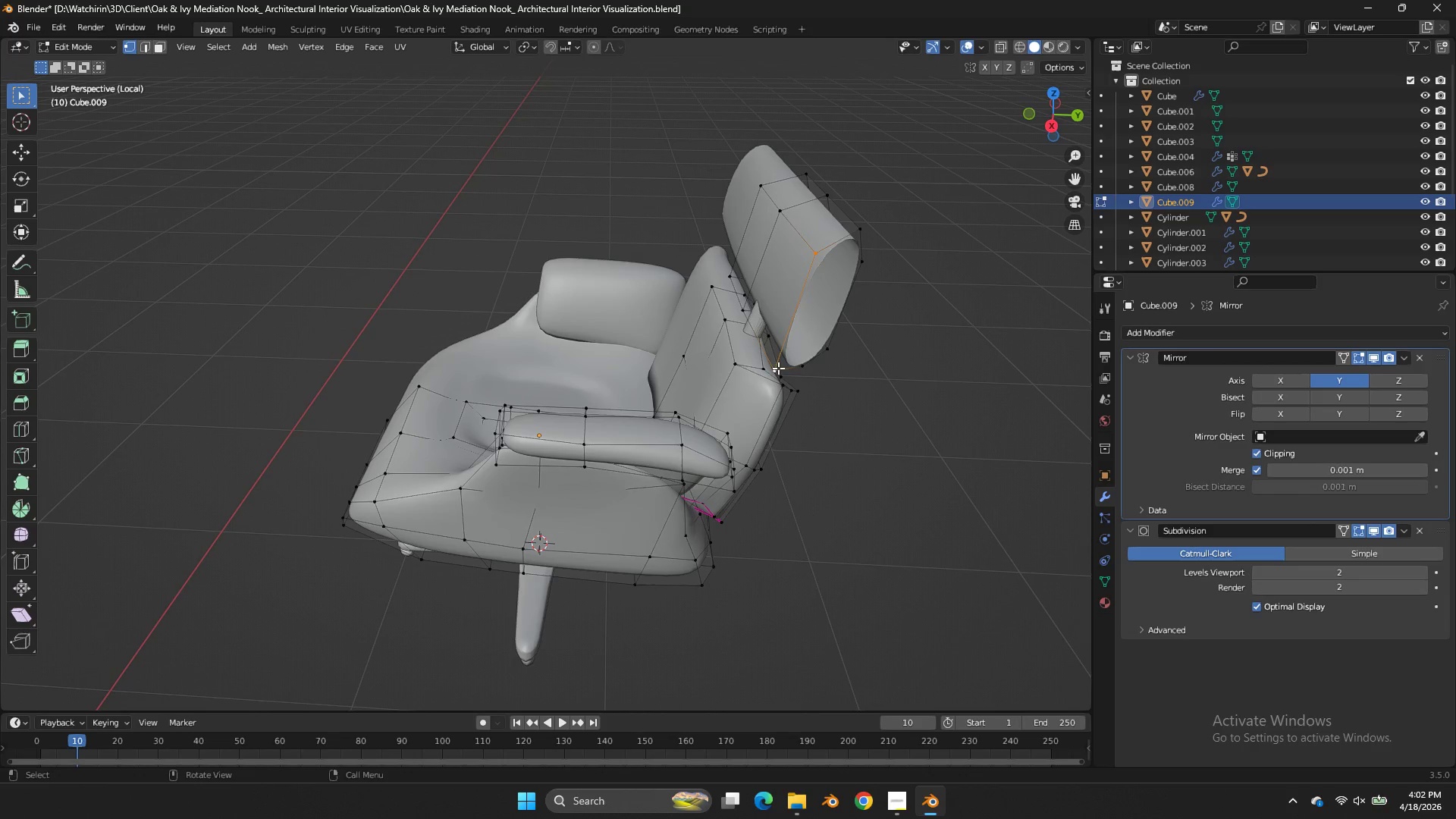 
type(ff)
 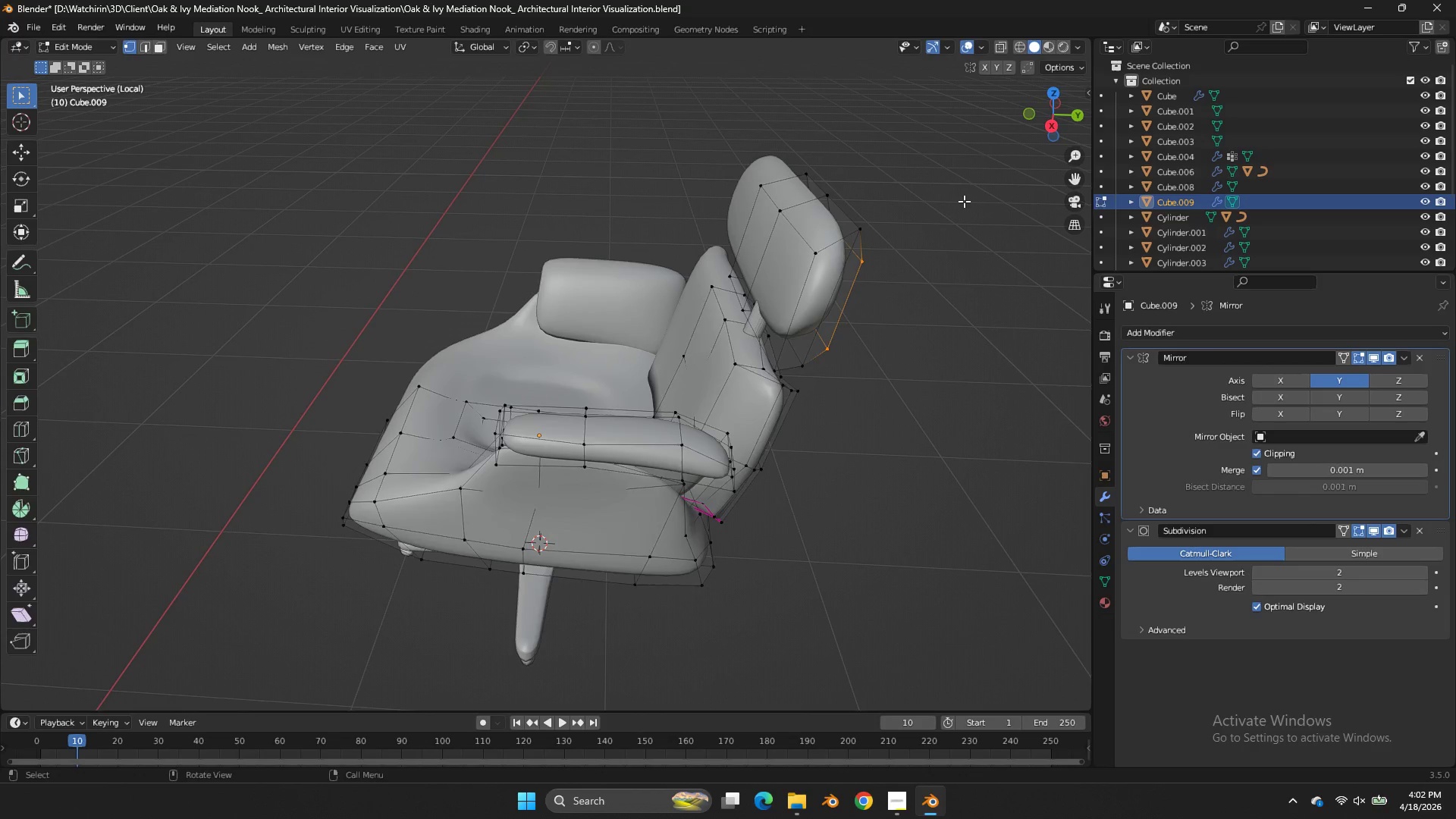 
key(Tab)
 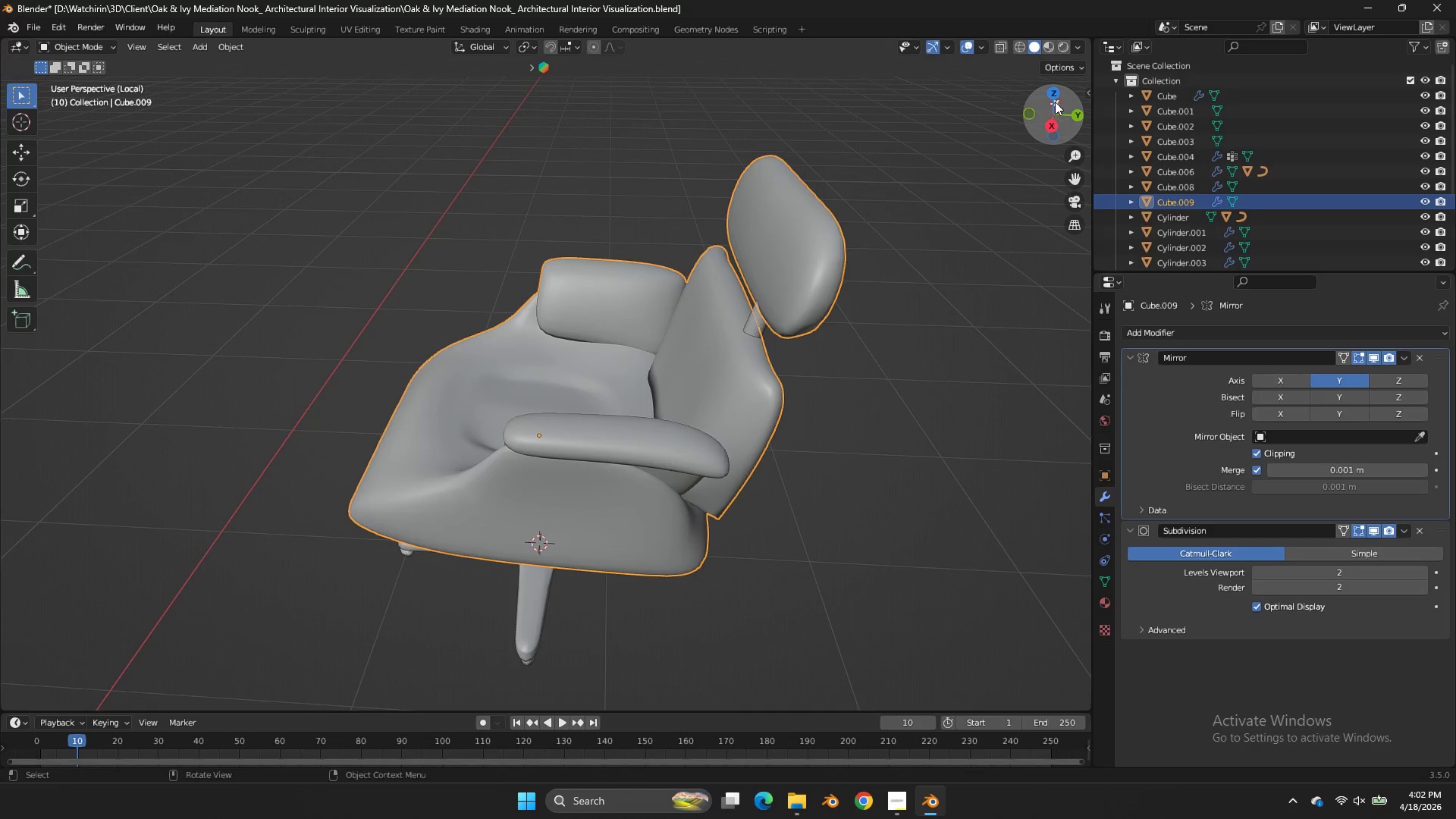 
left_click_drag(start_coordinate=[1056, 102], to_coordinate=[886, 61])
 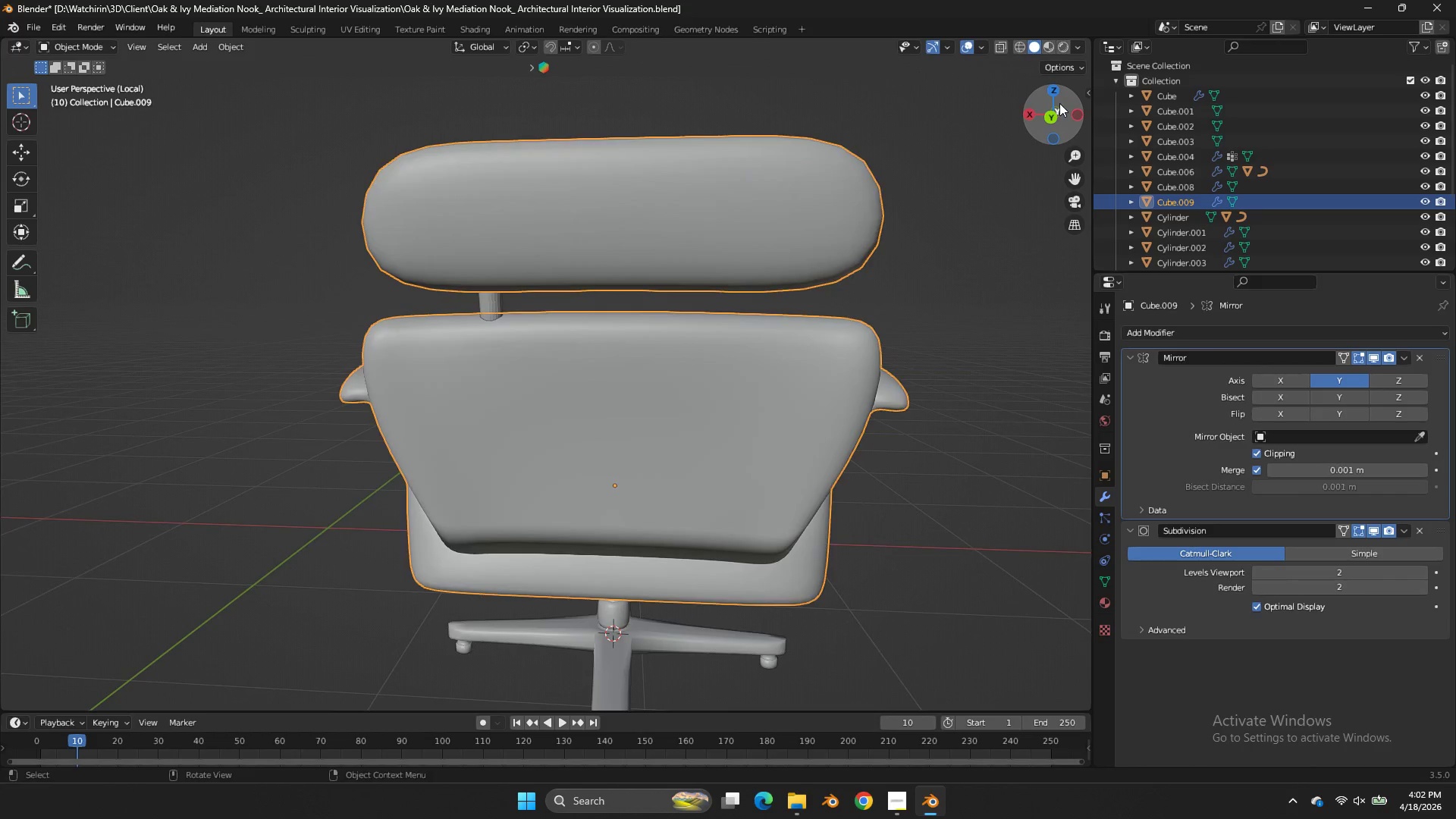 
key(Tab)
 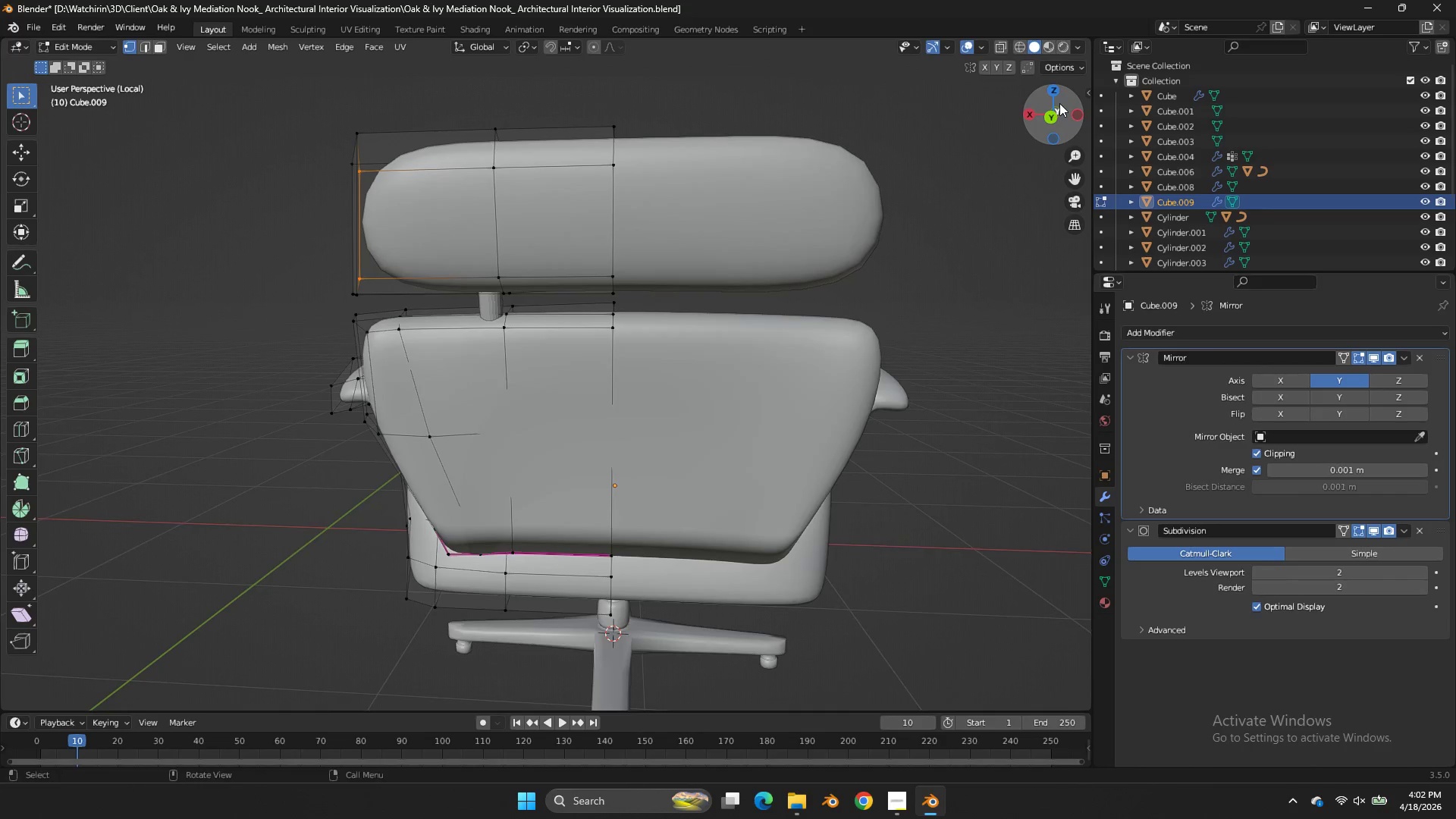 
left_click_drag(start_coordinate=[1062, 103], to_coordinate=[1084, 107])
 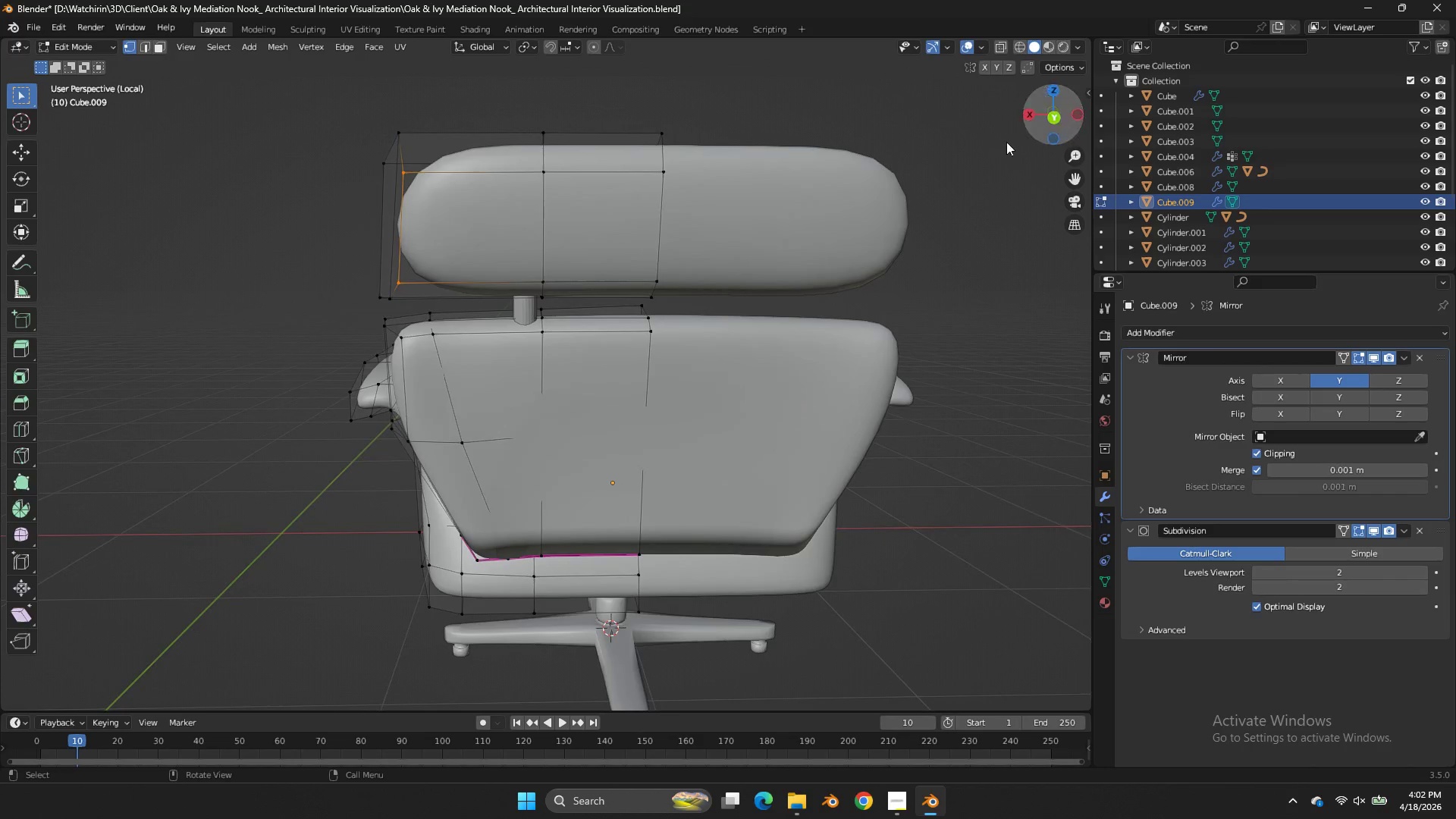 
key(Tab)
 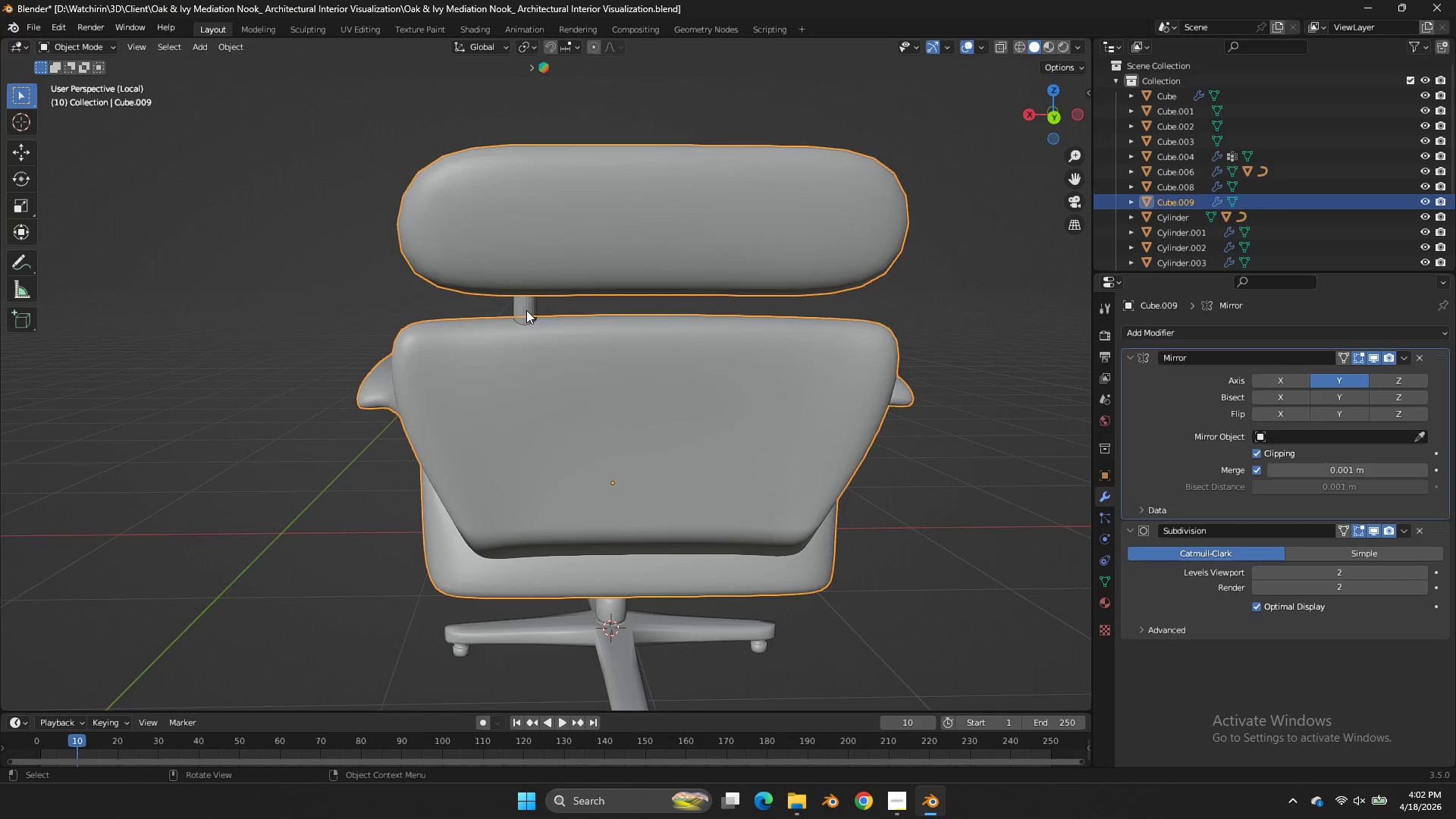 
left_click([529, 306])
 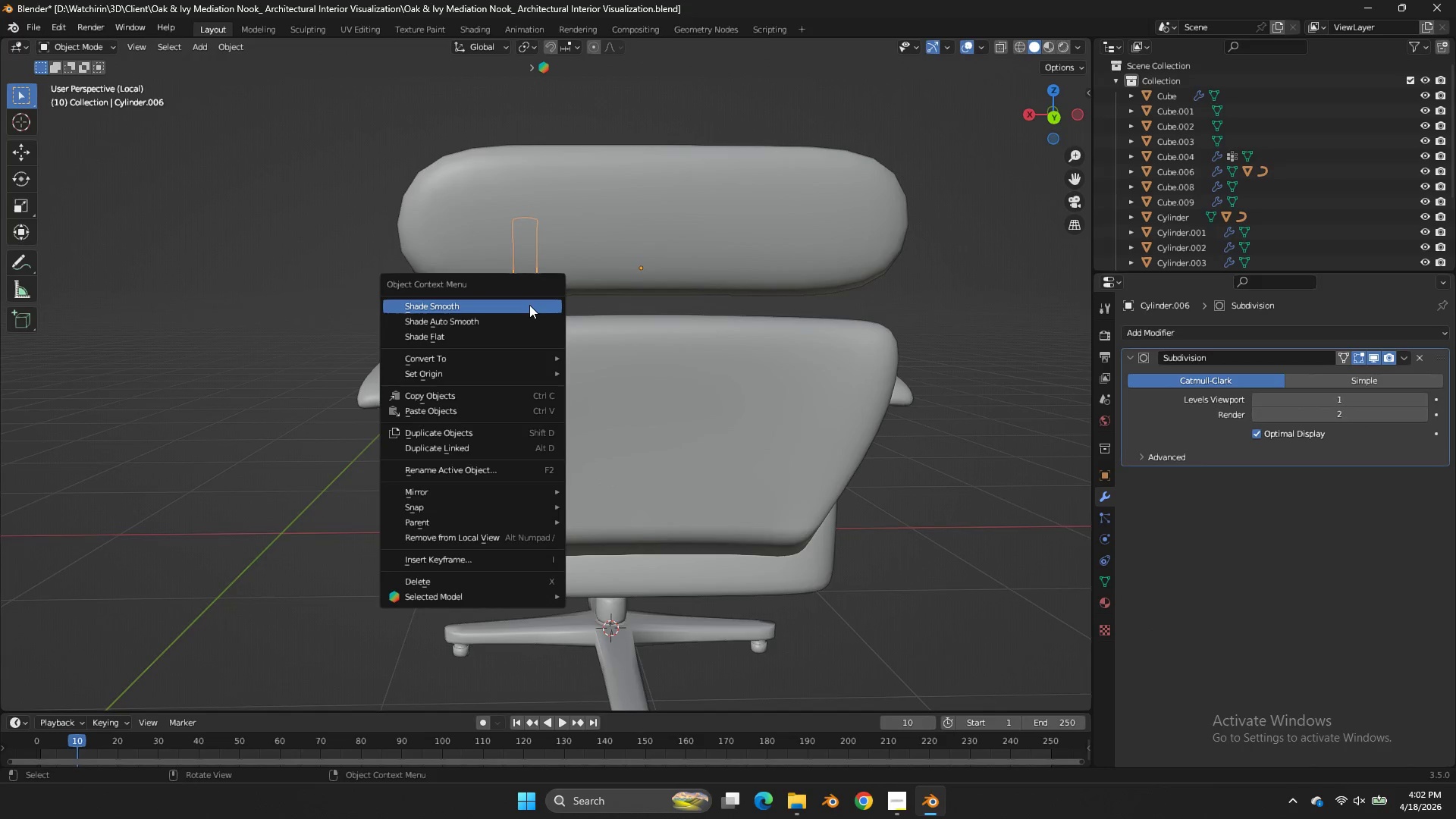 
left_click([529, 305])
 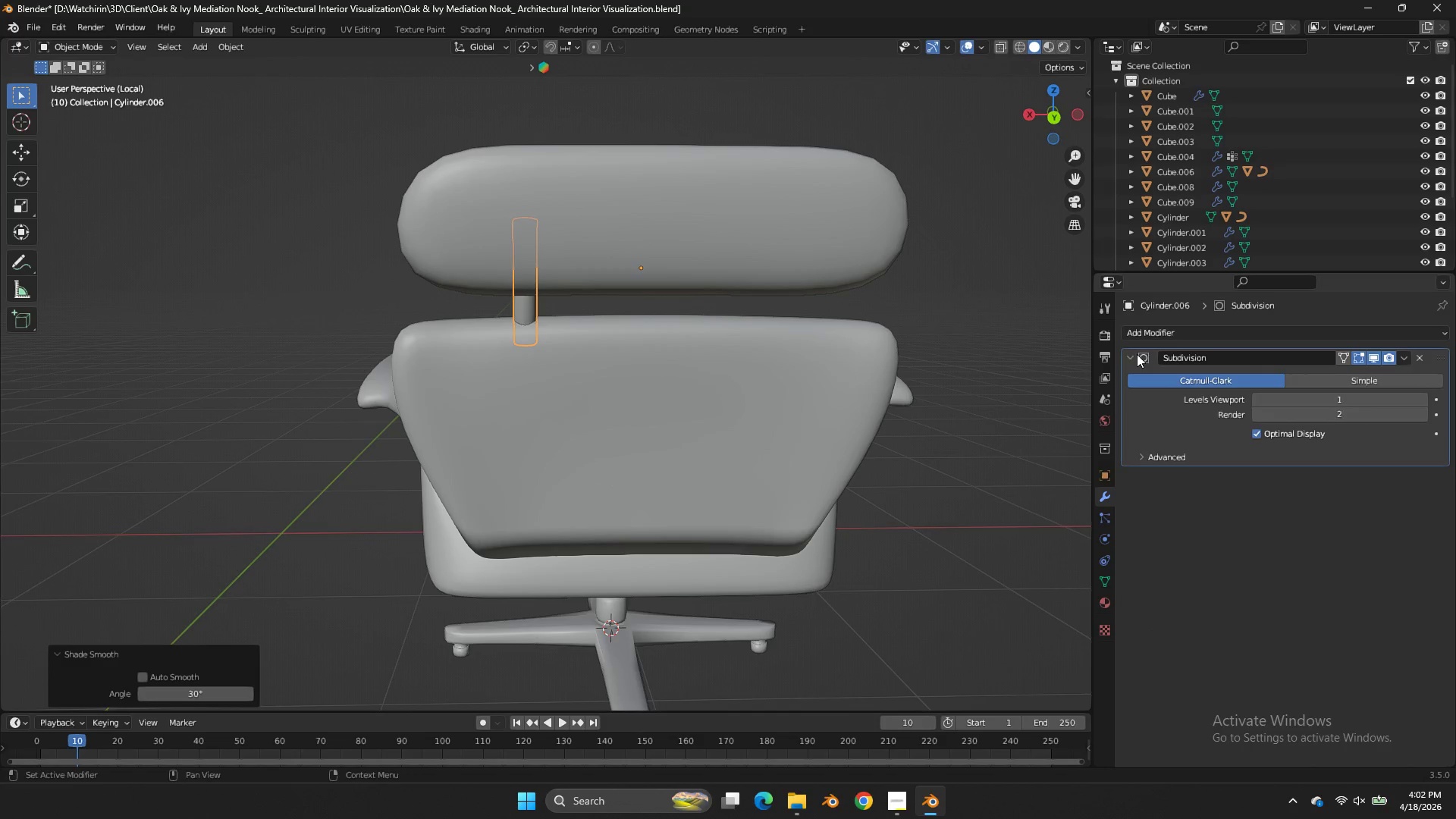 
double_click([1150, 337])
 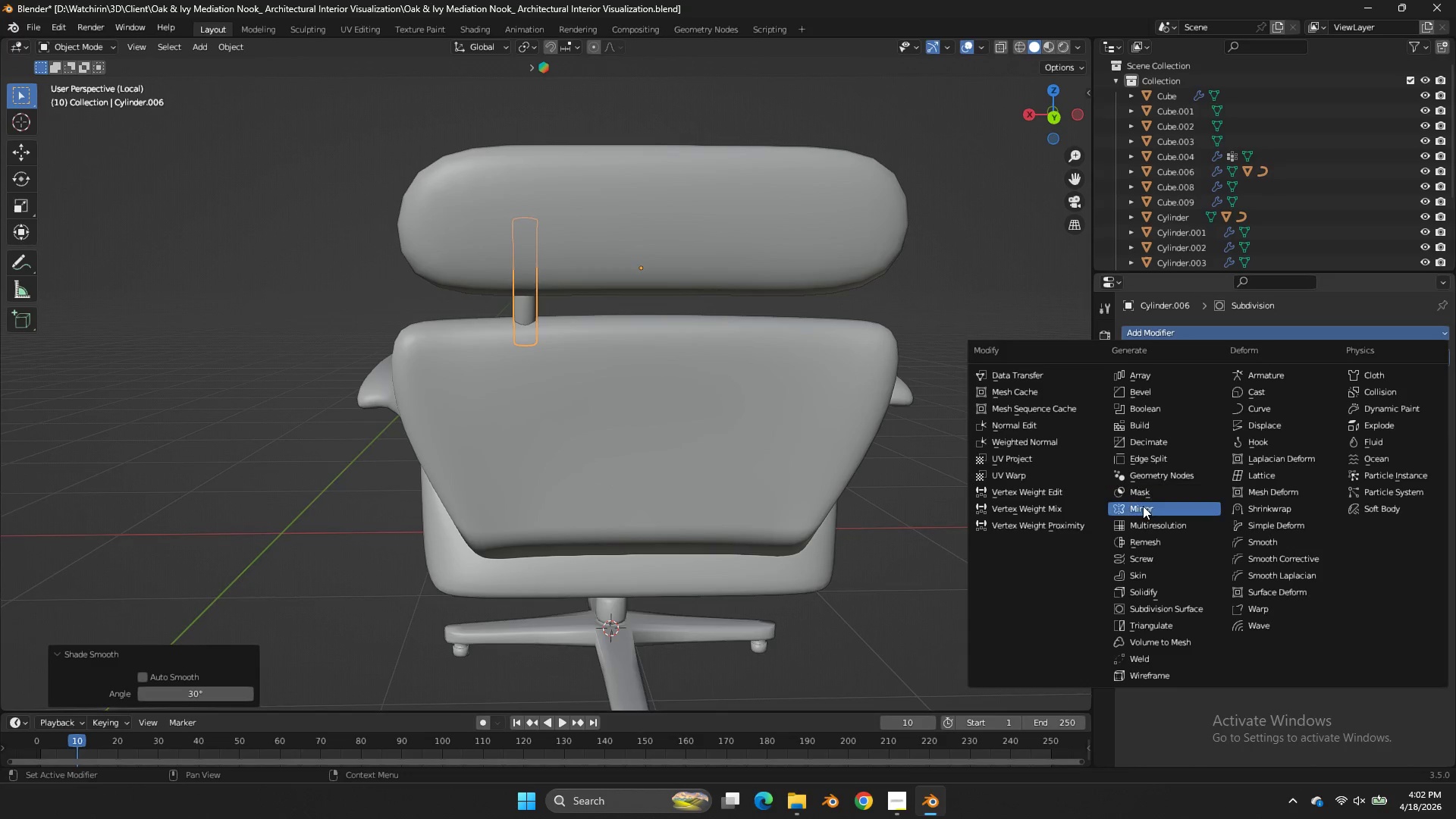 
left_click([1144, 507])
 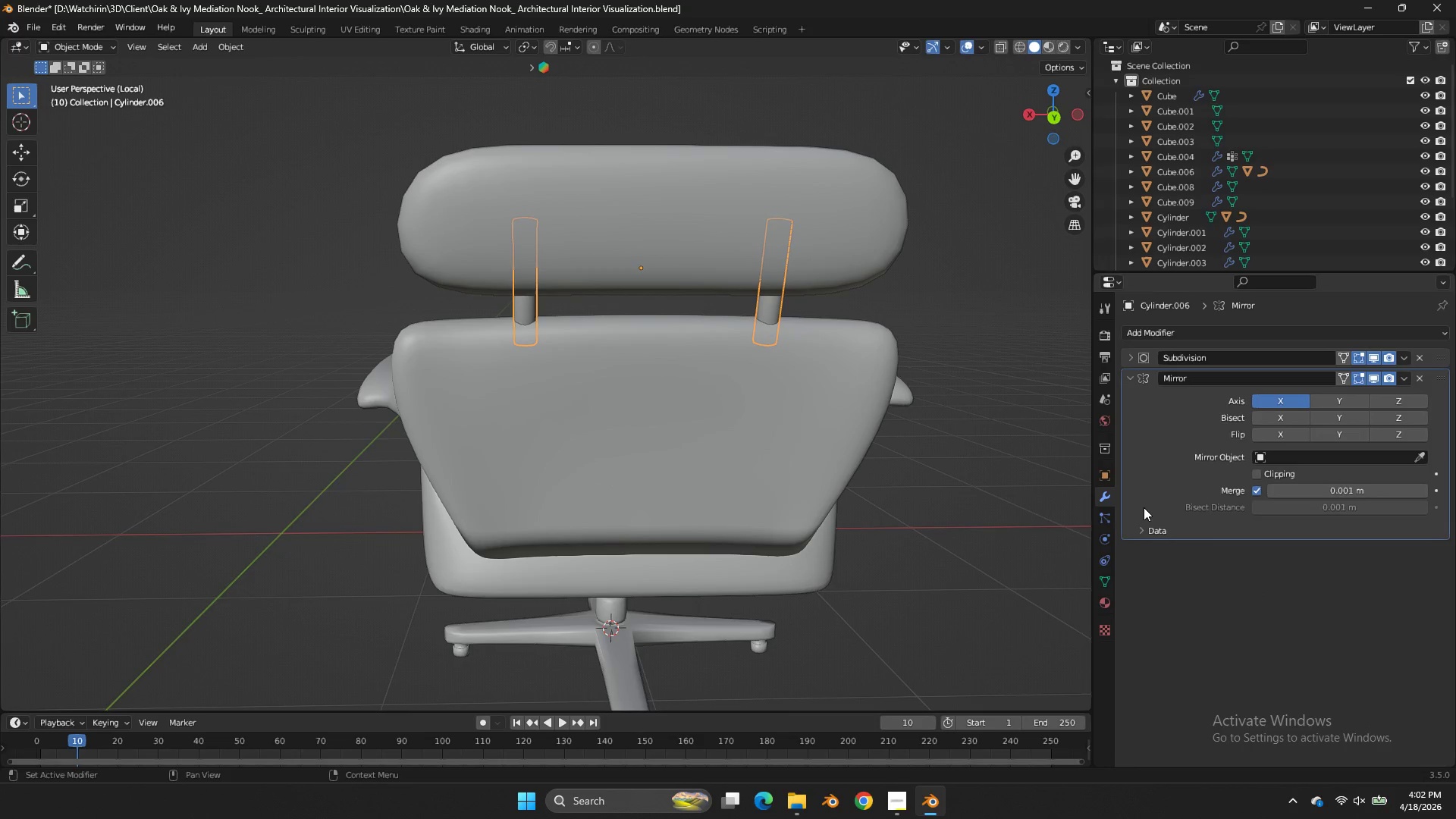 
left_click([946, 334])
 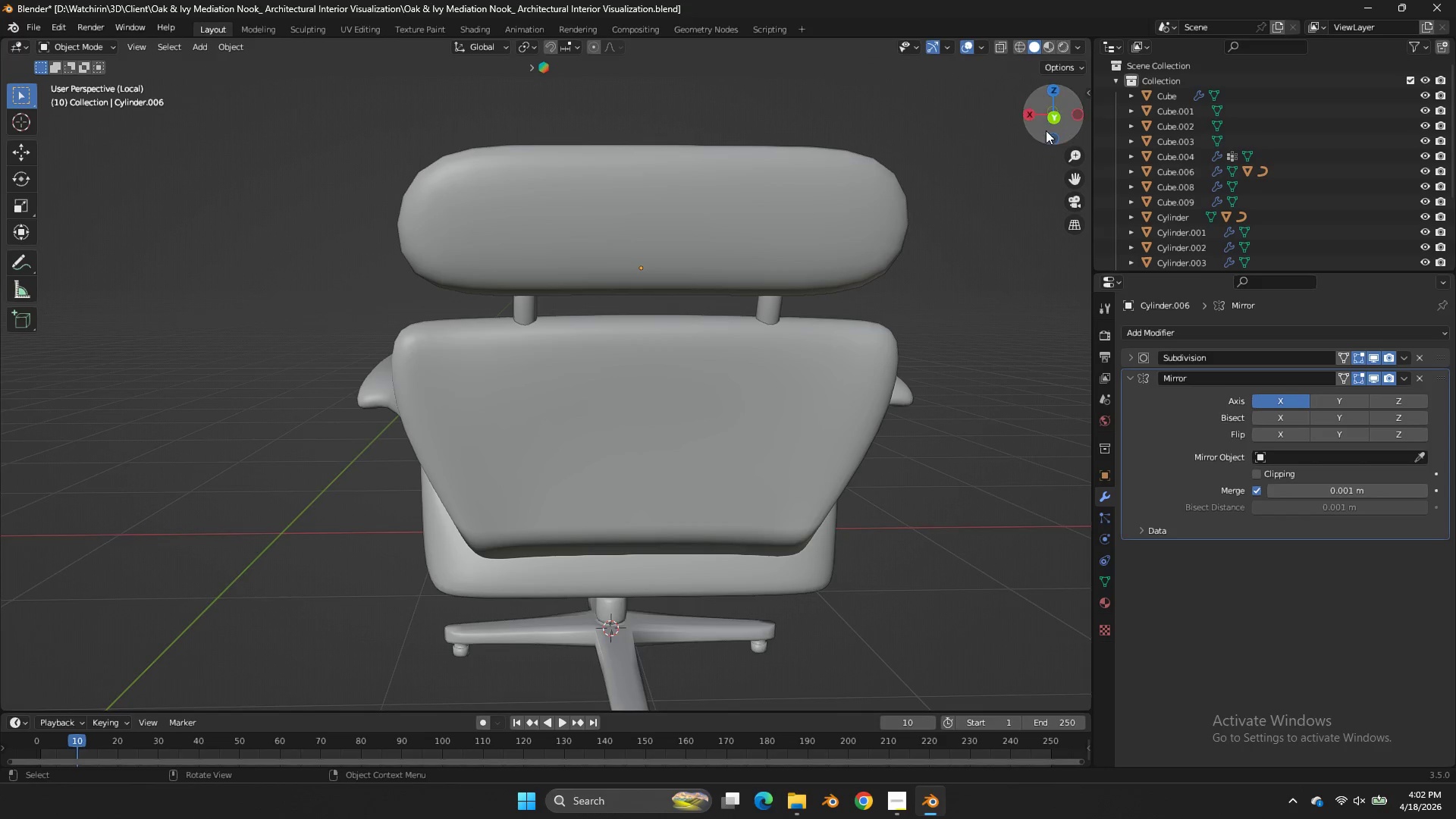 
left_click_drag(start_coordinate=[1047, 127], to_coordinate=[170, 160])
 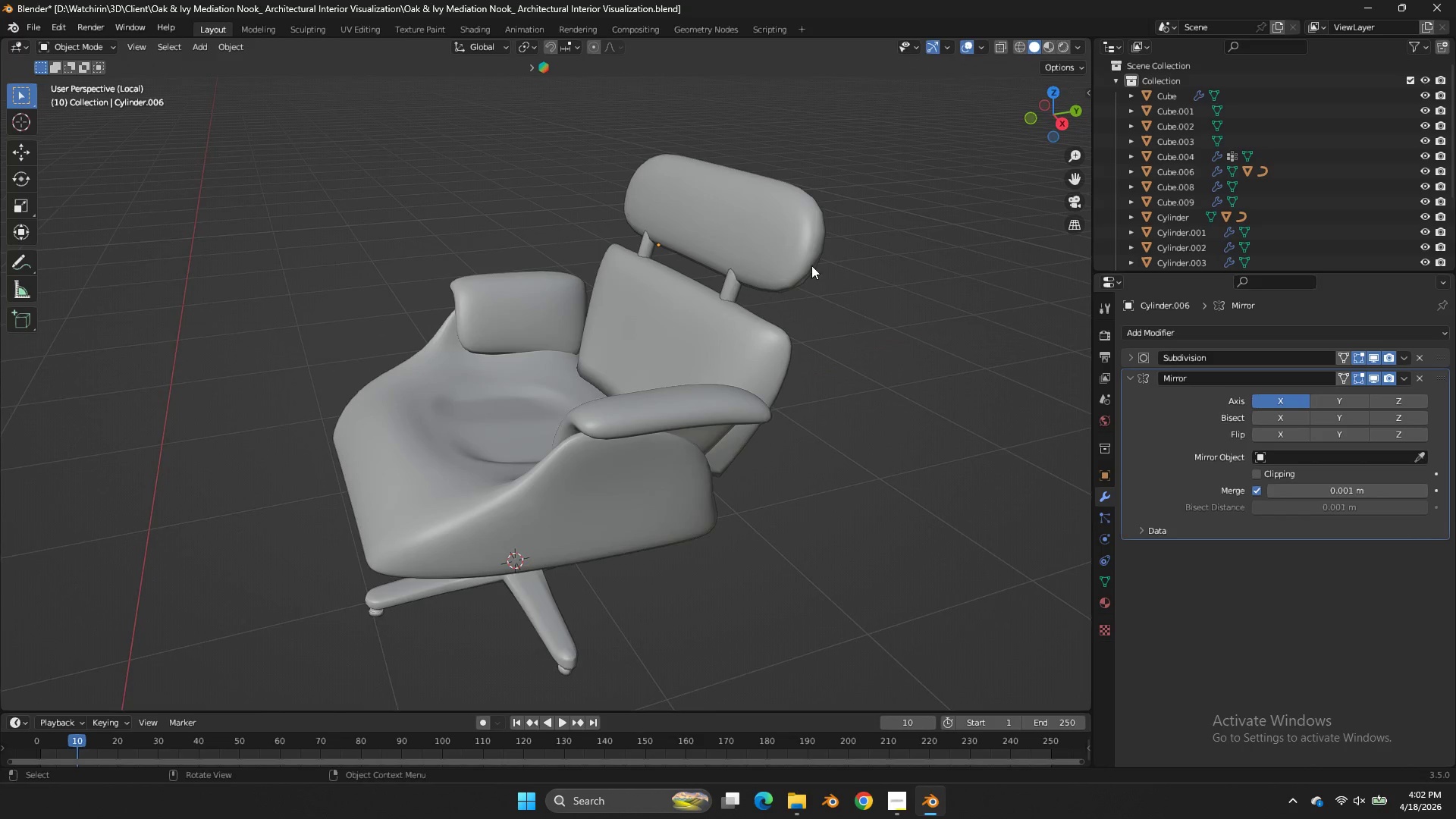 
left_click([804, 267])
 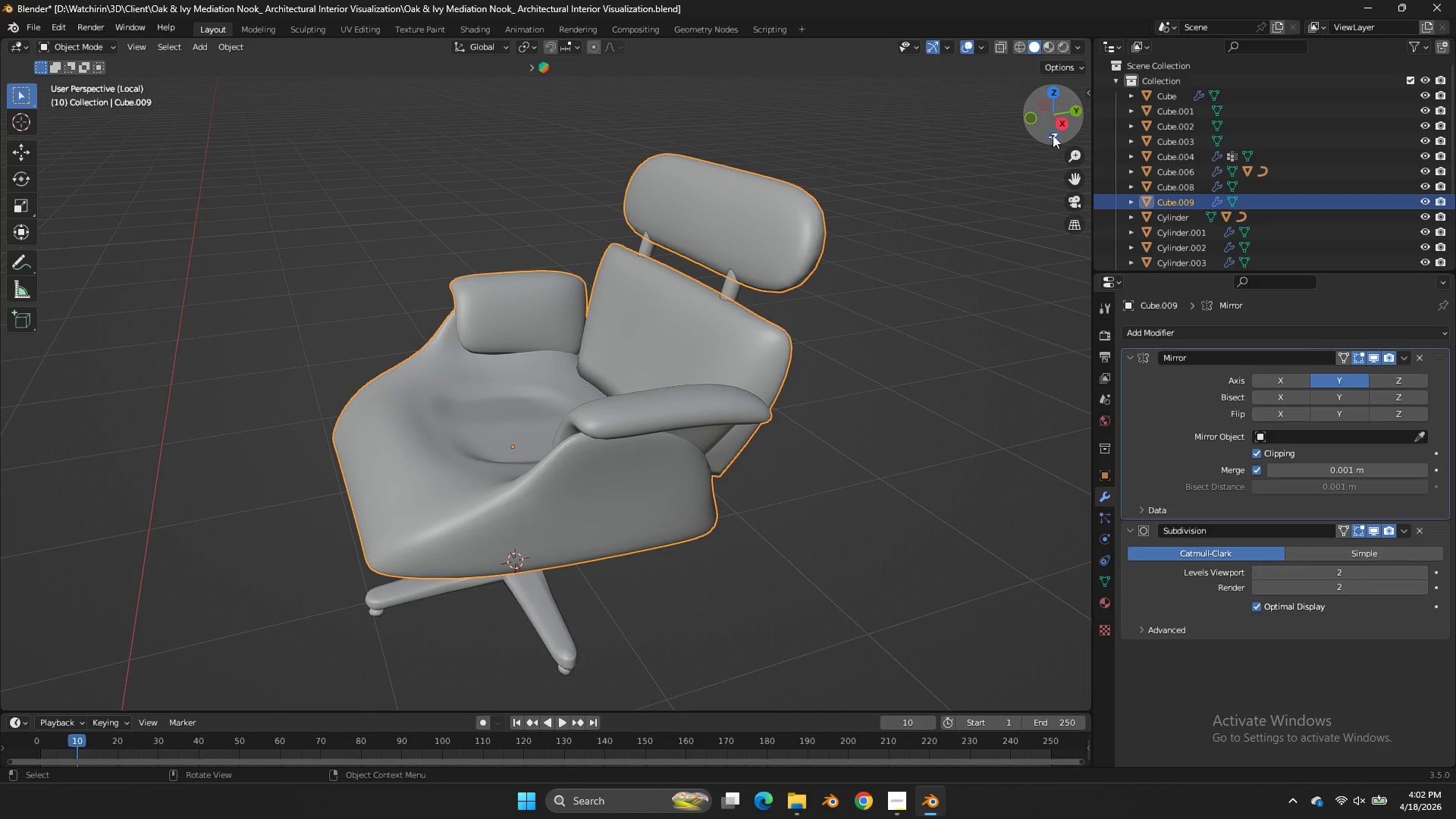 
left_click([1058, 127])
 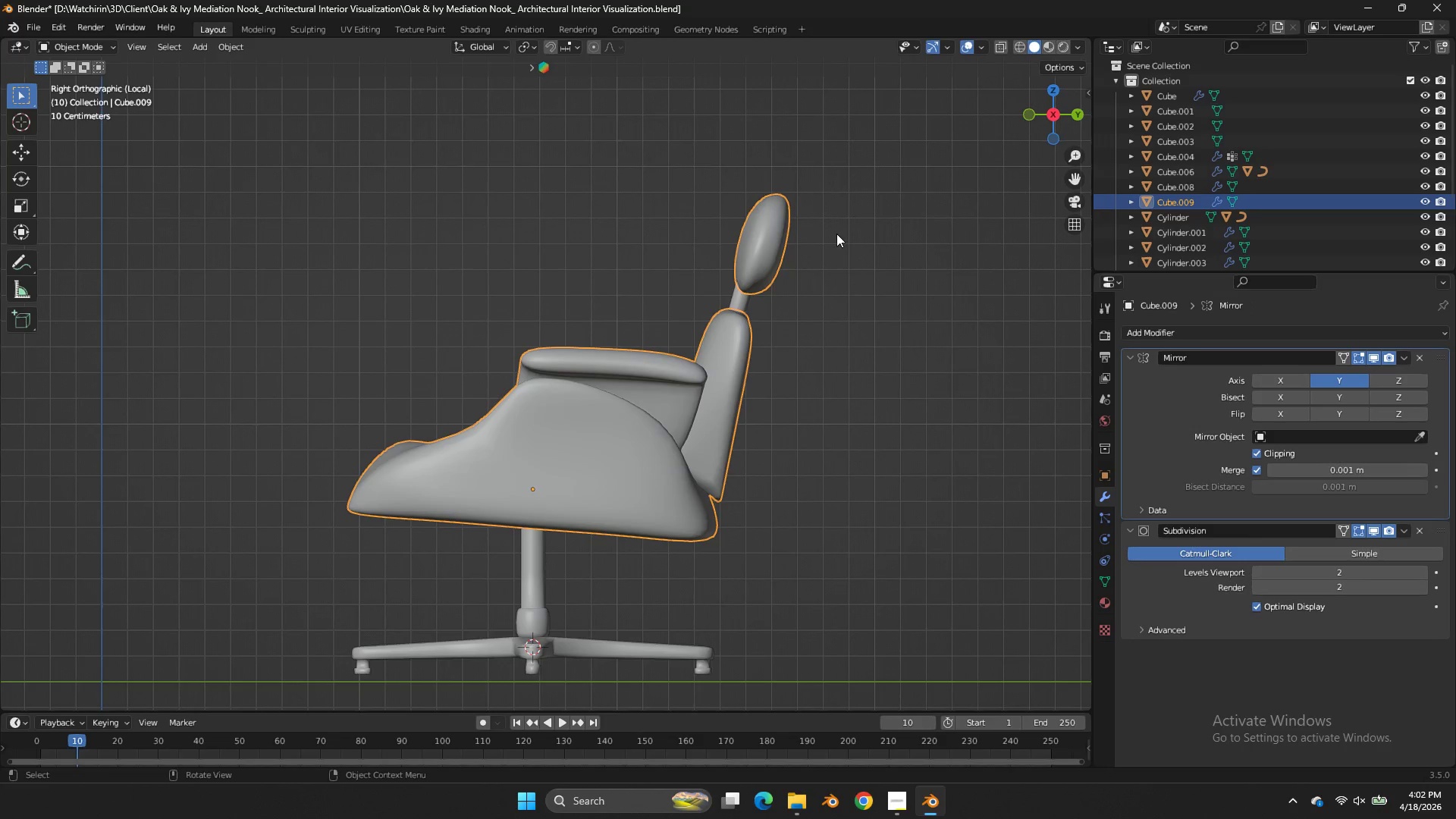 
key(Tab)
 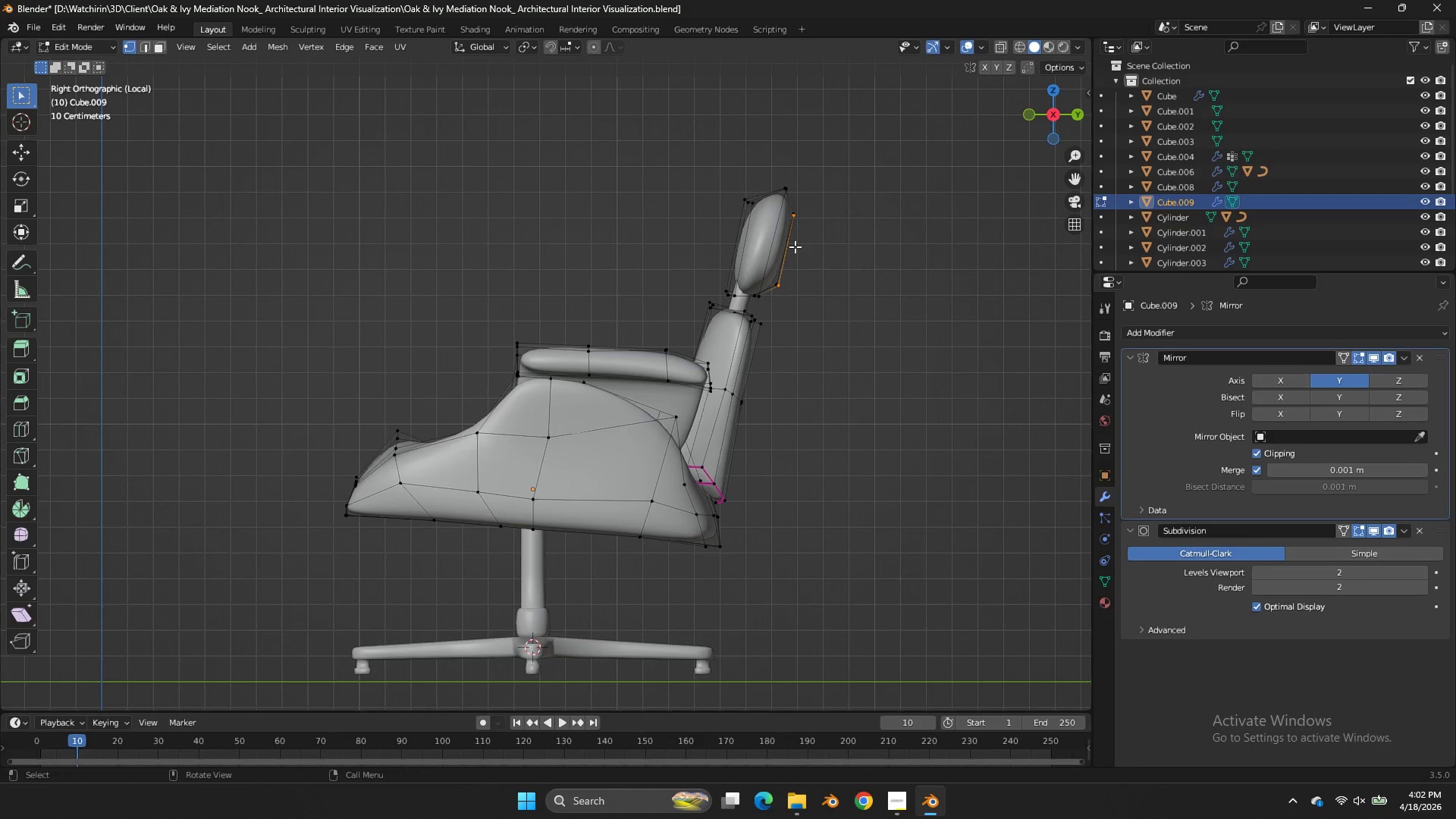 
key(Tab)
 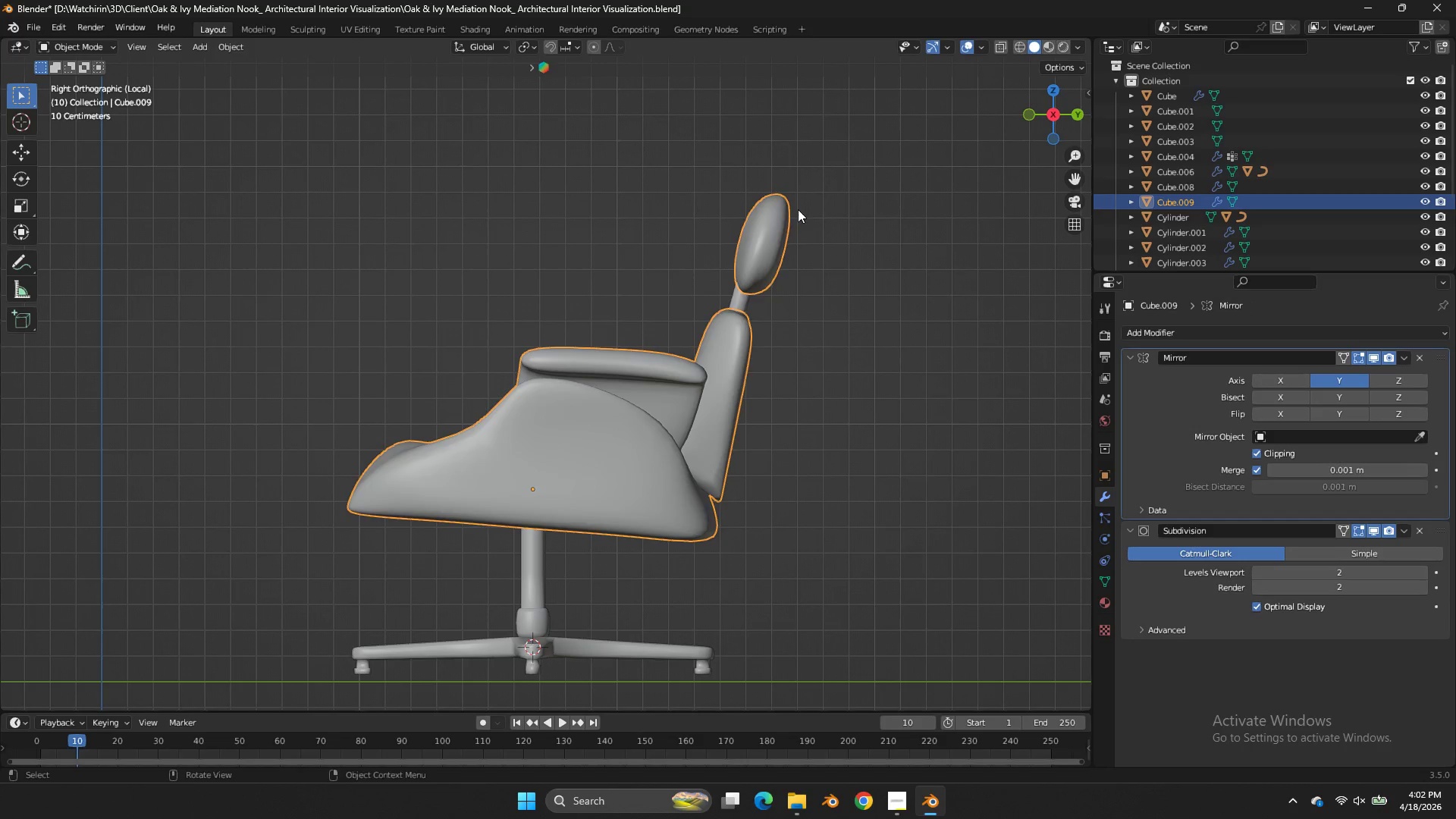 
key(Tab)
 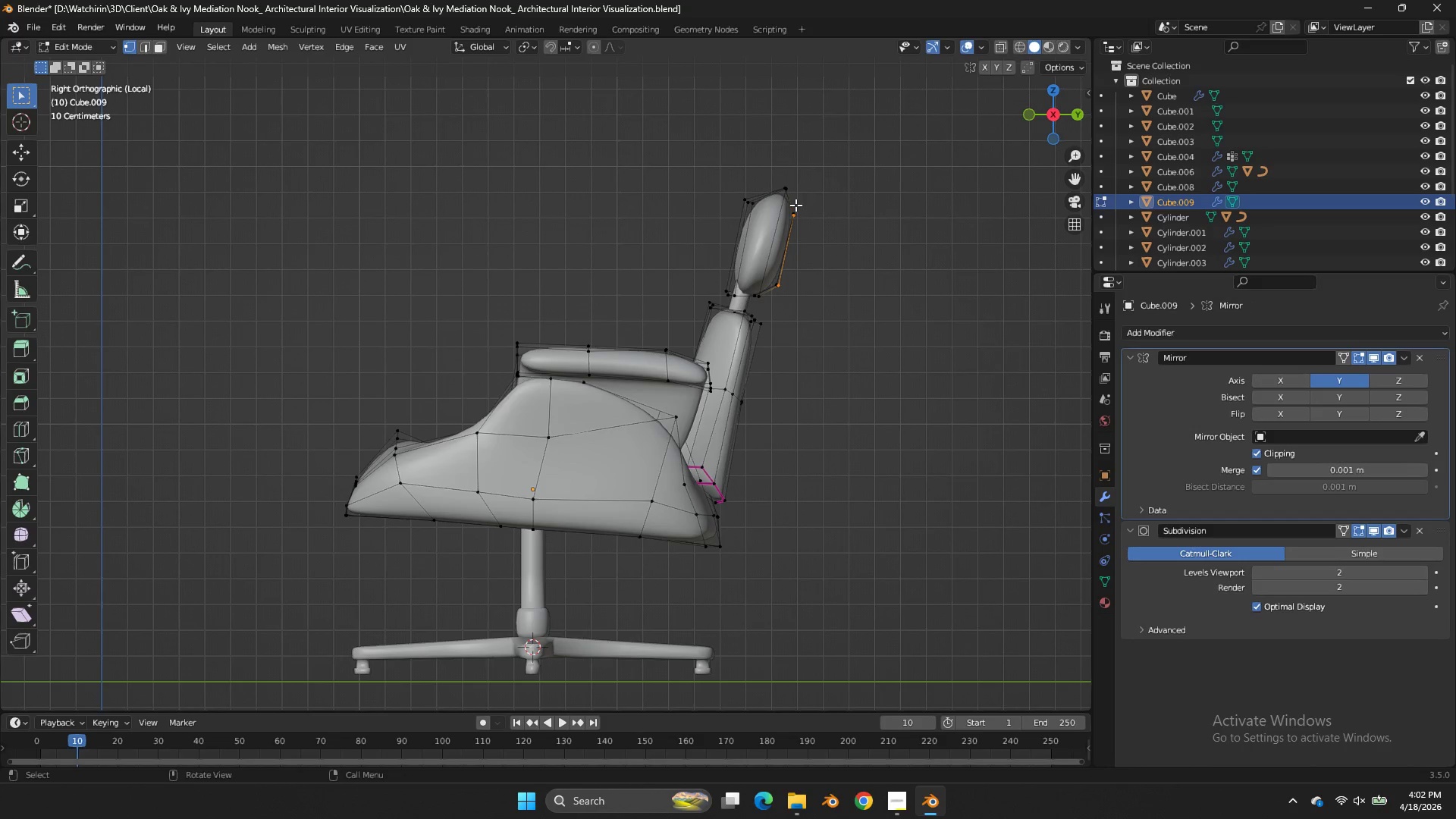 
left_click([795, 205])
 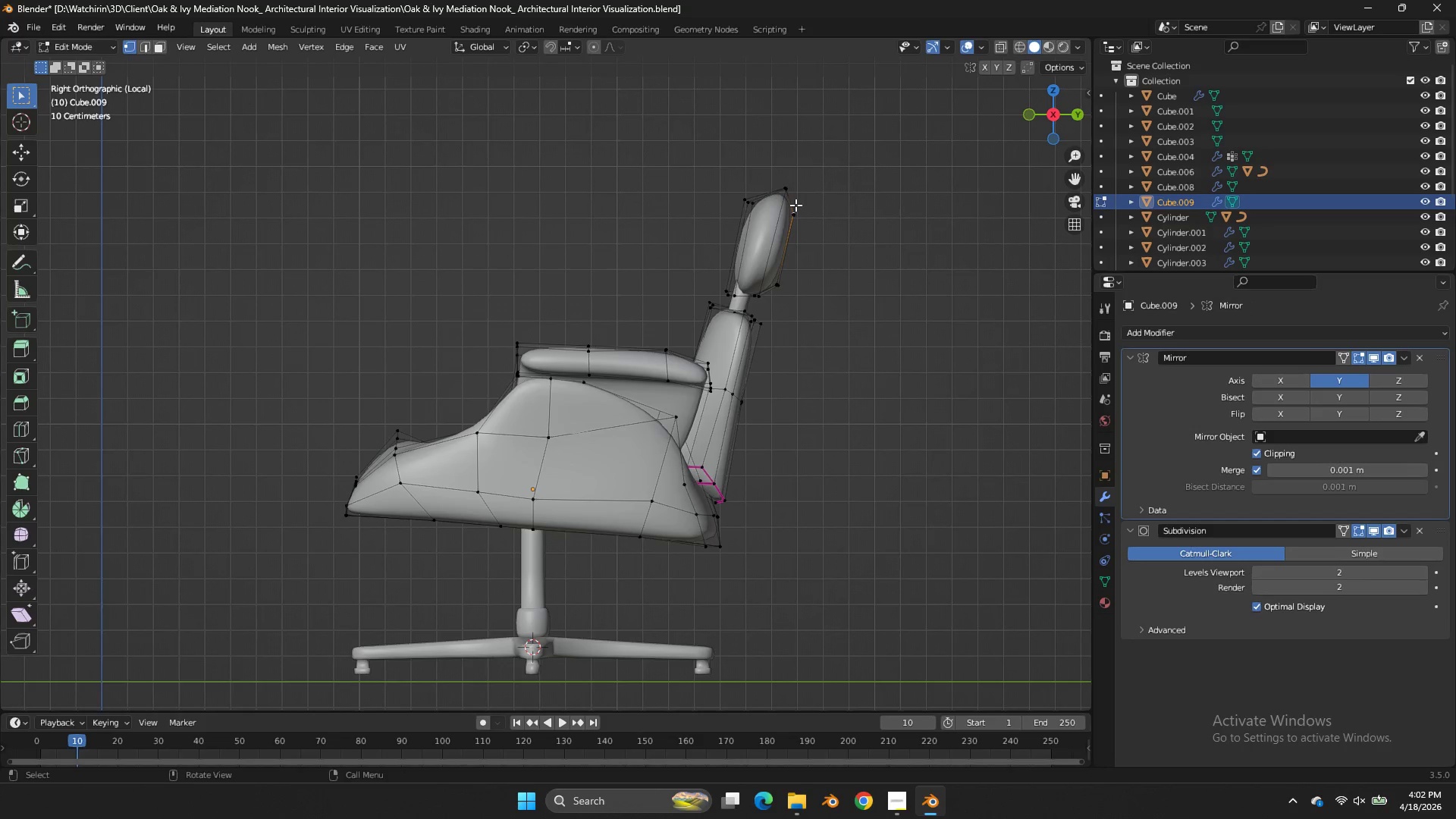 
key(L)
 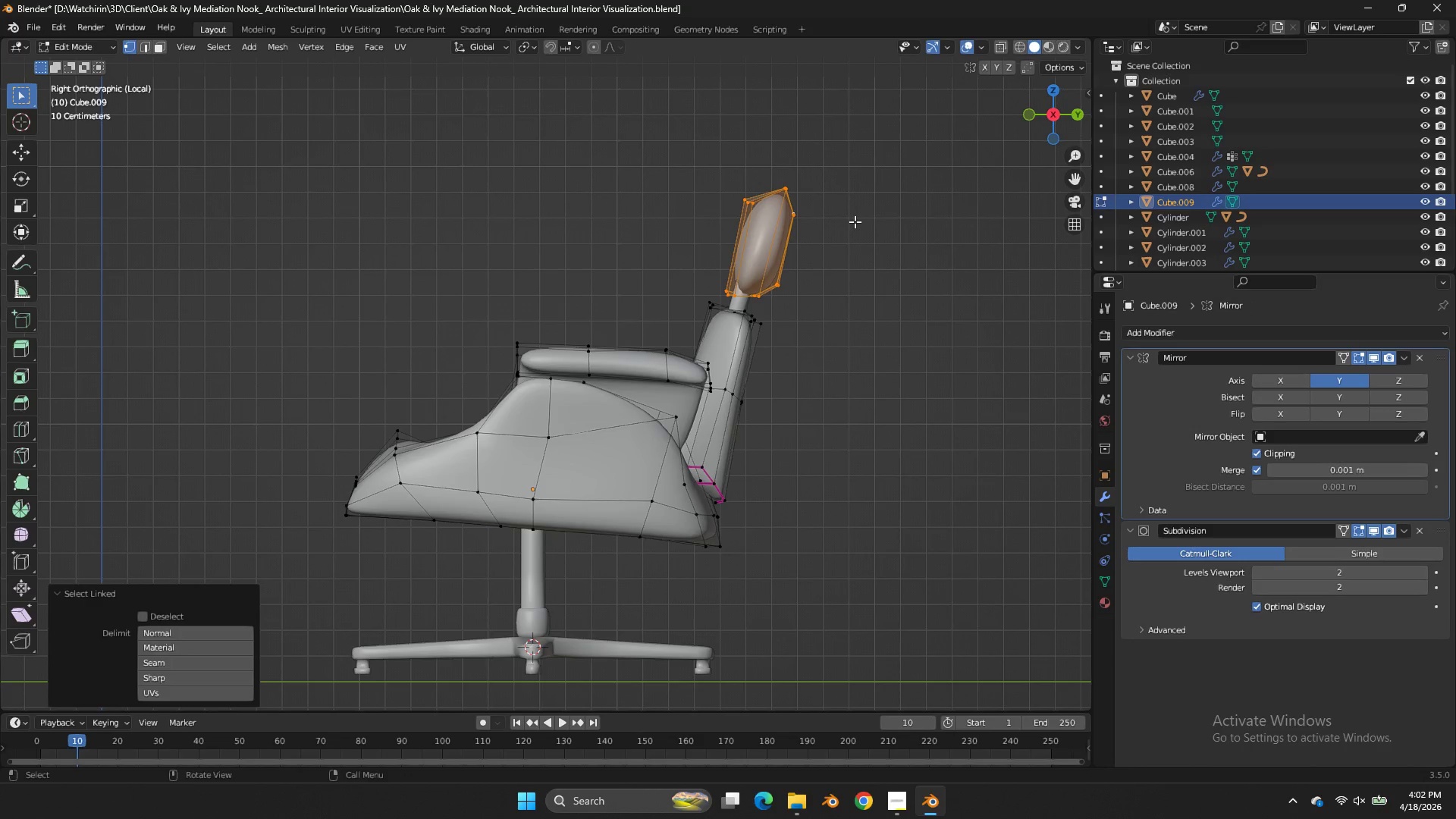 
key(G)
 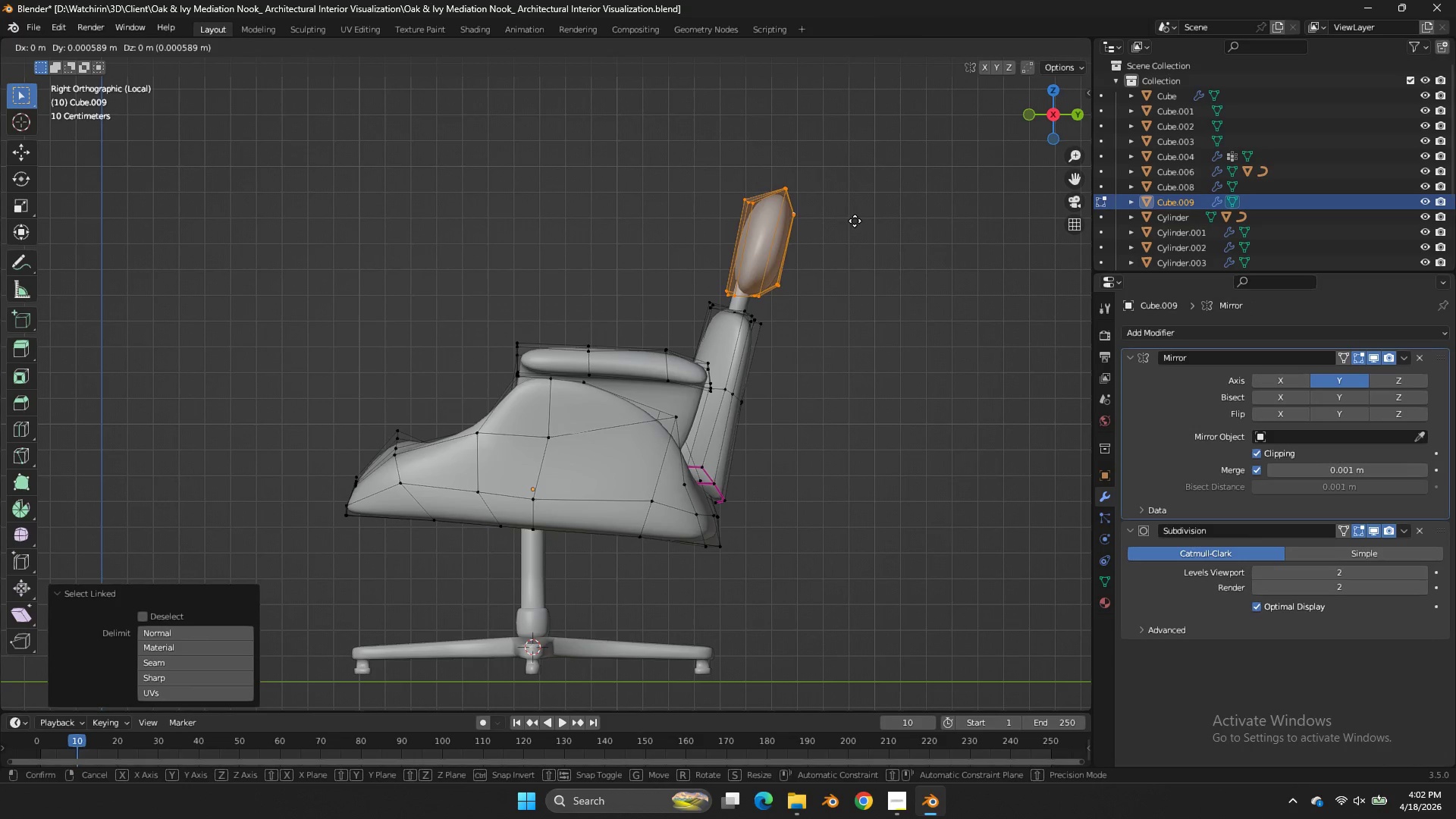 
hold_key(key=ShiftLeft, duration=0.75)
left_click([792, 203])
 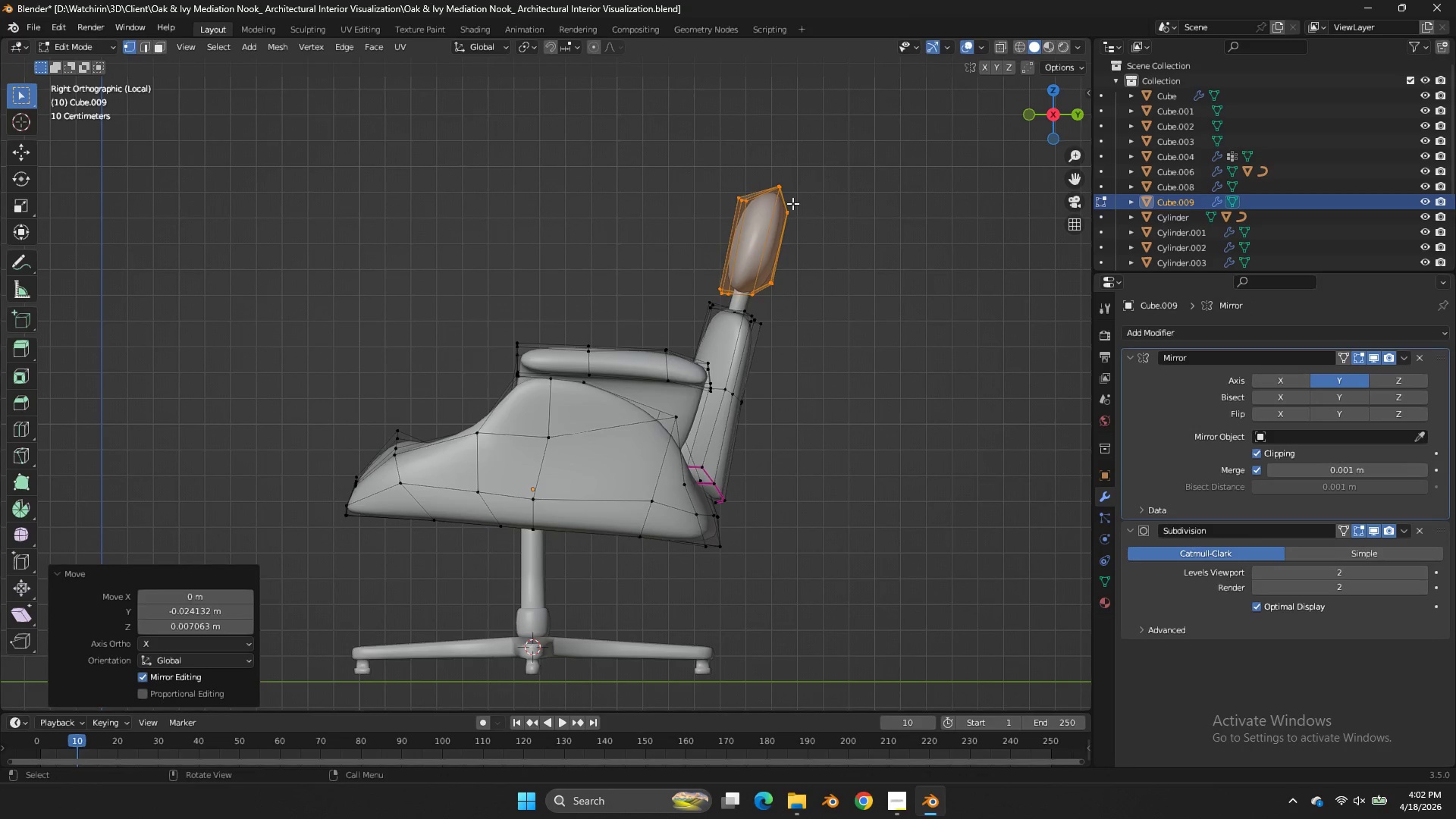 
key(Control+ControlLeft)
 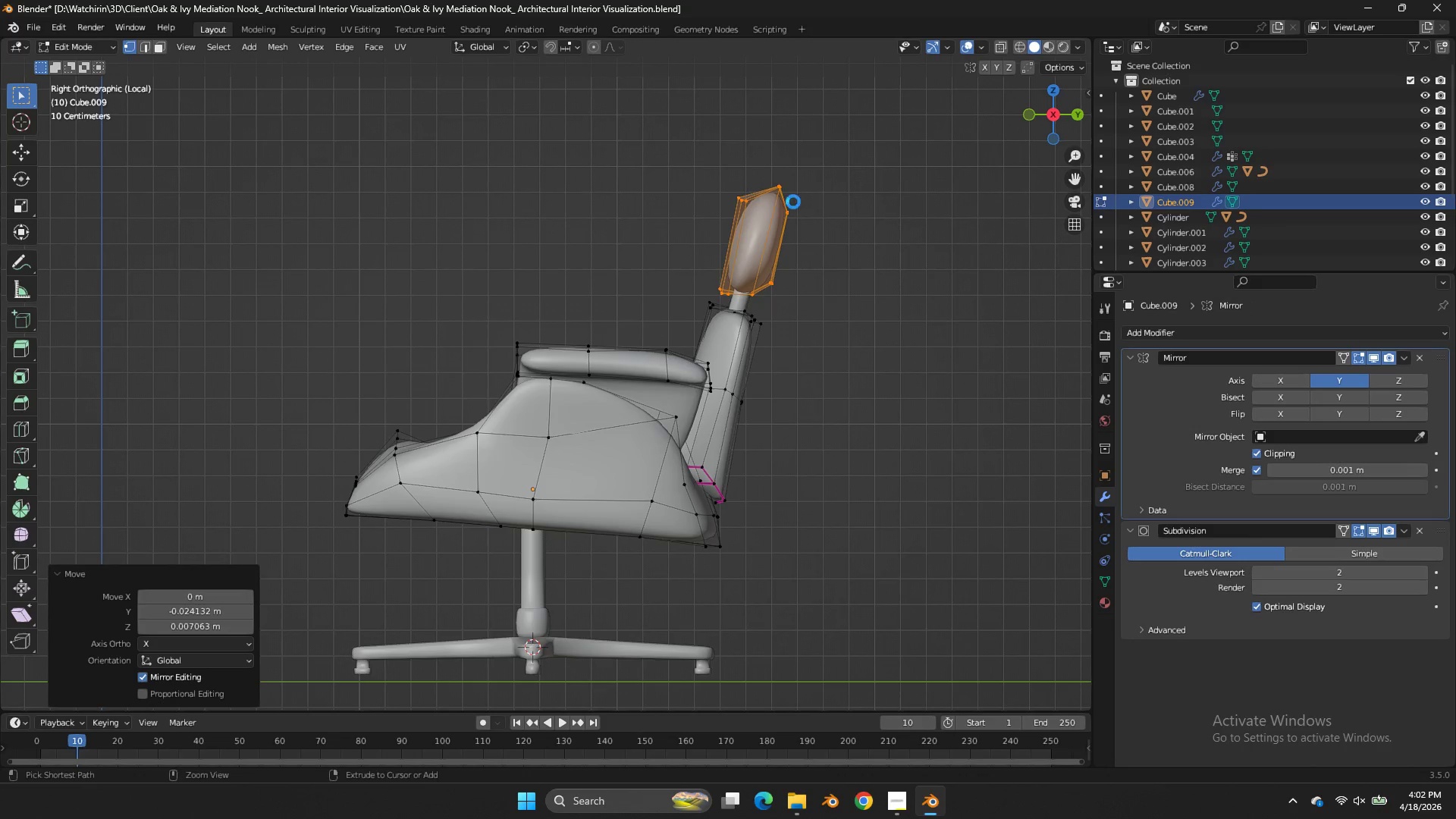 
key(Control+S)
 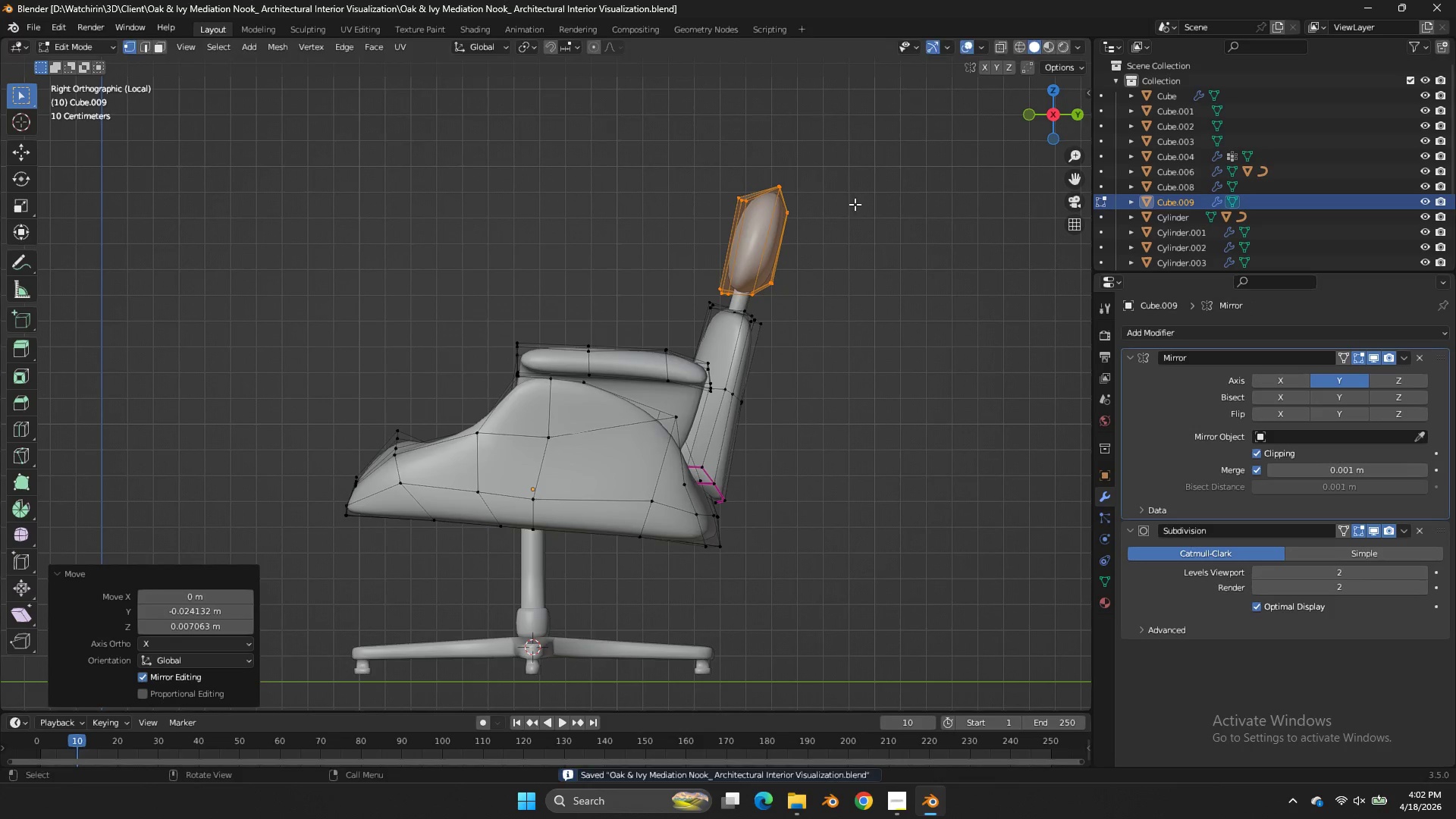 
key(S)
 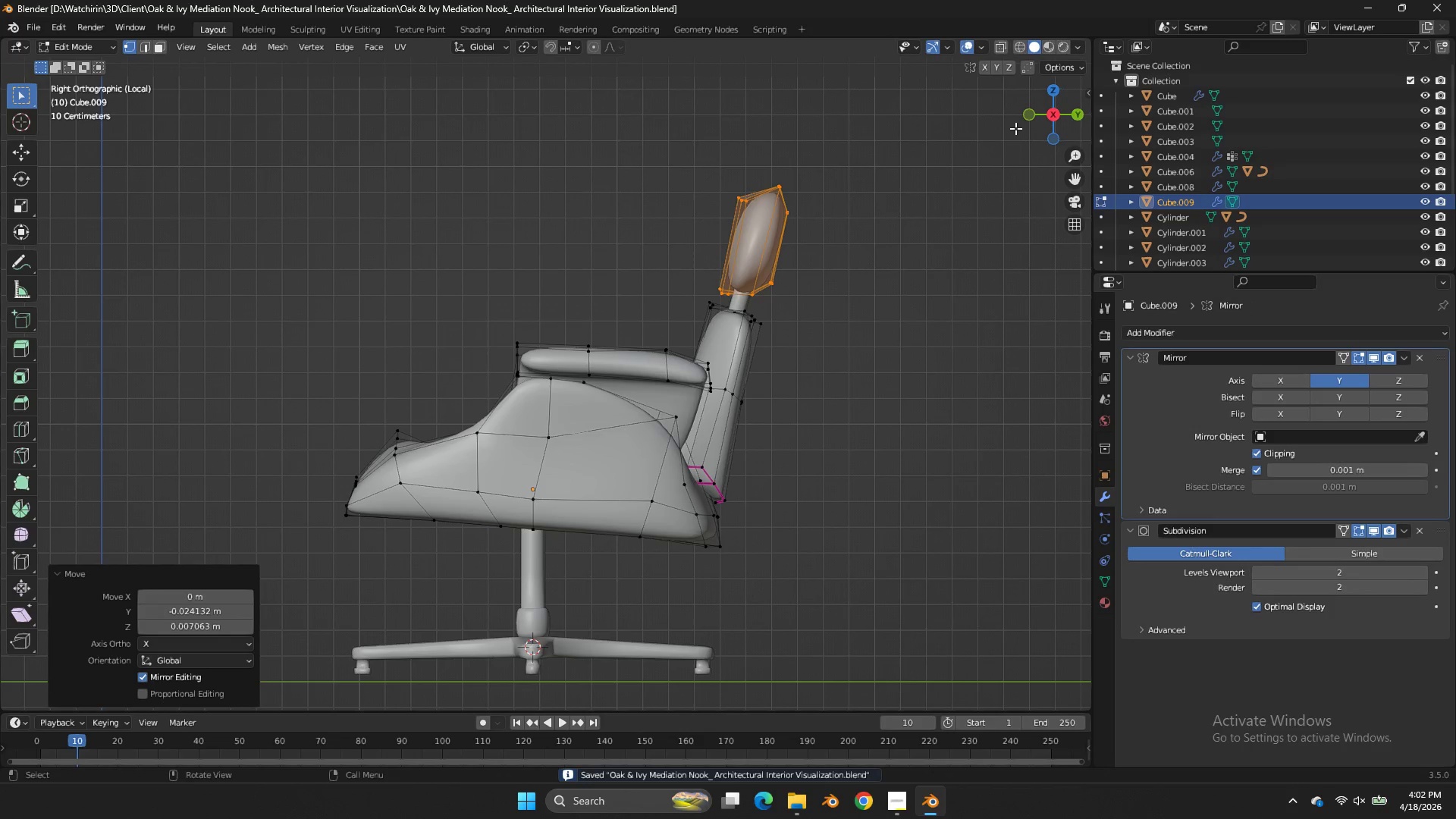 
left_click_drag(start_coordinate=[1042, 118], to_coordinate=[1076, 171])
 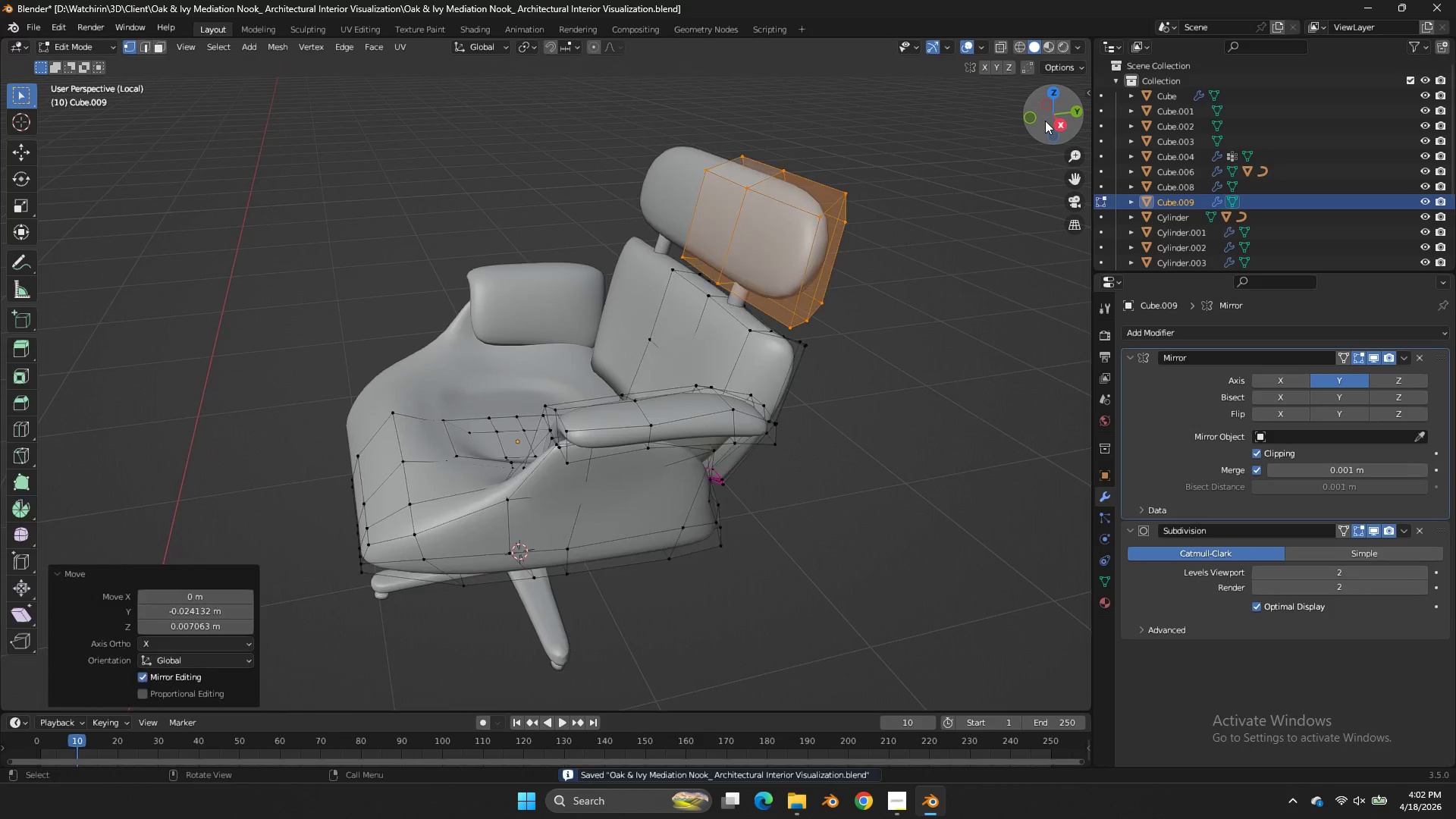 
key(Tab)
 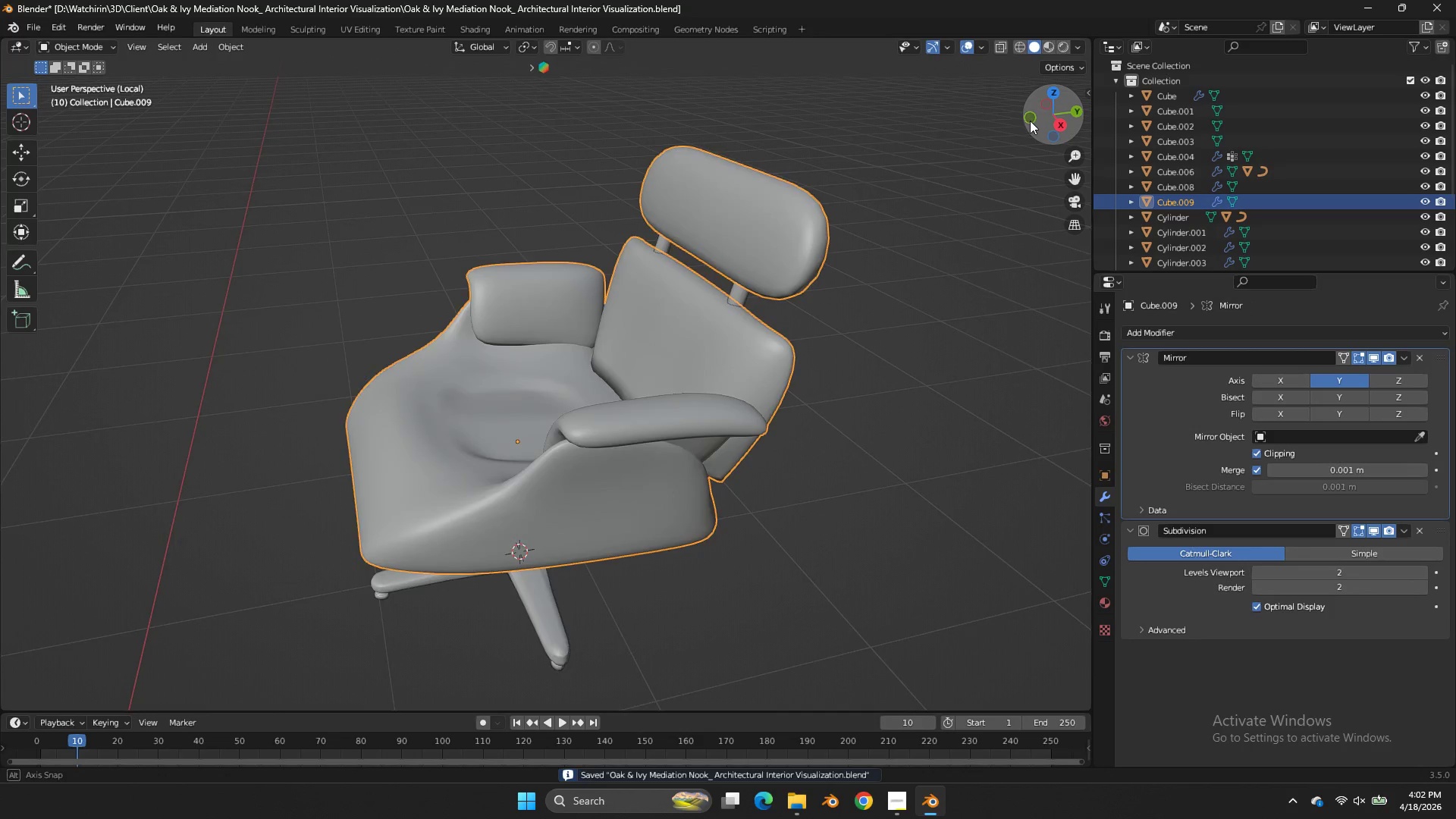 
left_click_drag(start_coordinate=[1045, 121], to_coordinate=[925, 101])
 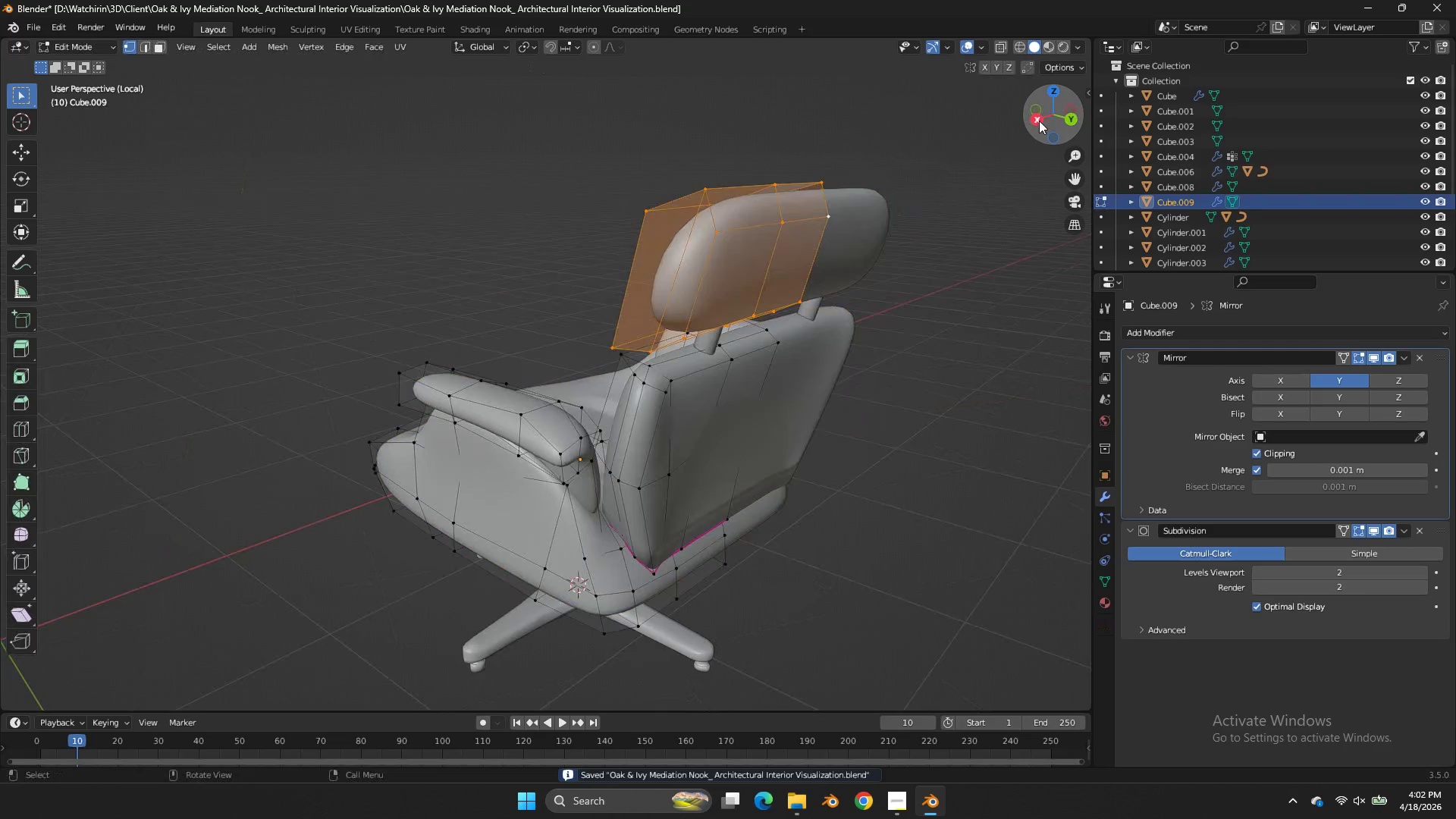 
key(Tab)
 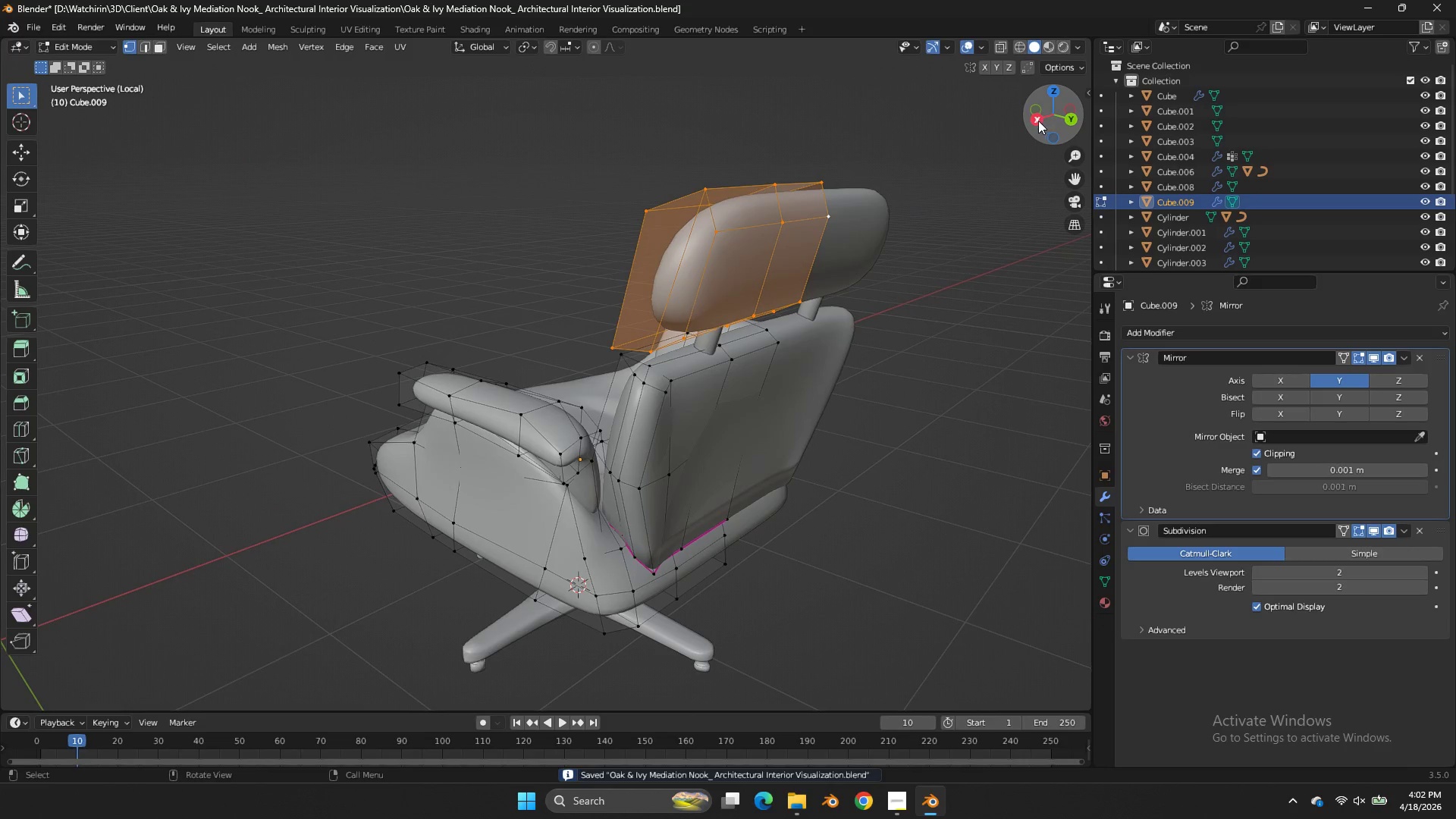 
left_click([1038, 121])
 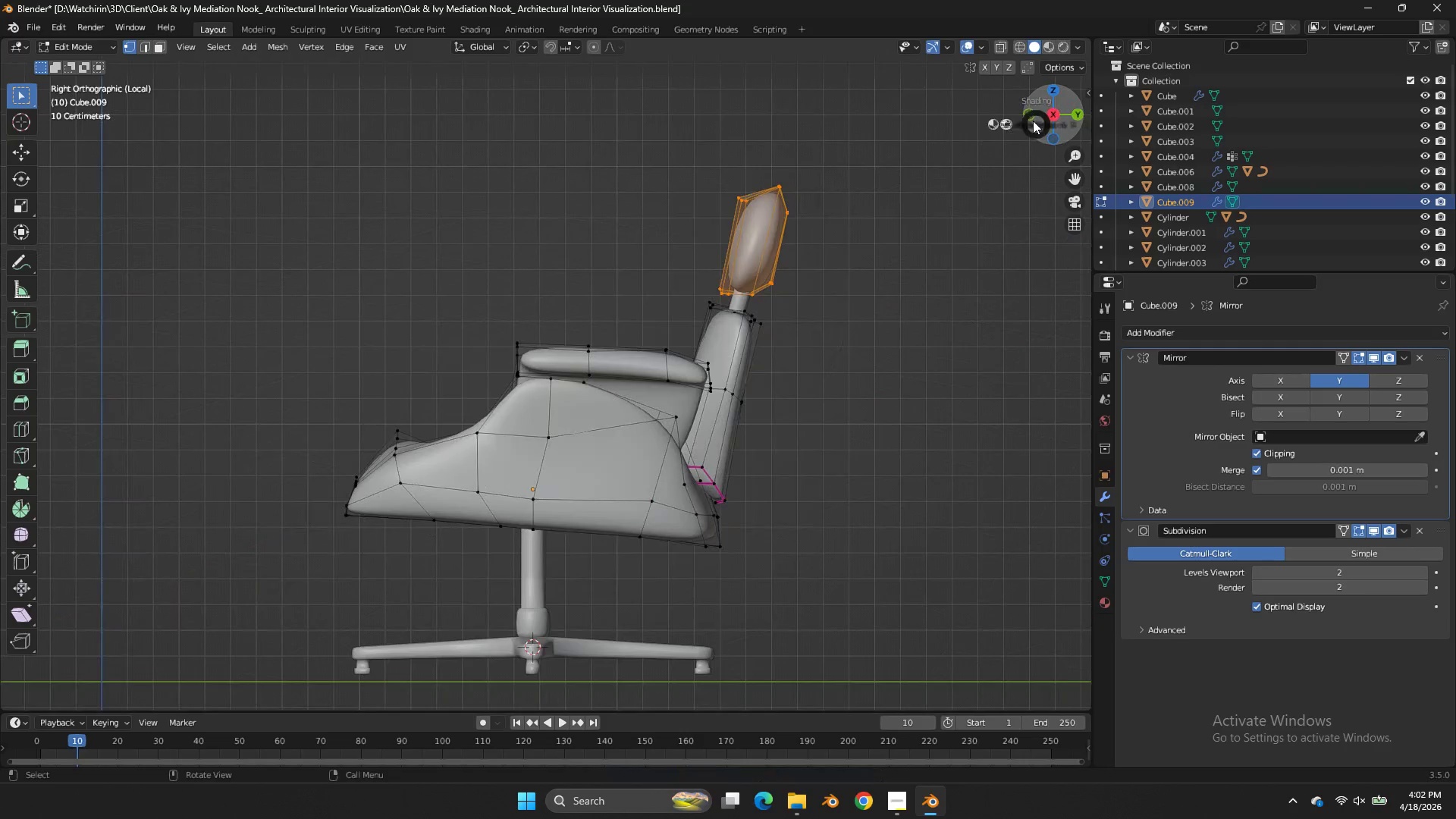 
type(zgz)
 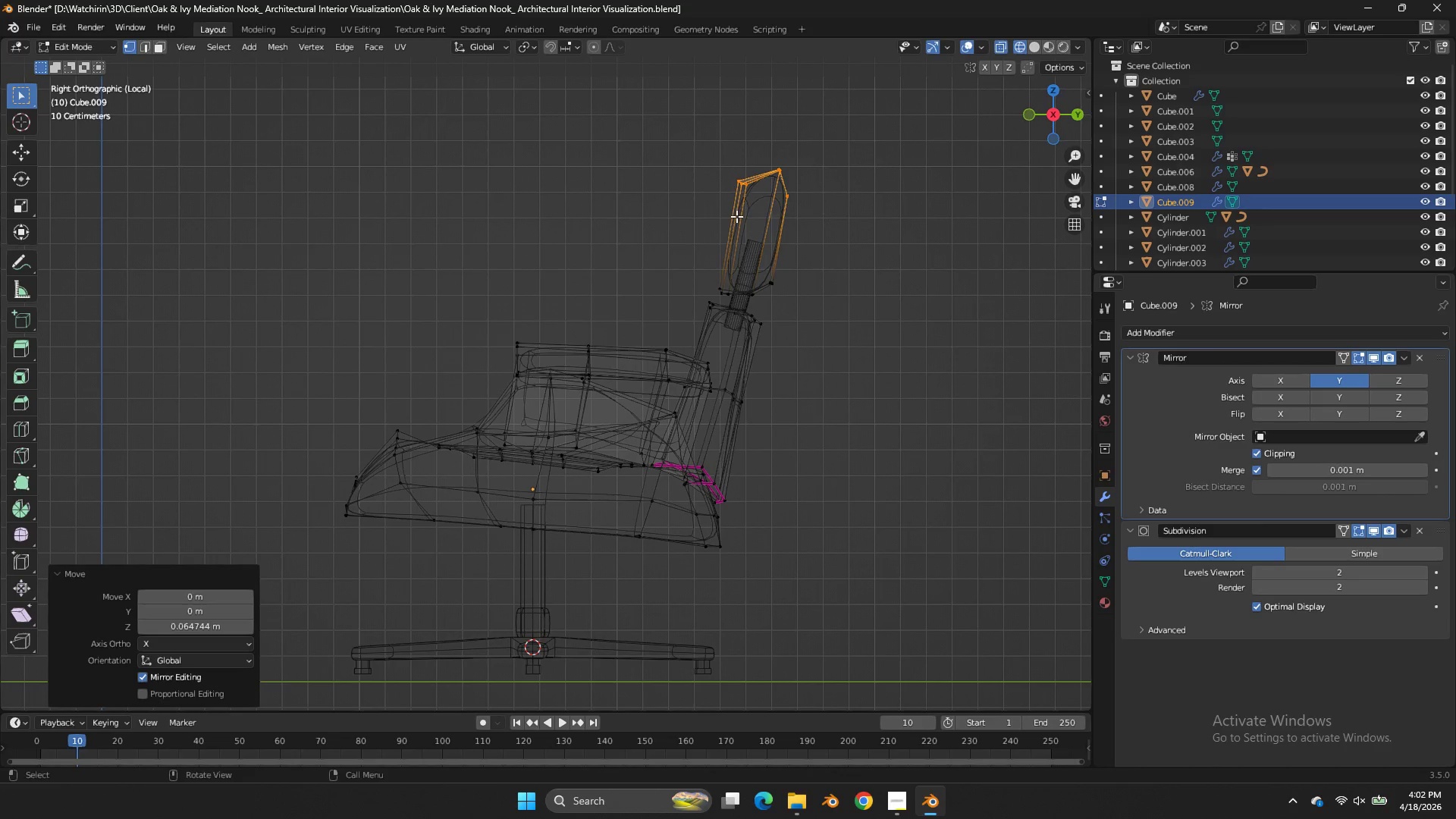 
left_click_drag(start_coordinate=[919, 127], to_coordinate=[698, 236])
 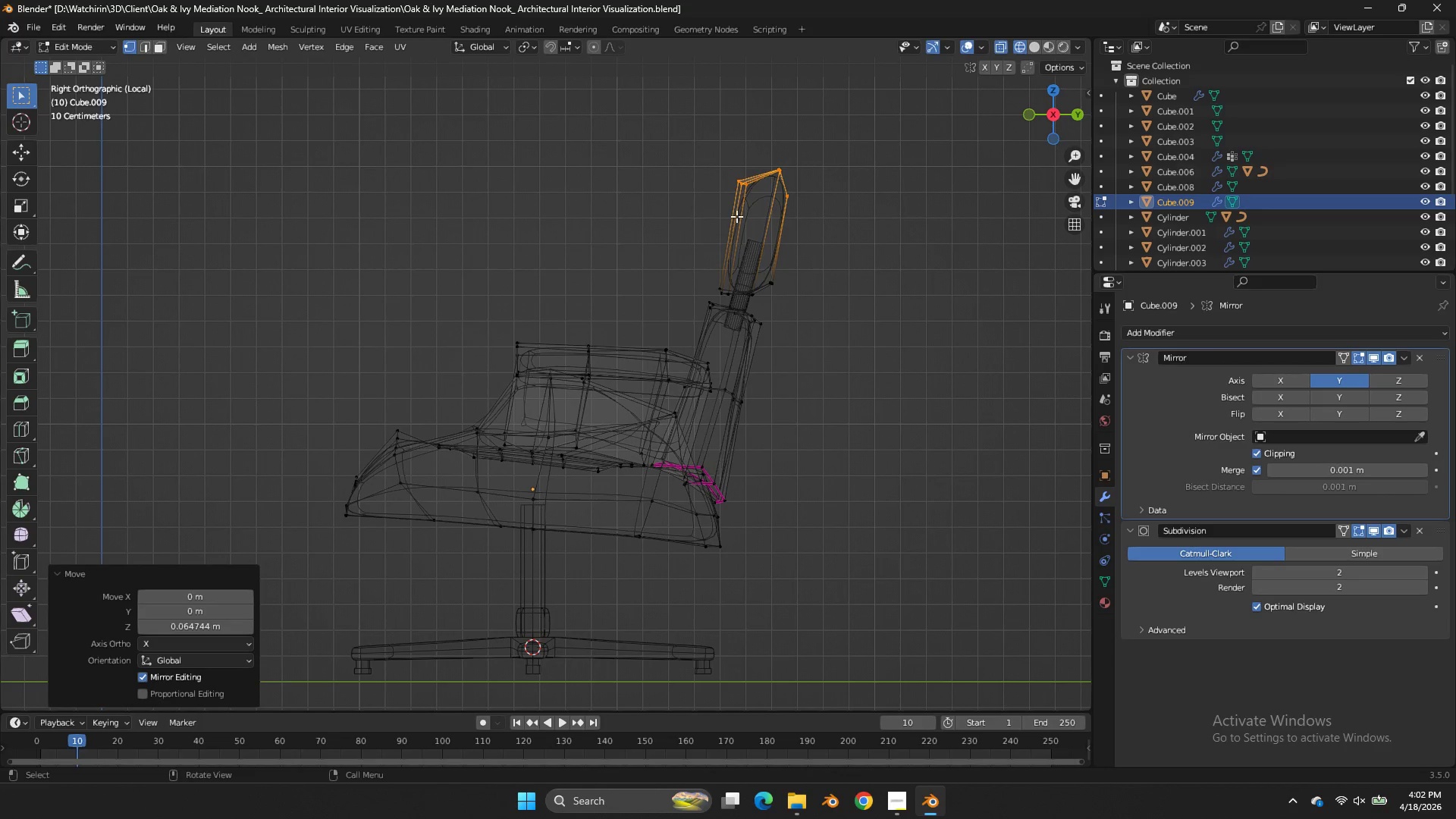 
key(Control+R)
 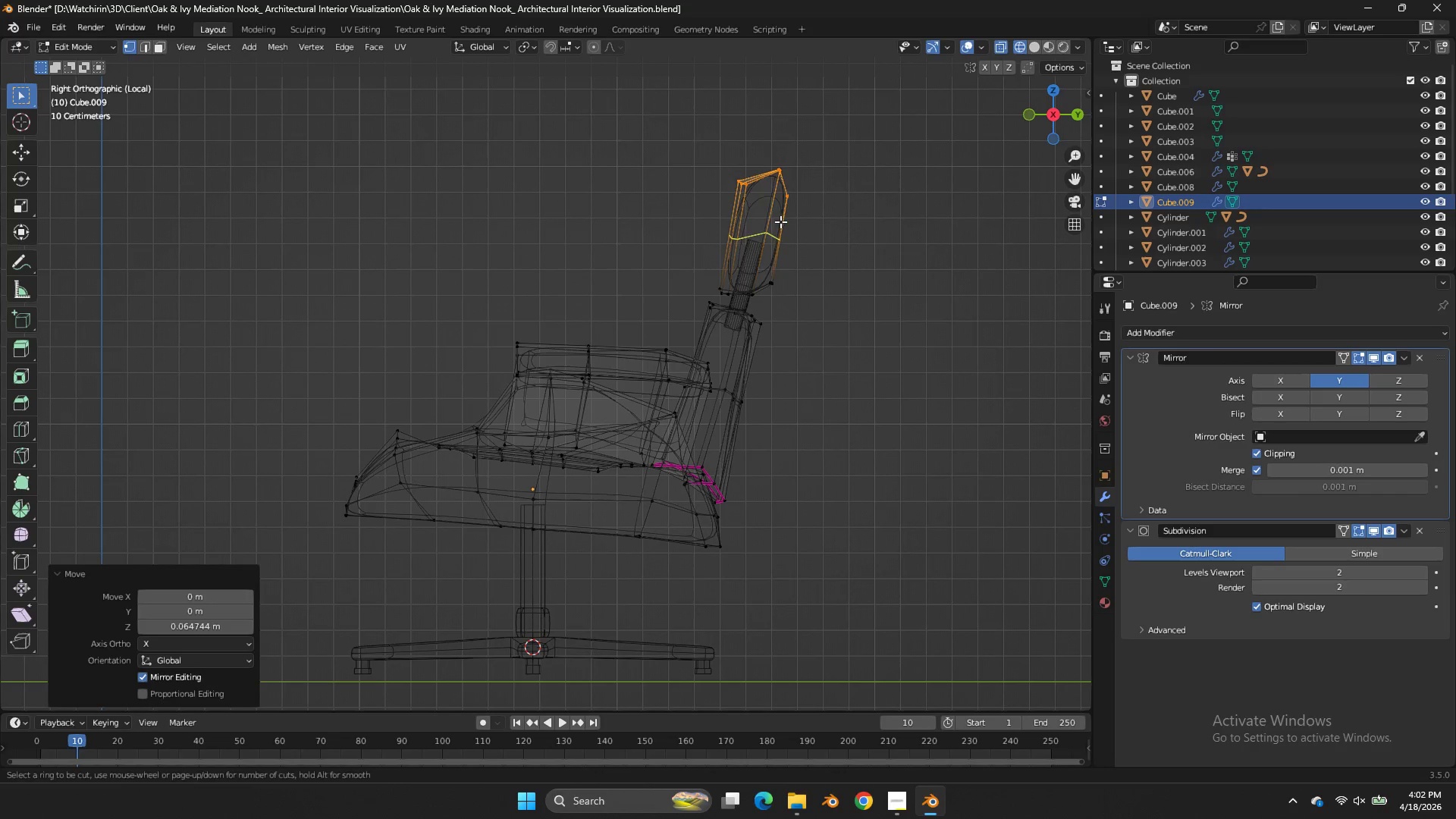 
left_click([783, 223])
 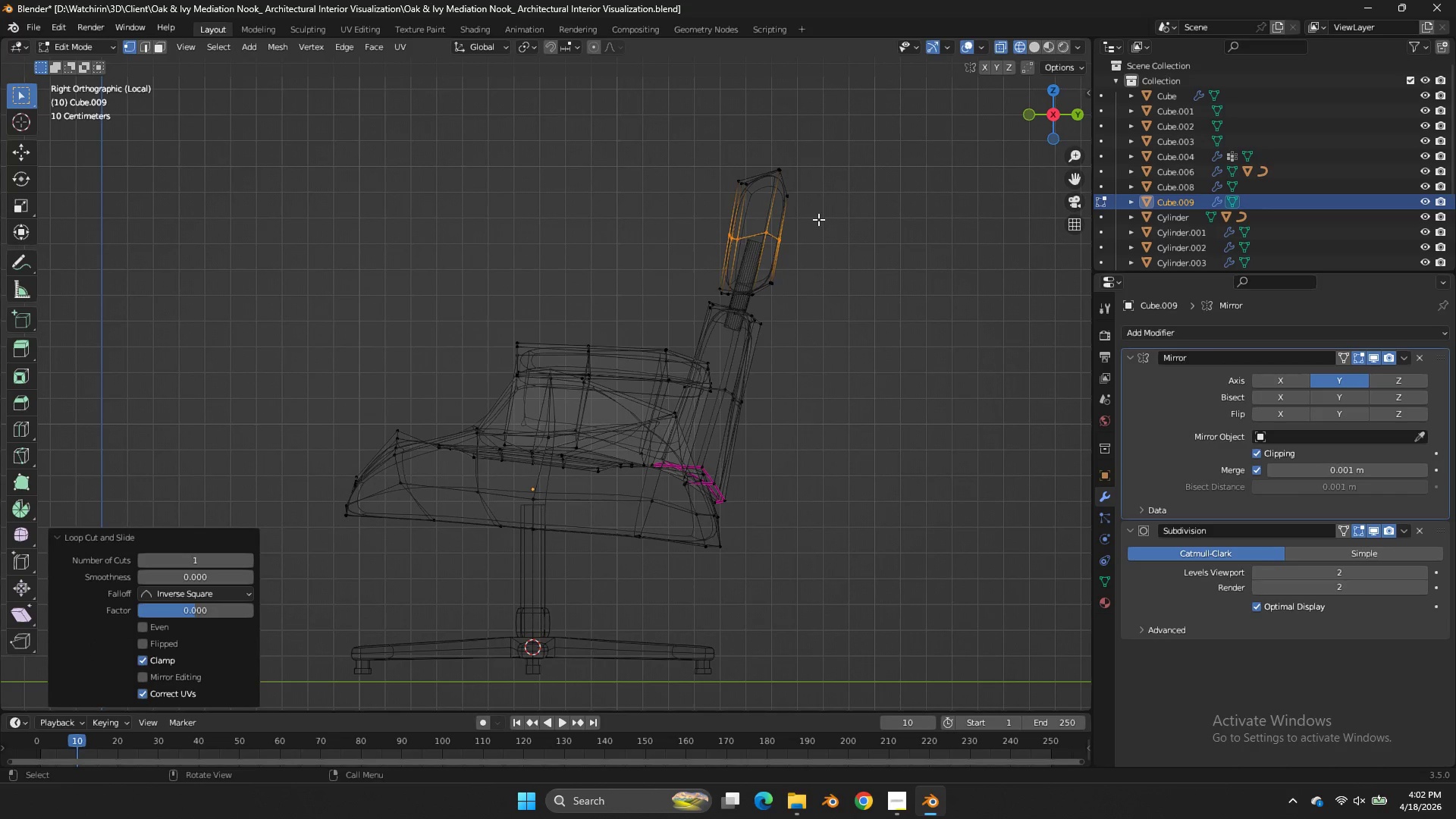 
type(gz)
 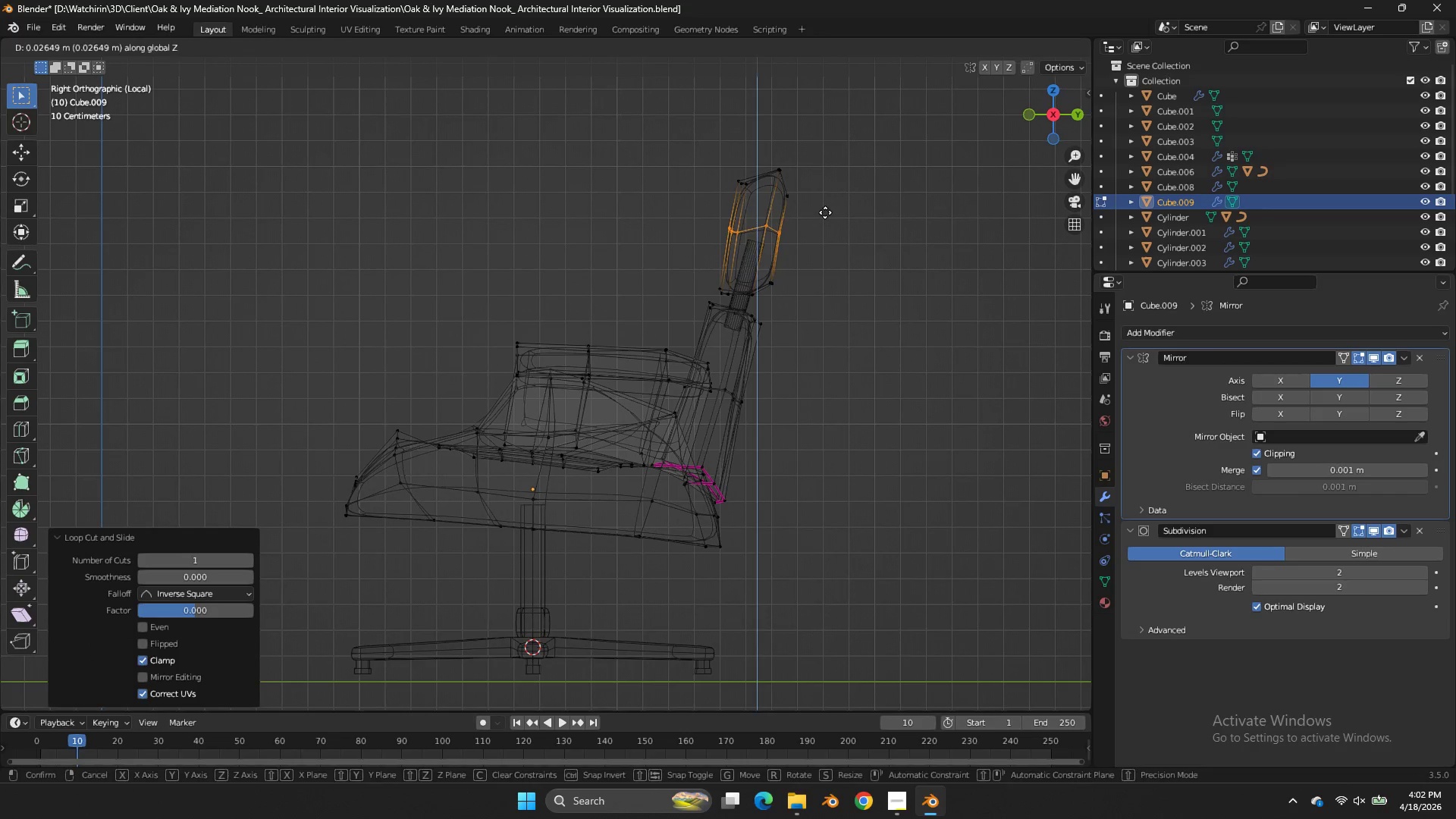 
right_click([825, 212])
 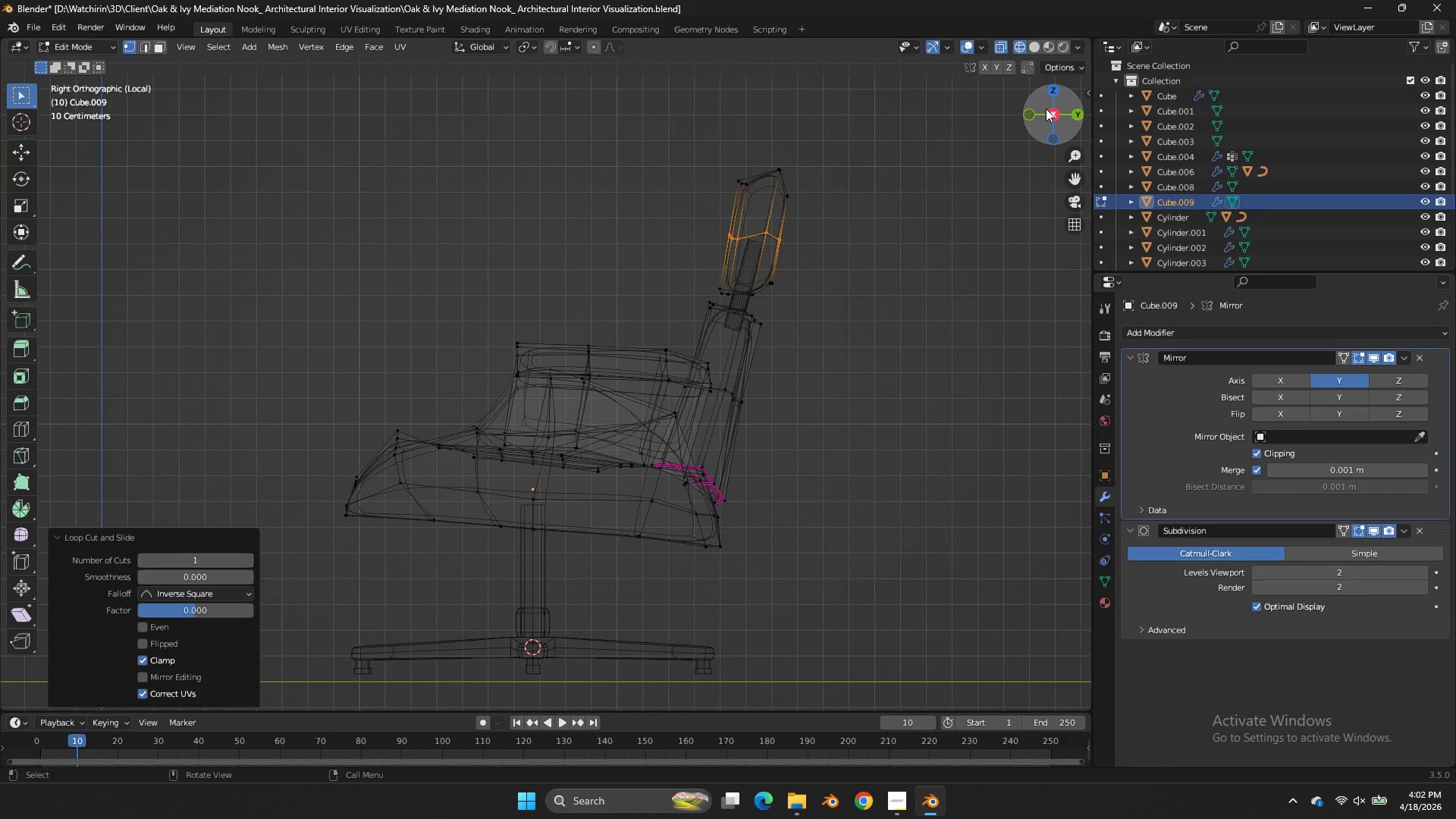 
left_click([1037, 110])
 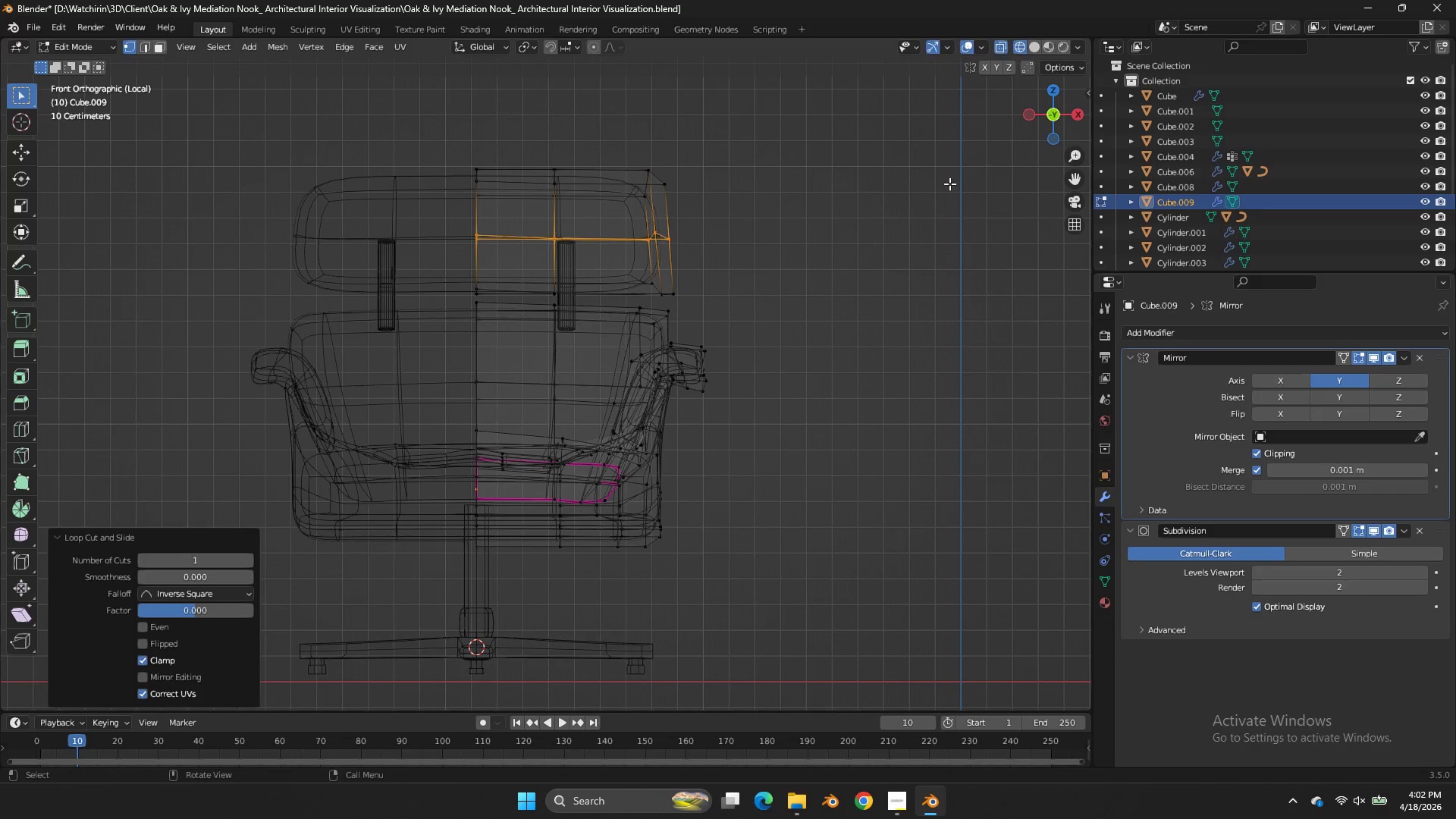 
type(sx)
 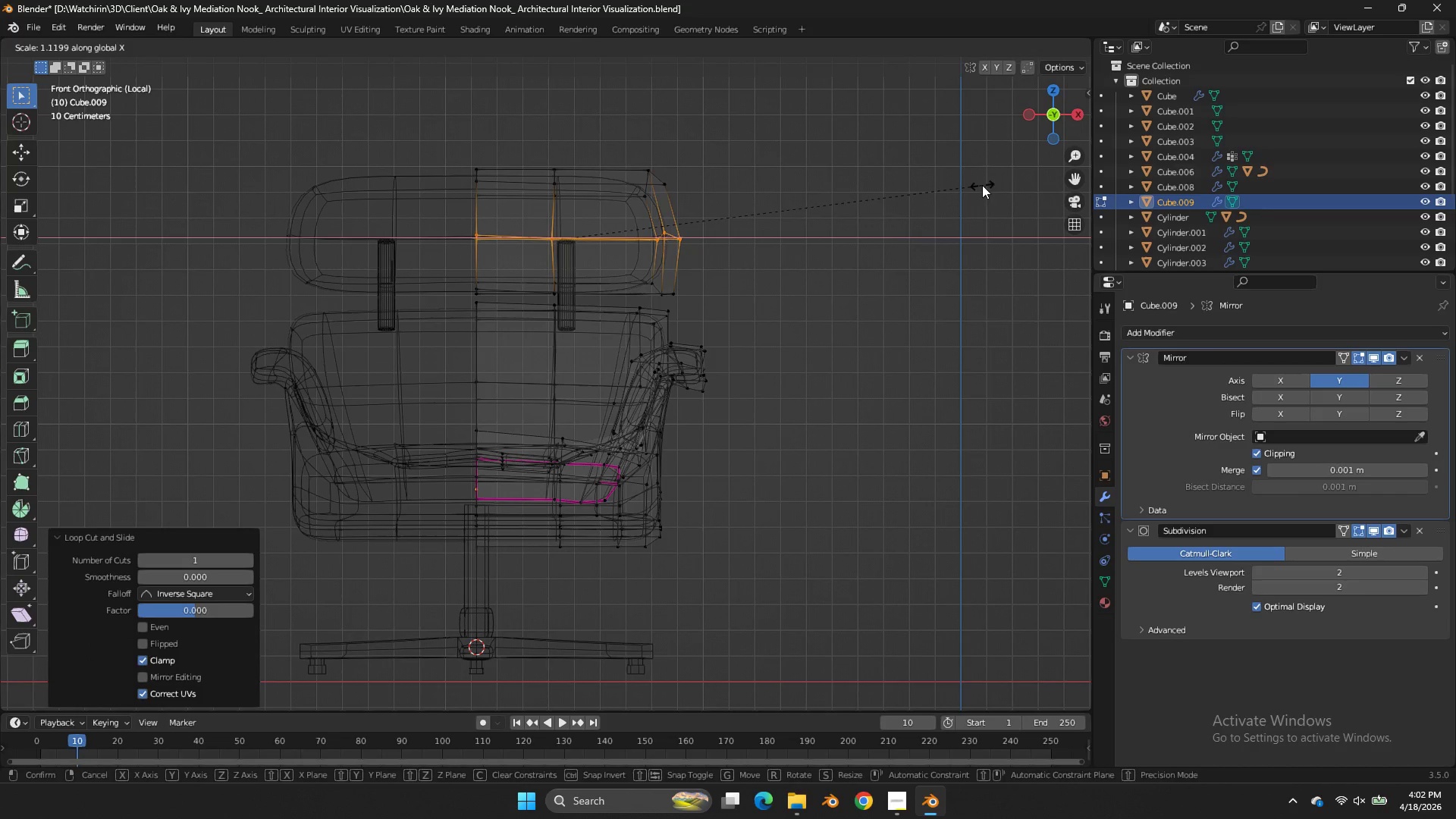 
left_click([984, 185])
 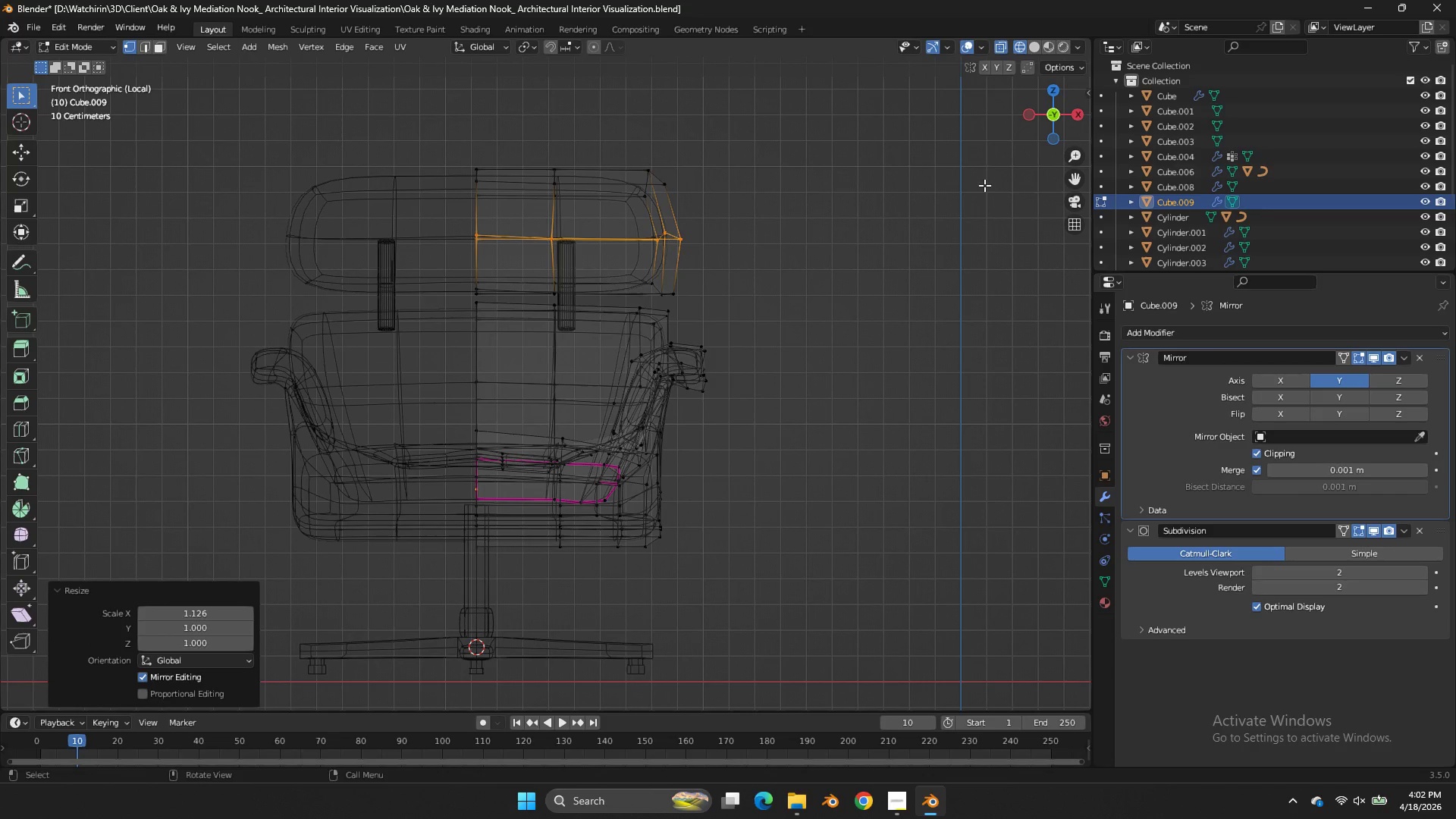 
type(gx)
 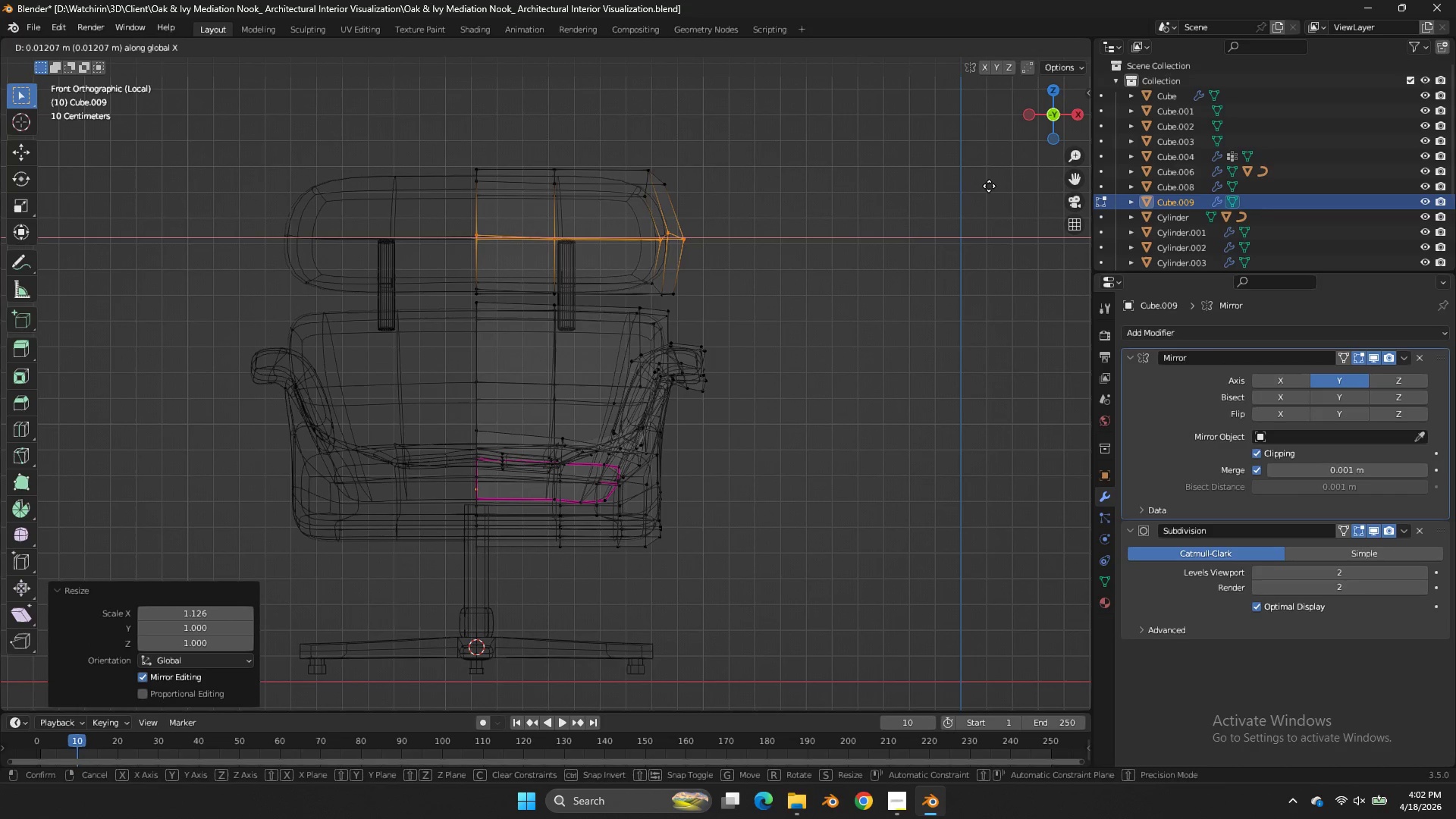 
hold_key(key=ShiftLeft, duration=0.36)
left_click([1007, 184])
 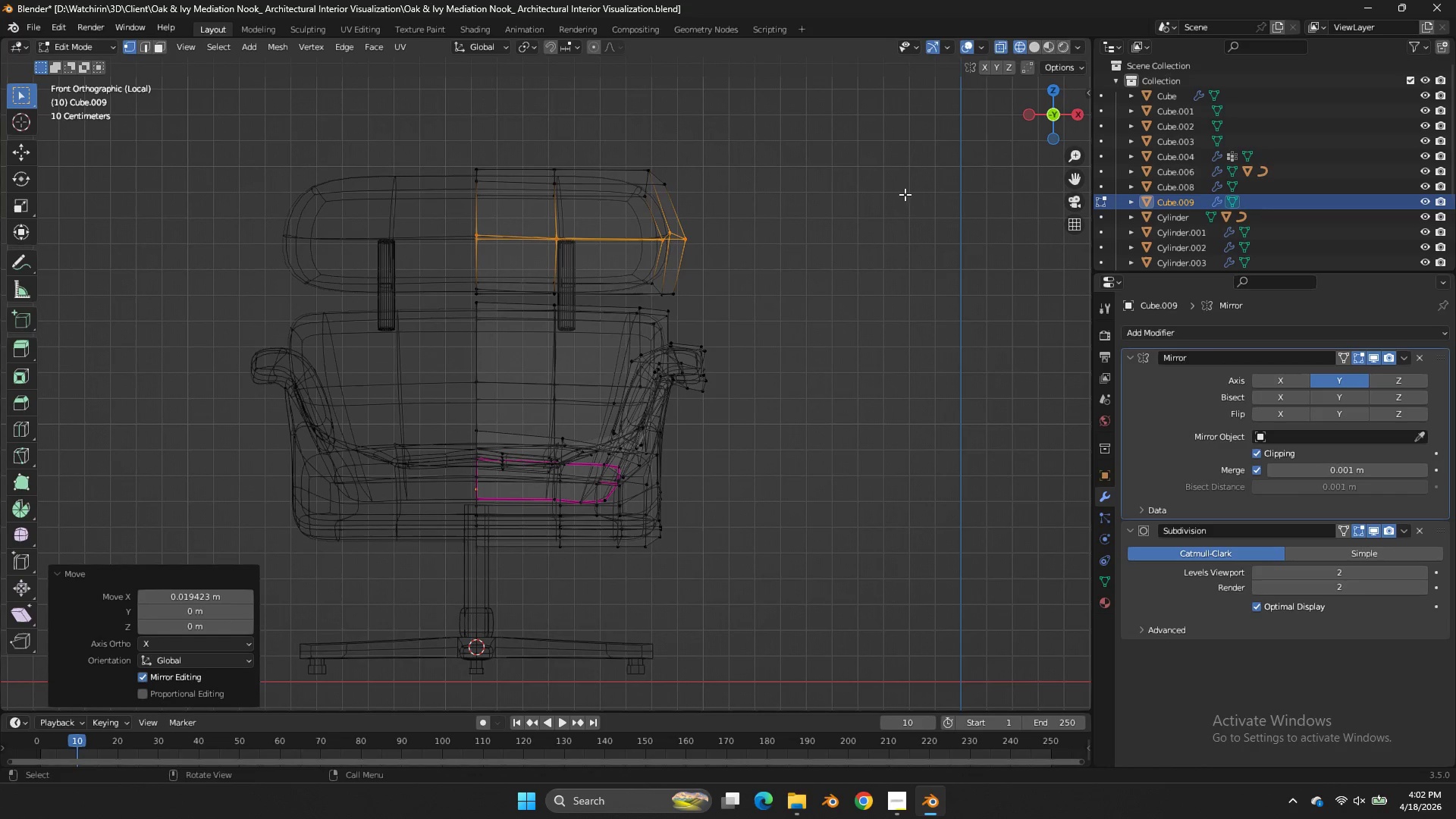 
key(Control+ControlLeft)
 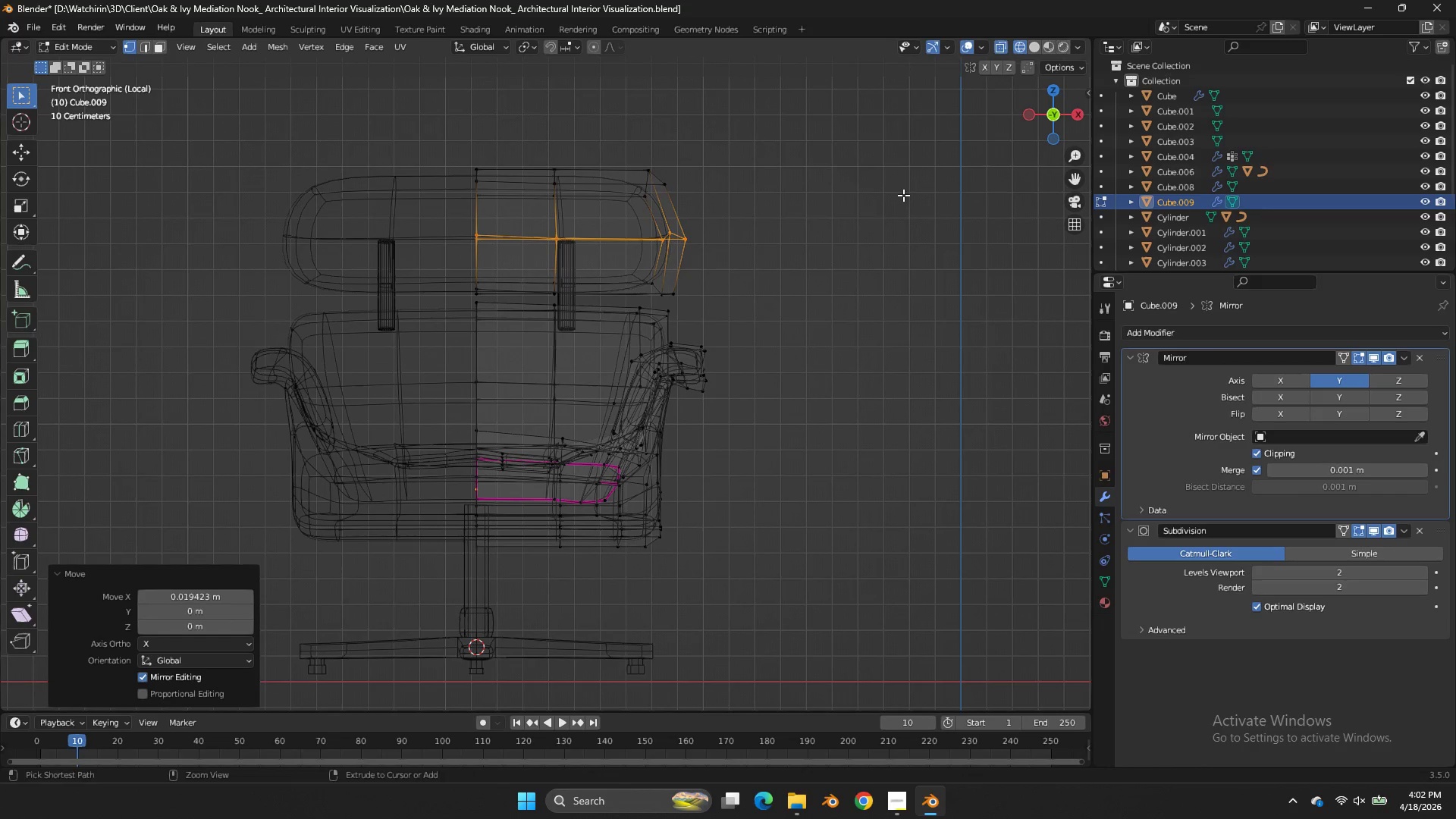 
key(Control+S)
 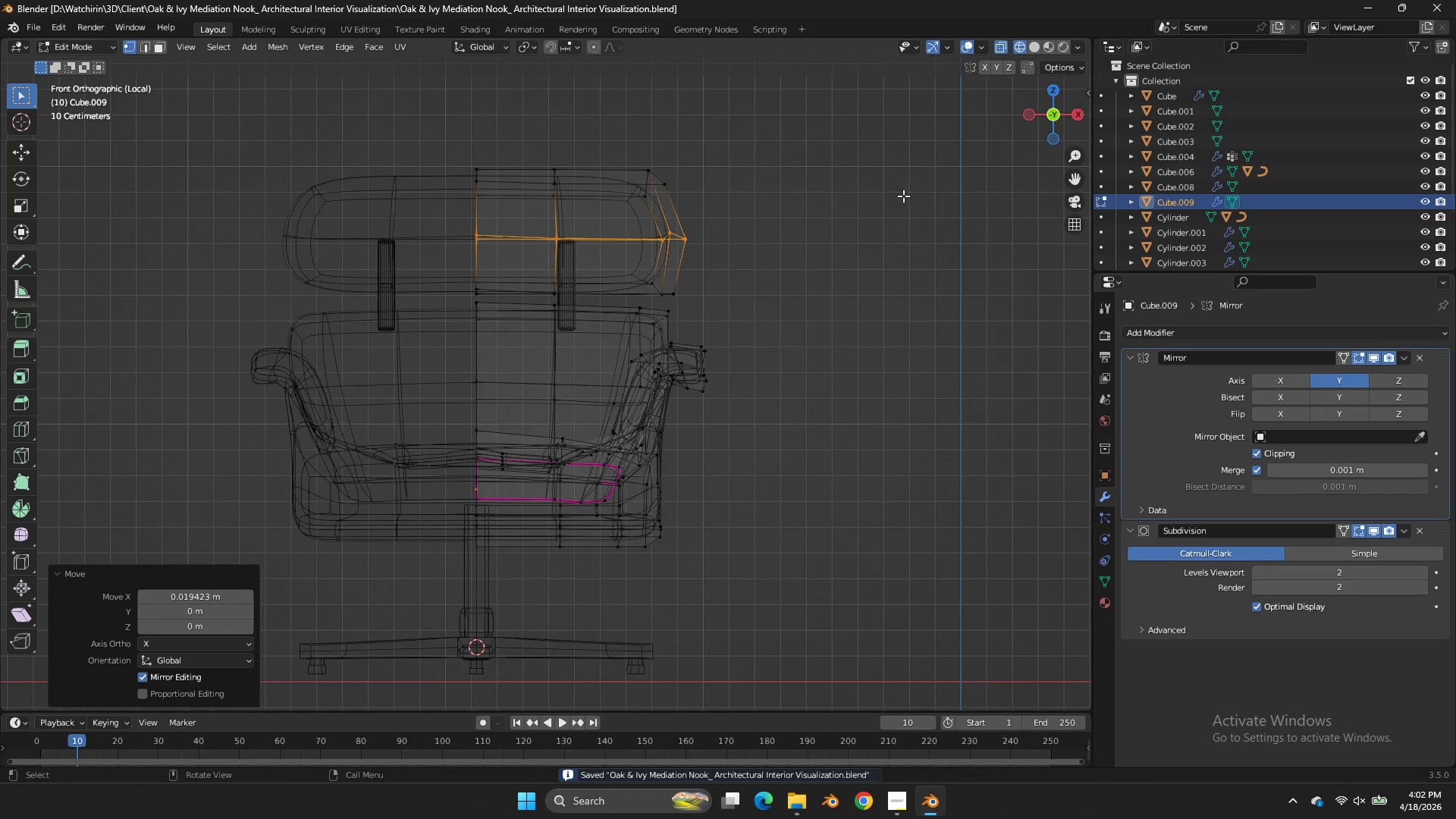 
key(Z)
 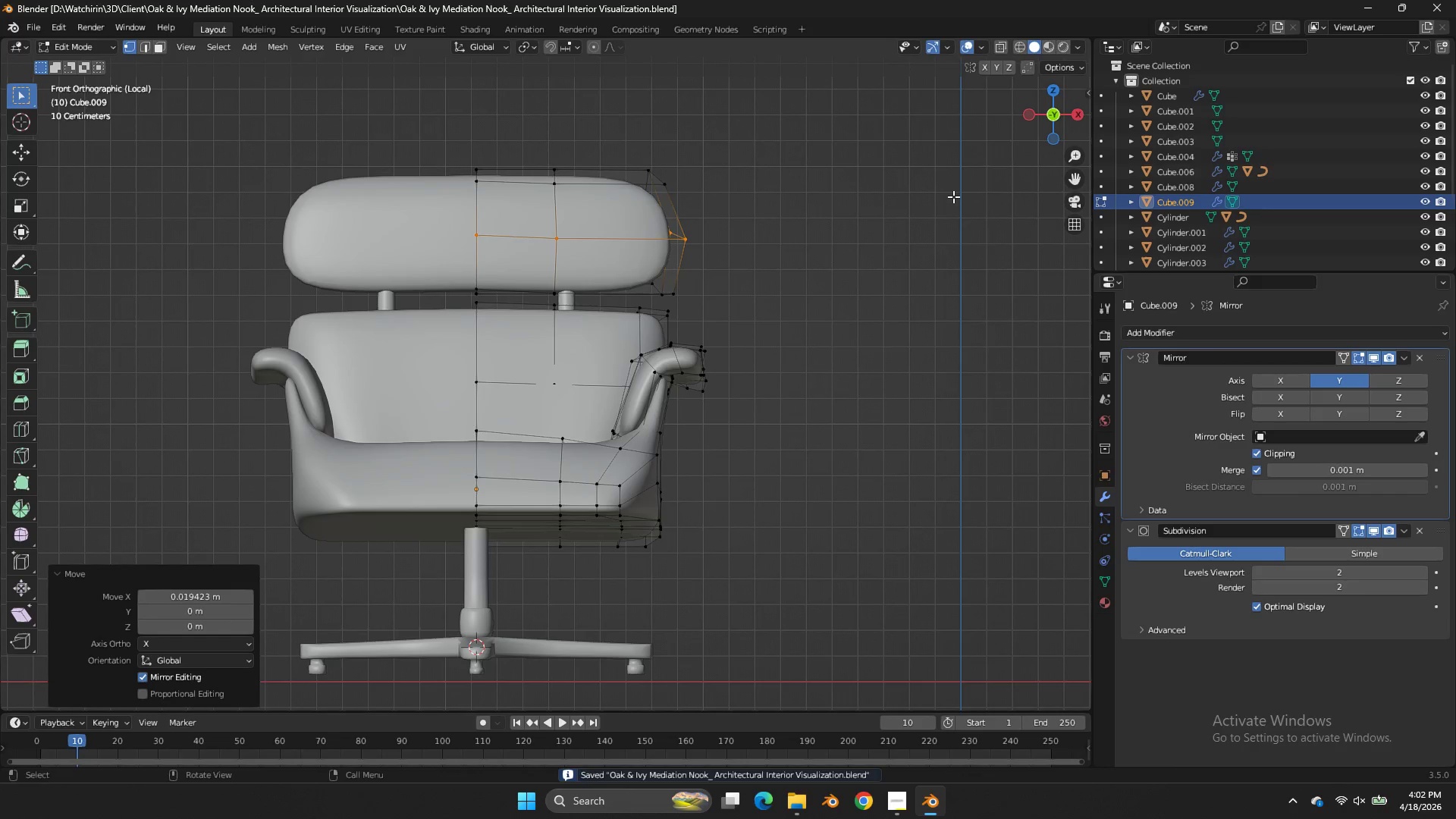 
key(Tab)
 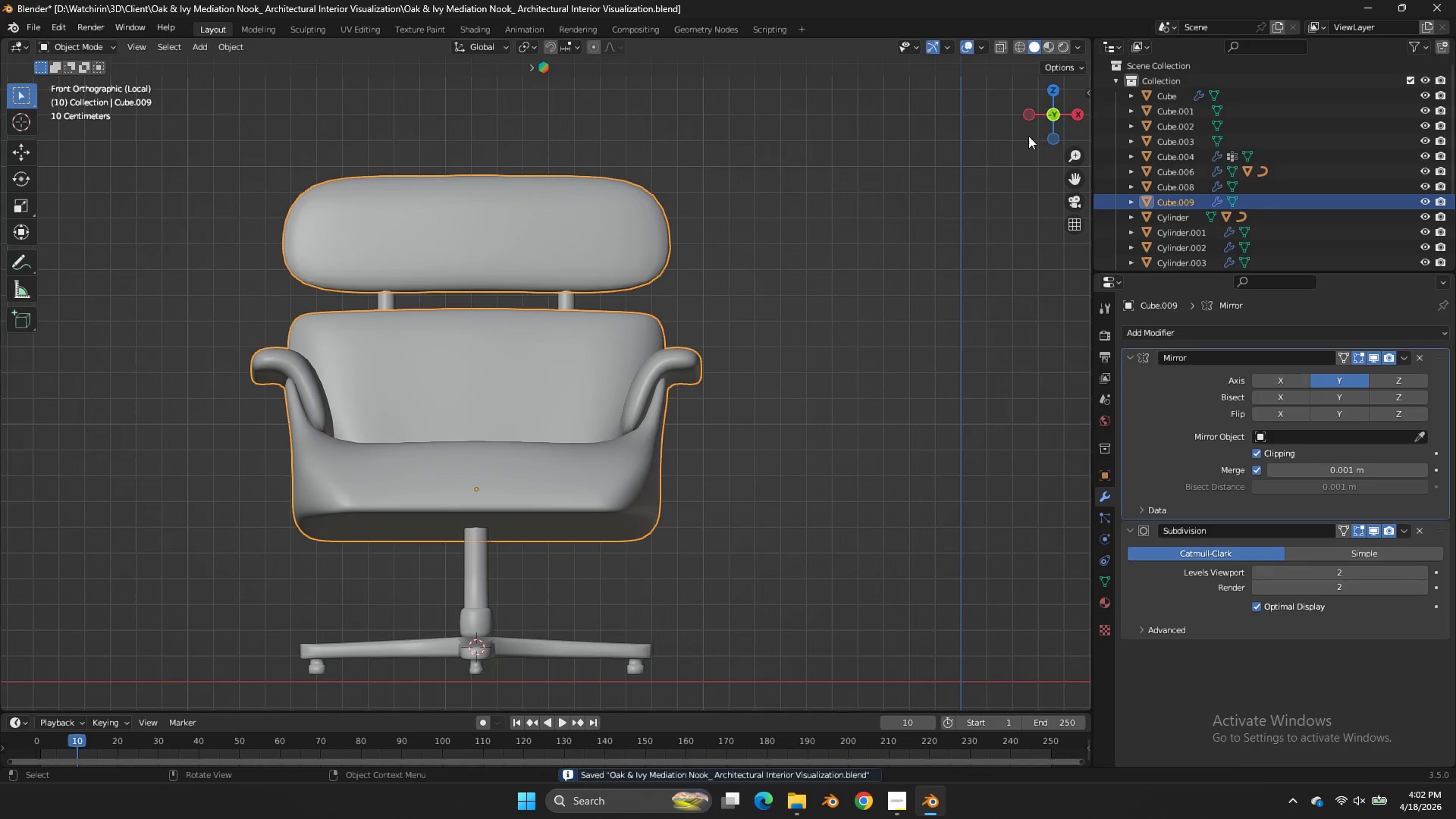 
left_click_drag(start_coordinate=[1043, 125], to_coordinate=[1037, 147])
 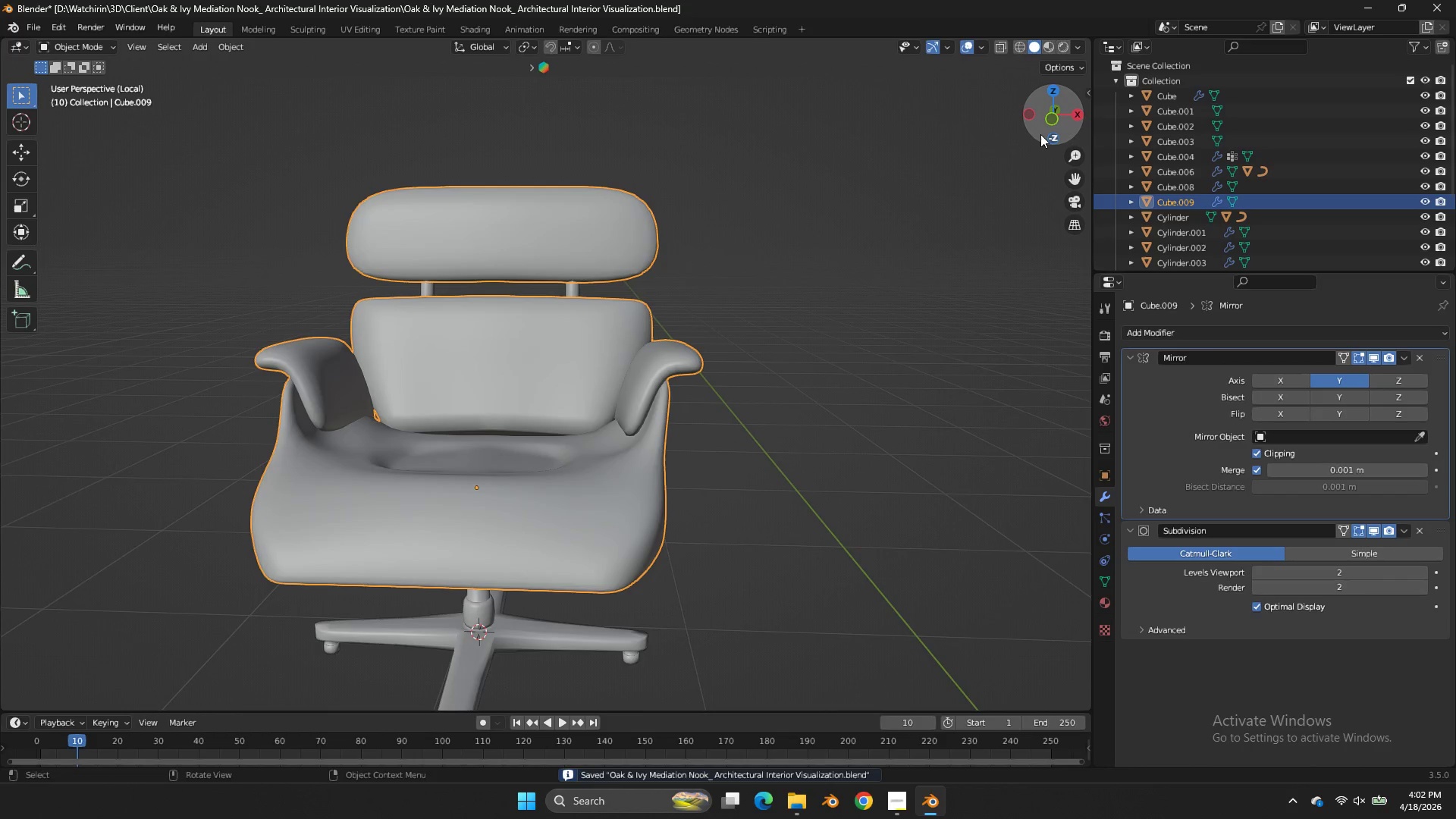 
left_click_drag(start_coordinate=[1040, 133], to_coordinate=[1046, 139])
 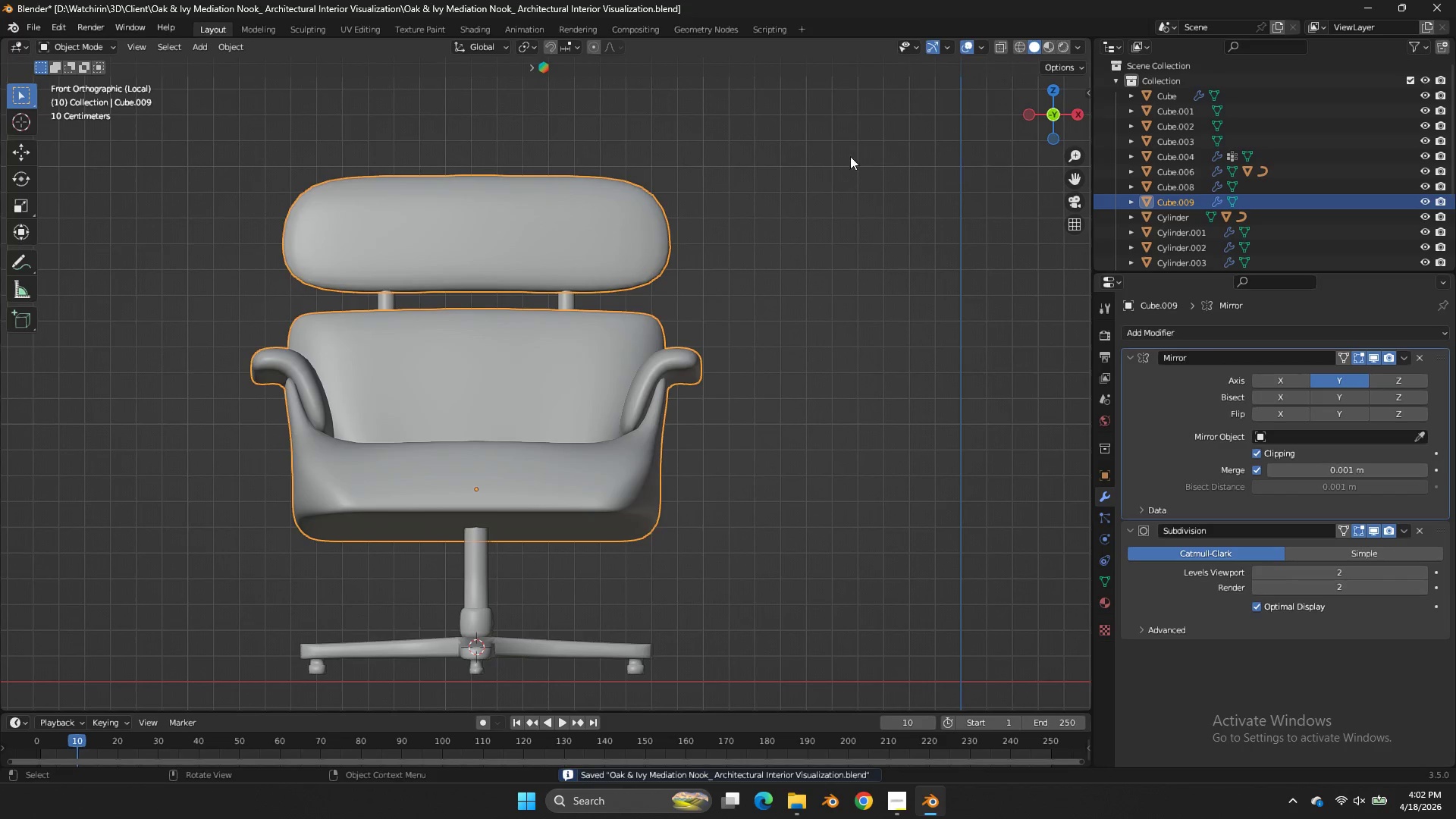 
key(Tab)
 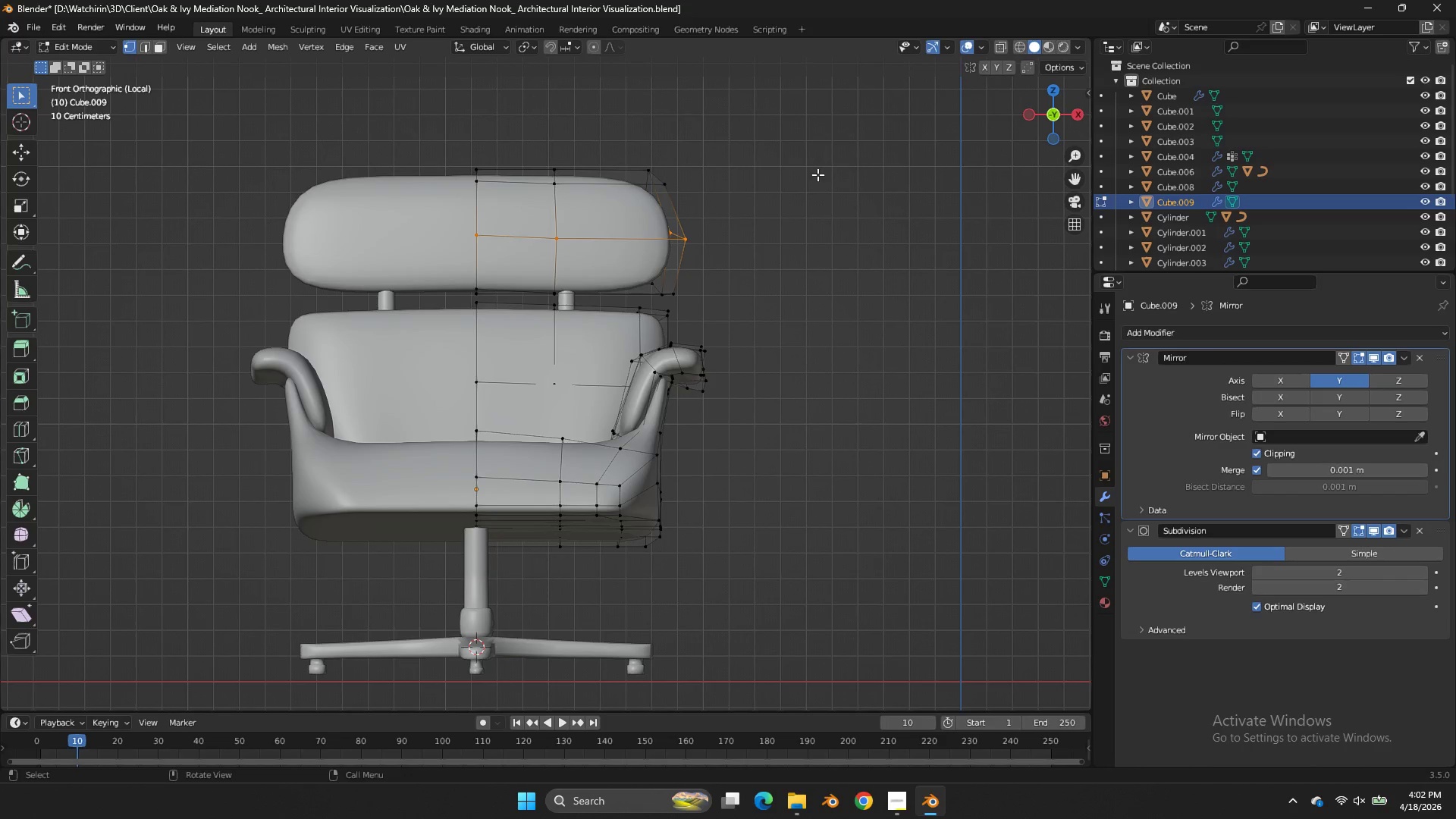 
key(Z)
 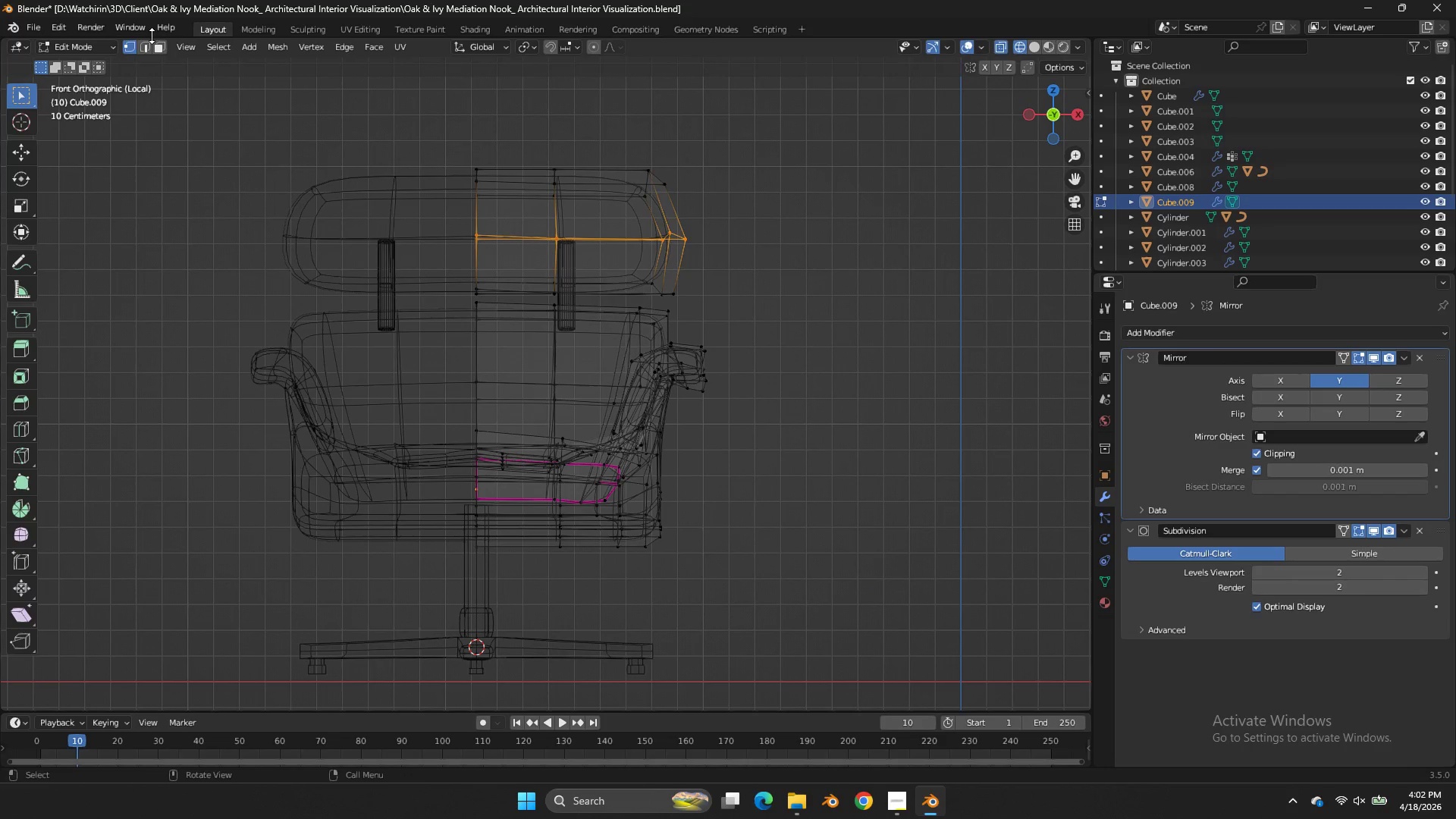 
left_click([128, 46])
 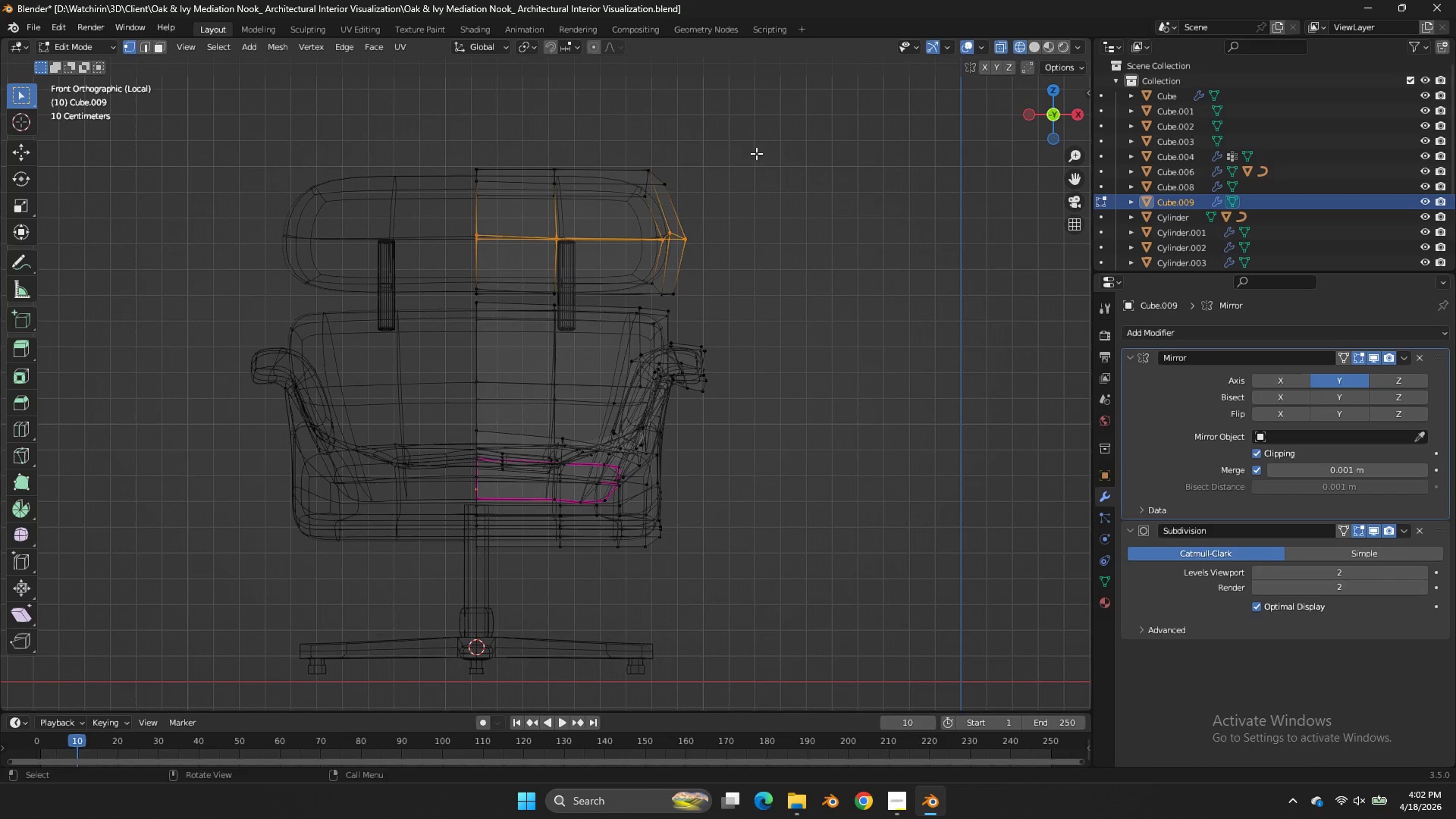 
left_click_drag(start_coordinate=[749, 152], to_coordinate=[576, 222])
 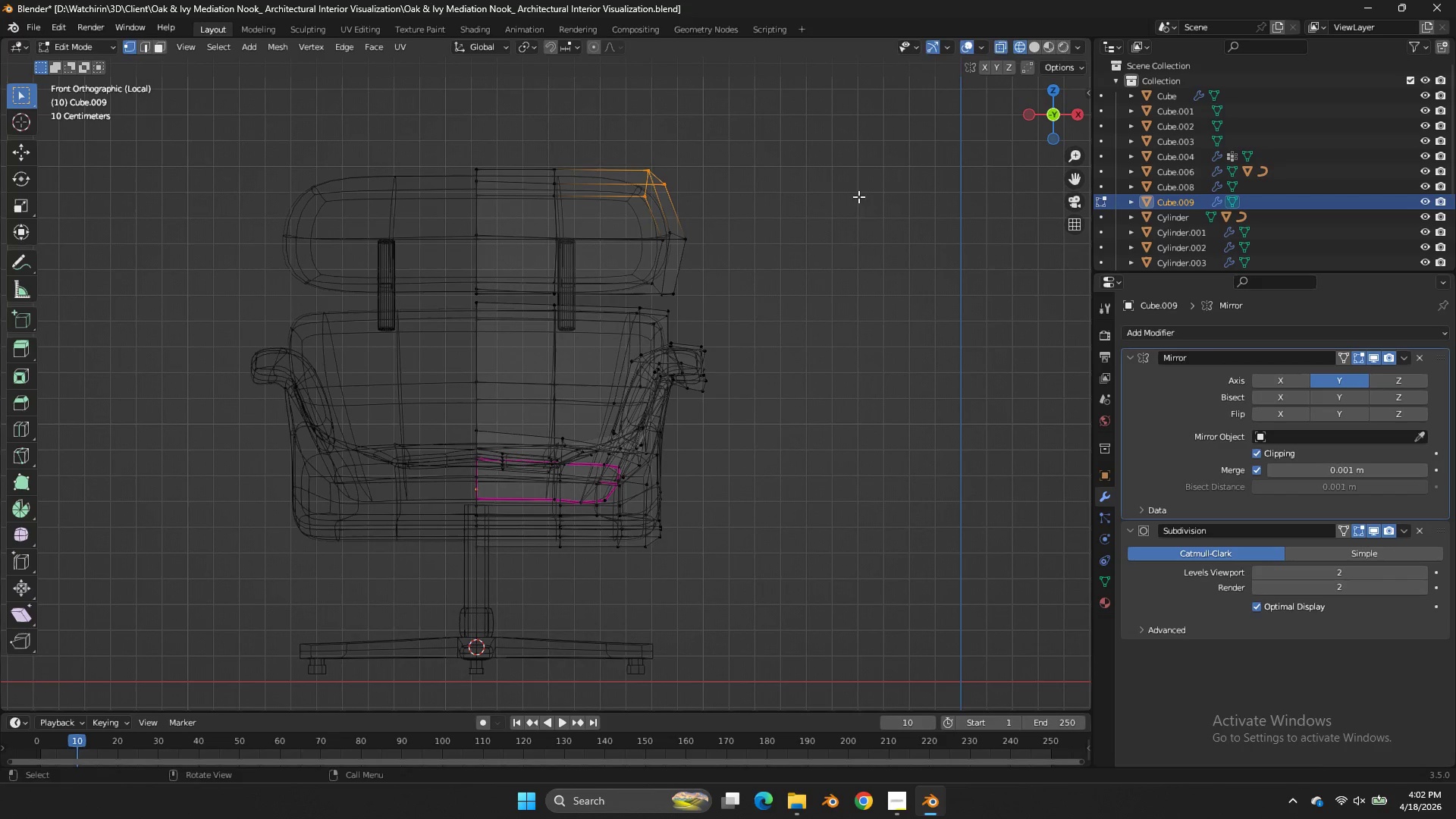 
type(szzzzsz)
 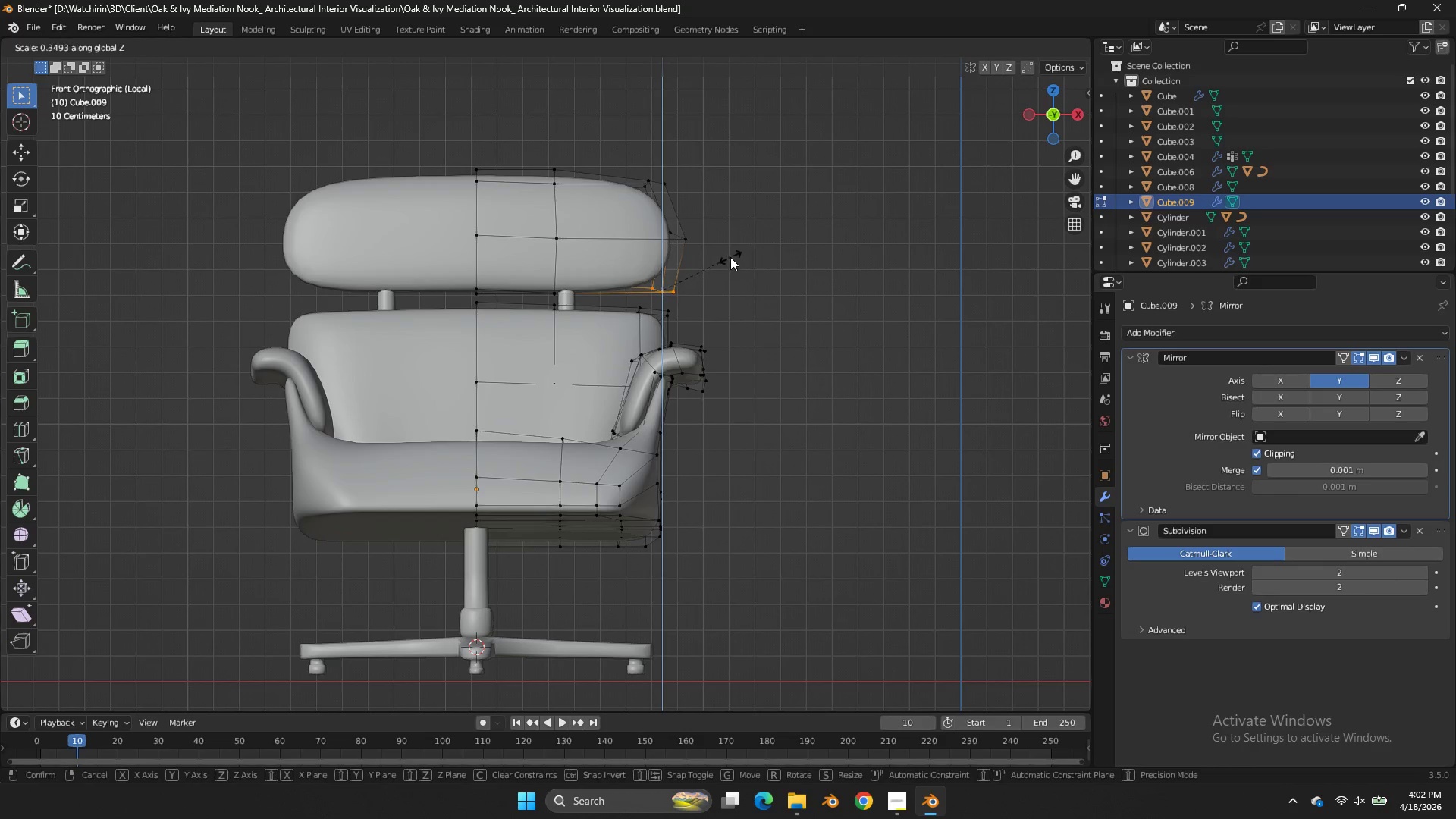 
left_click_drag(start_coordinate=[699, 184], to_coordinate=[706, 184])
 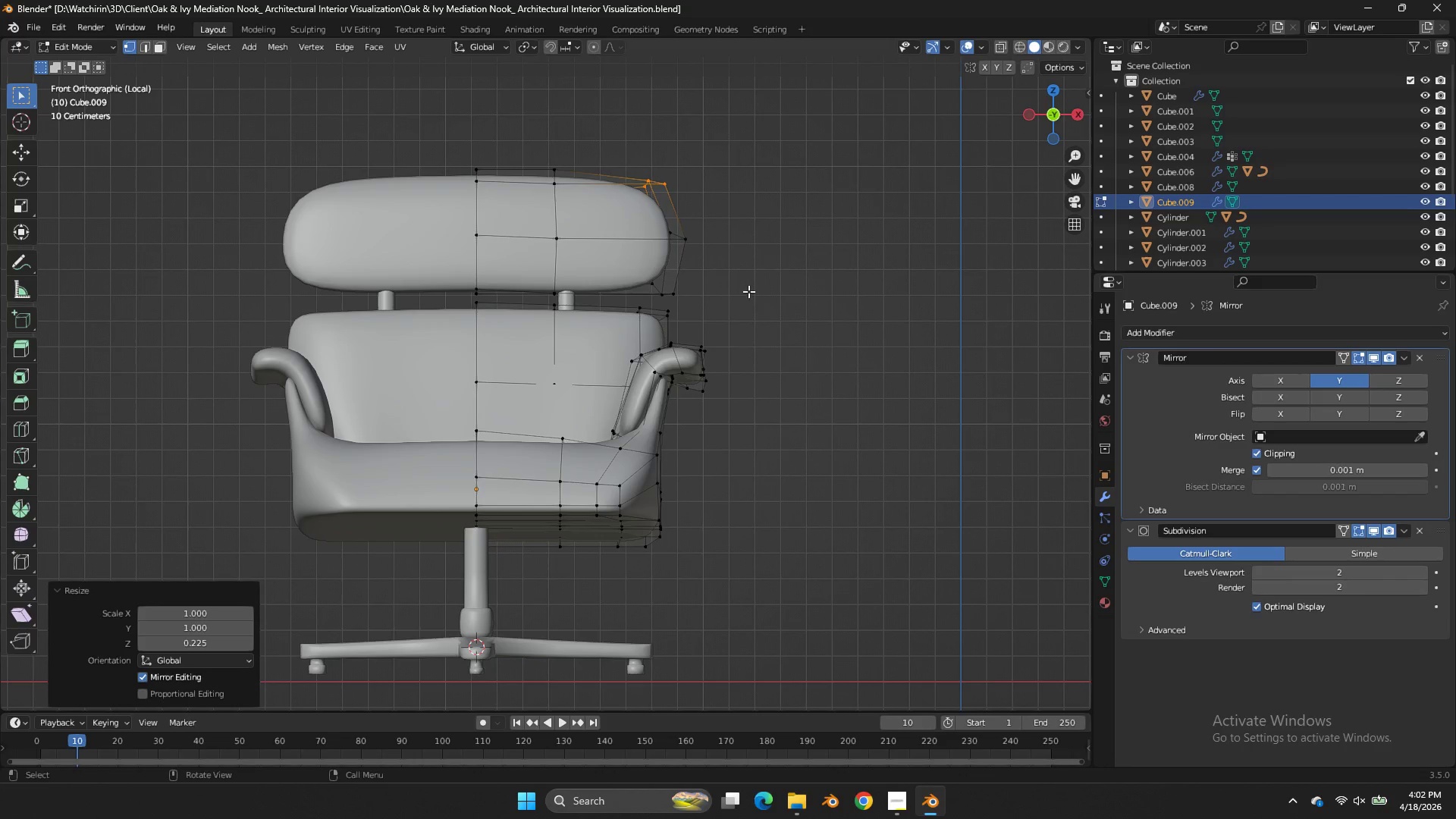 
left_click_drag(start_coordinate=[725, 265], to_coordinate=[627, 303])
 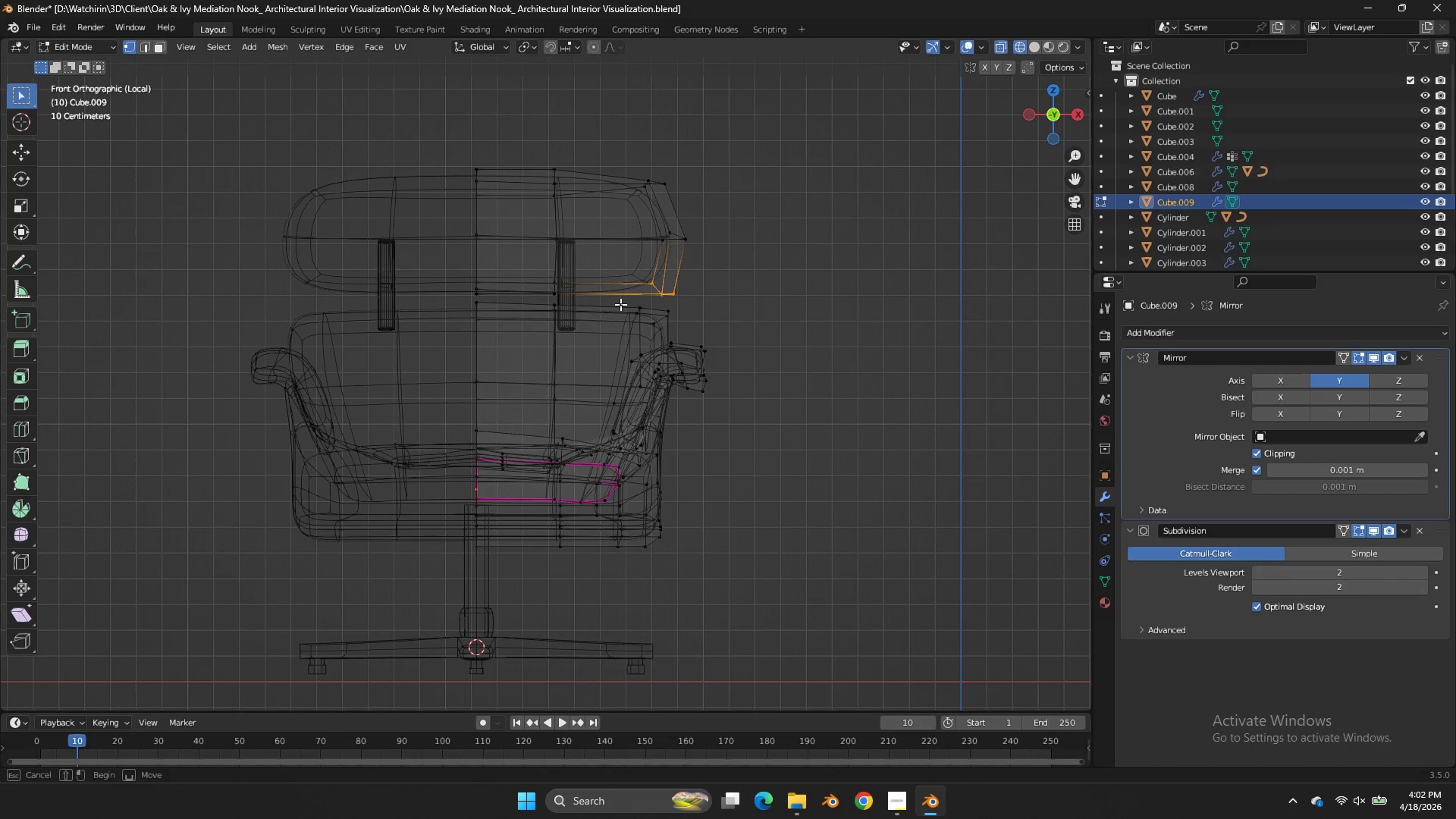 
left_click_drag(start_coordinate=[626, 304], to_coordinate=[616, 303])
 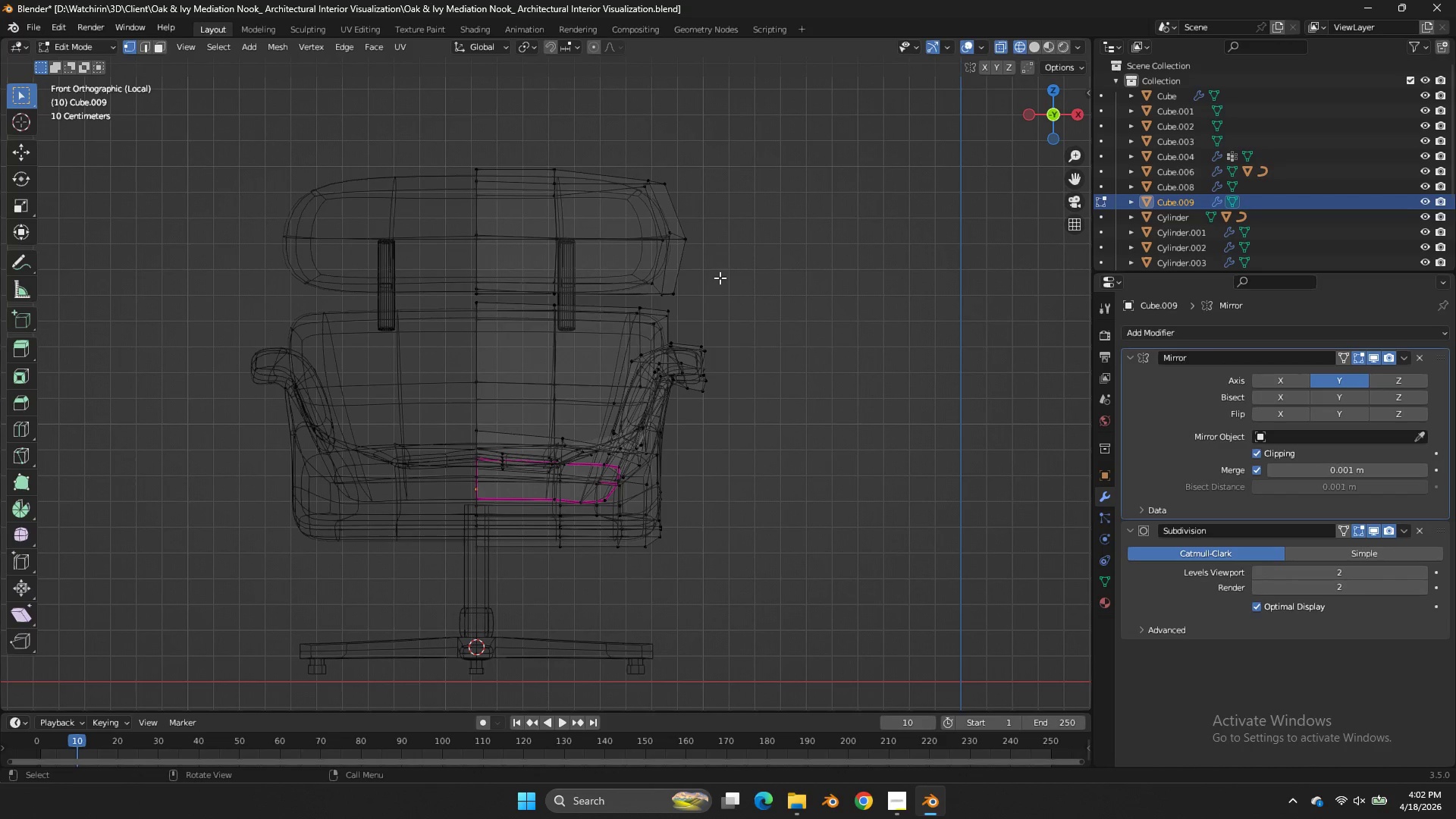 
left_click_drag(start_coordinate=[720, 277], to_coordinate=[633, 300])
 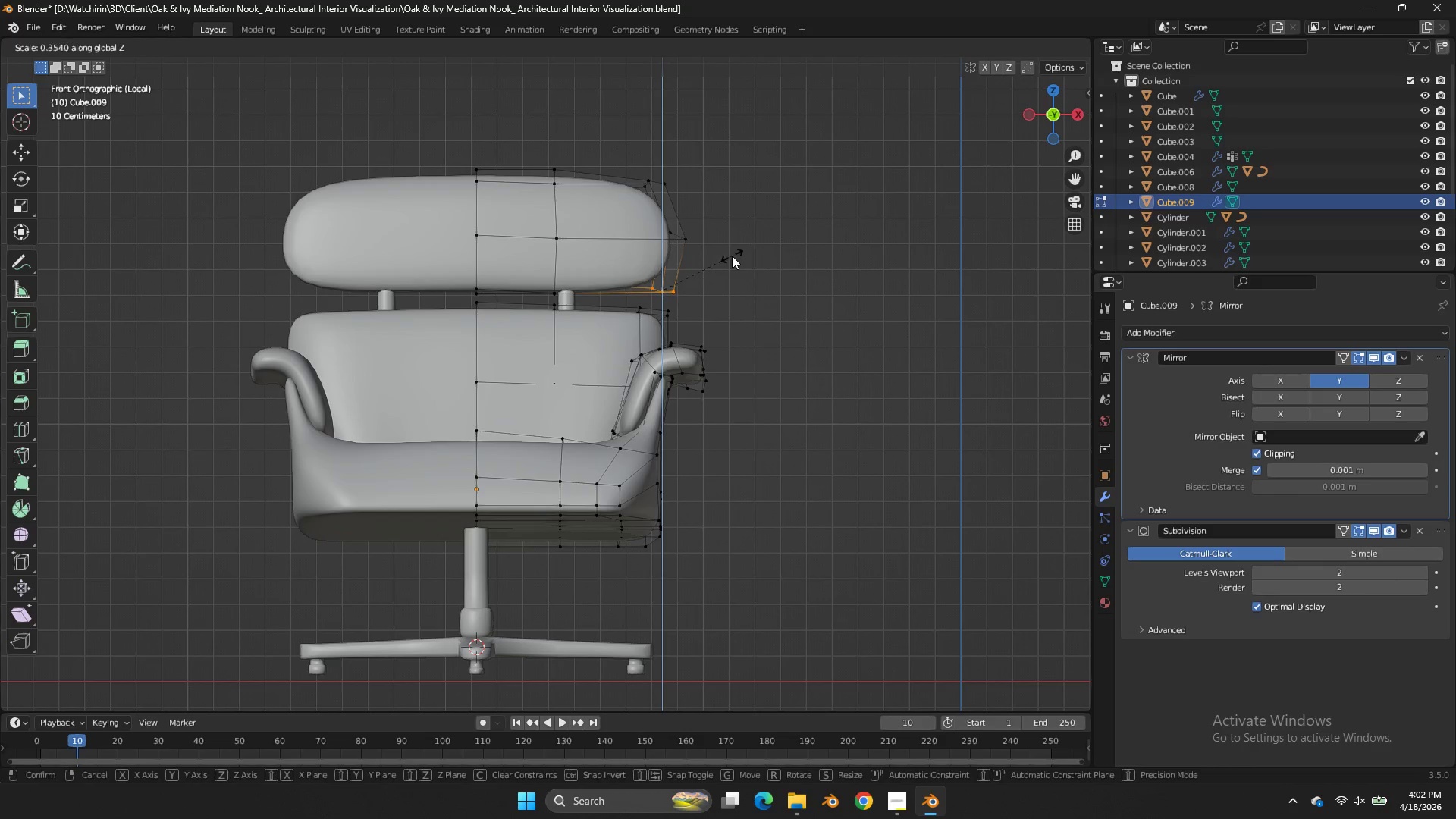 
left_click([704, 263])
 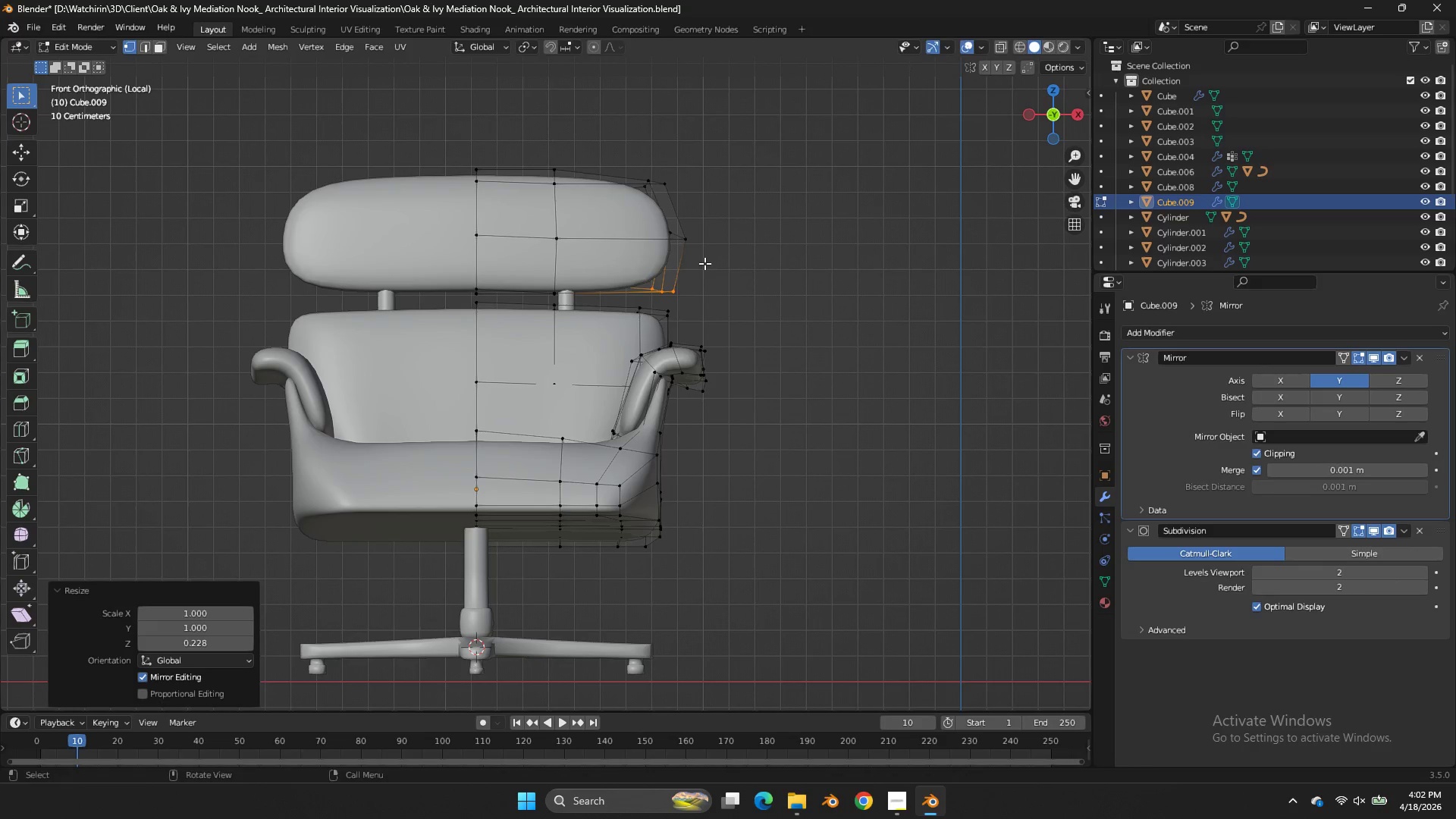 
type(gz)
 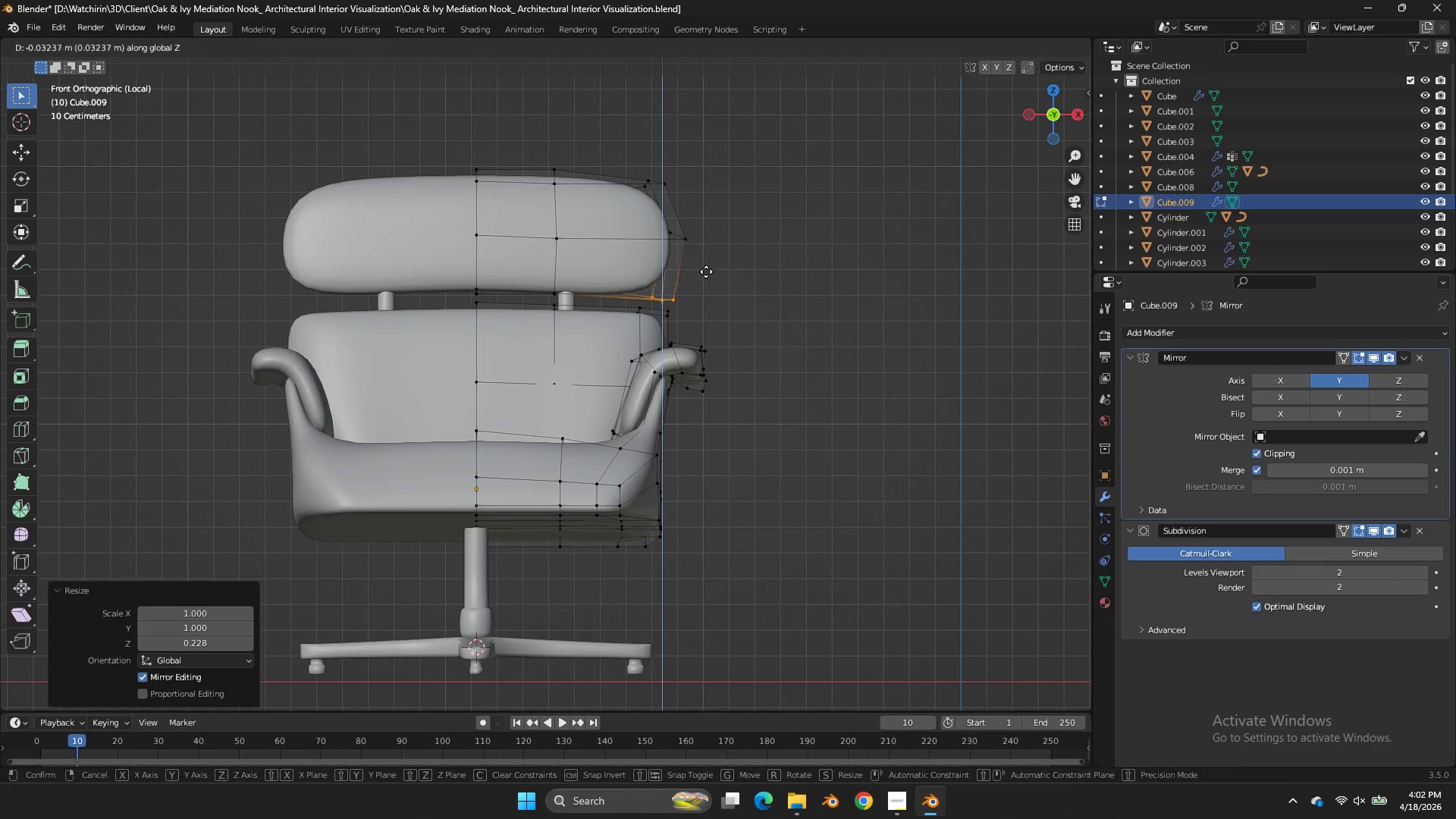 
left_click([706, 271])
 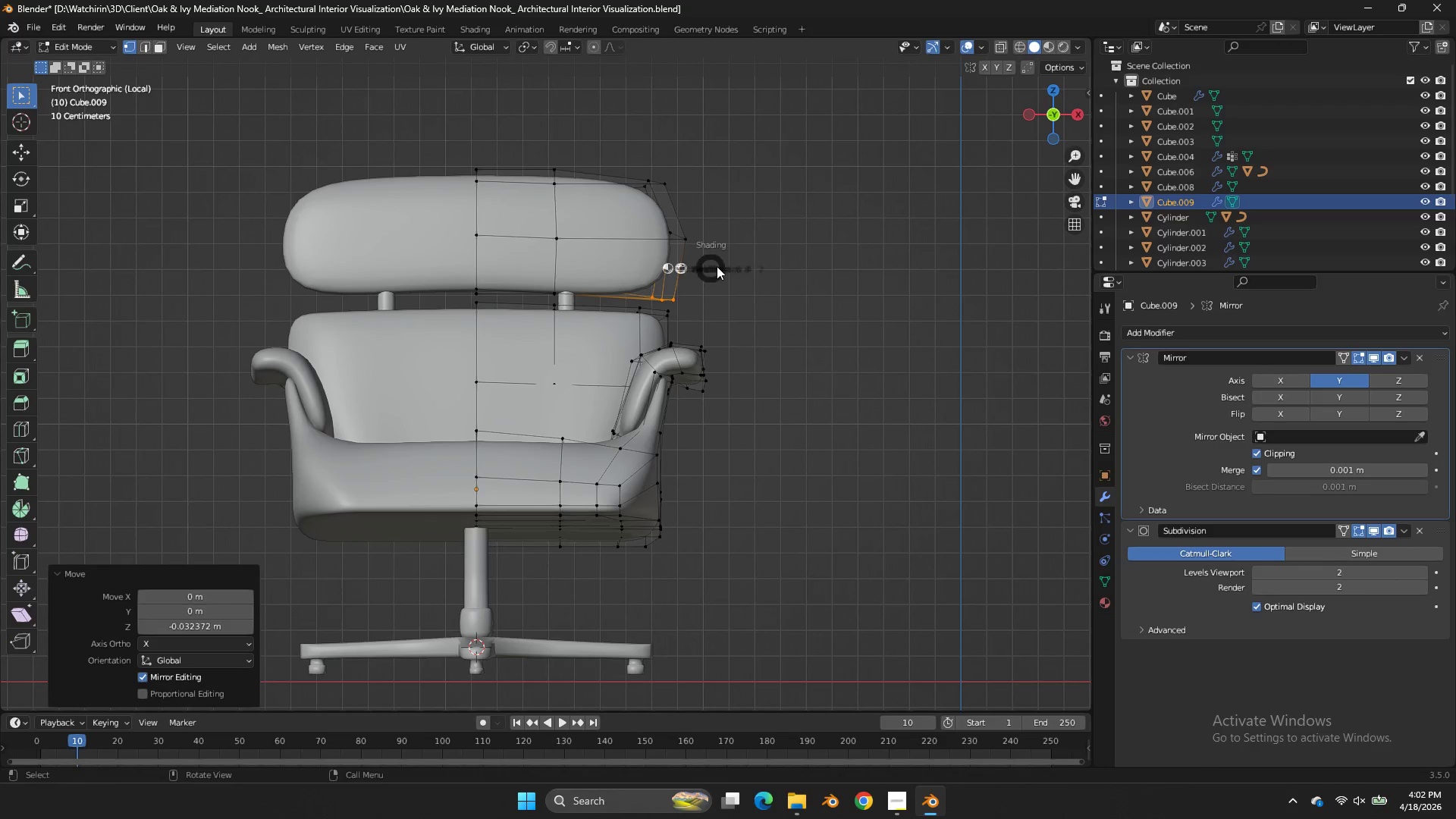 
key(Z)
 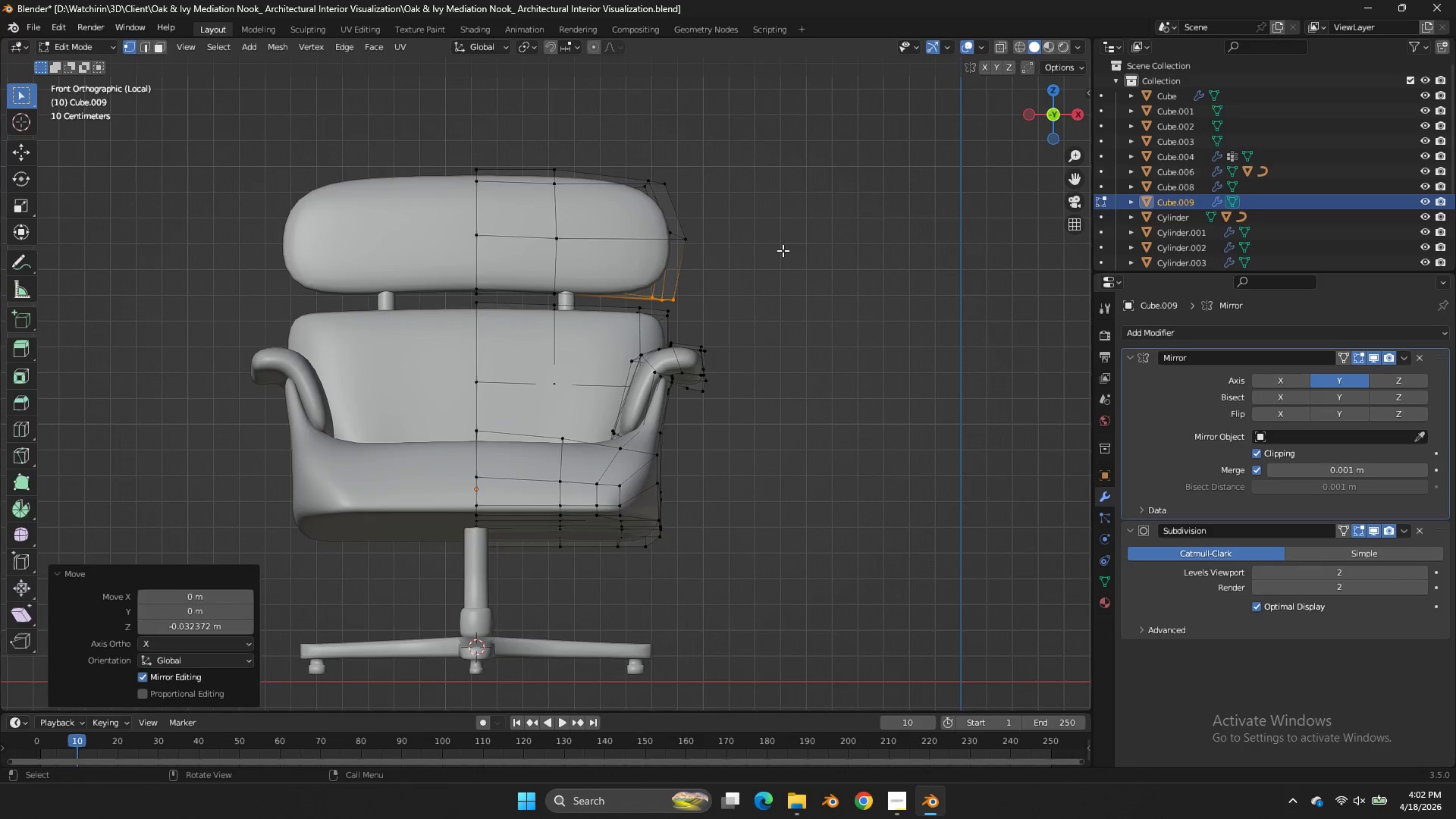 
key(Tab)
 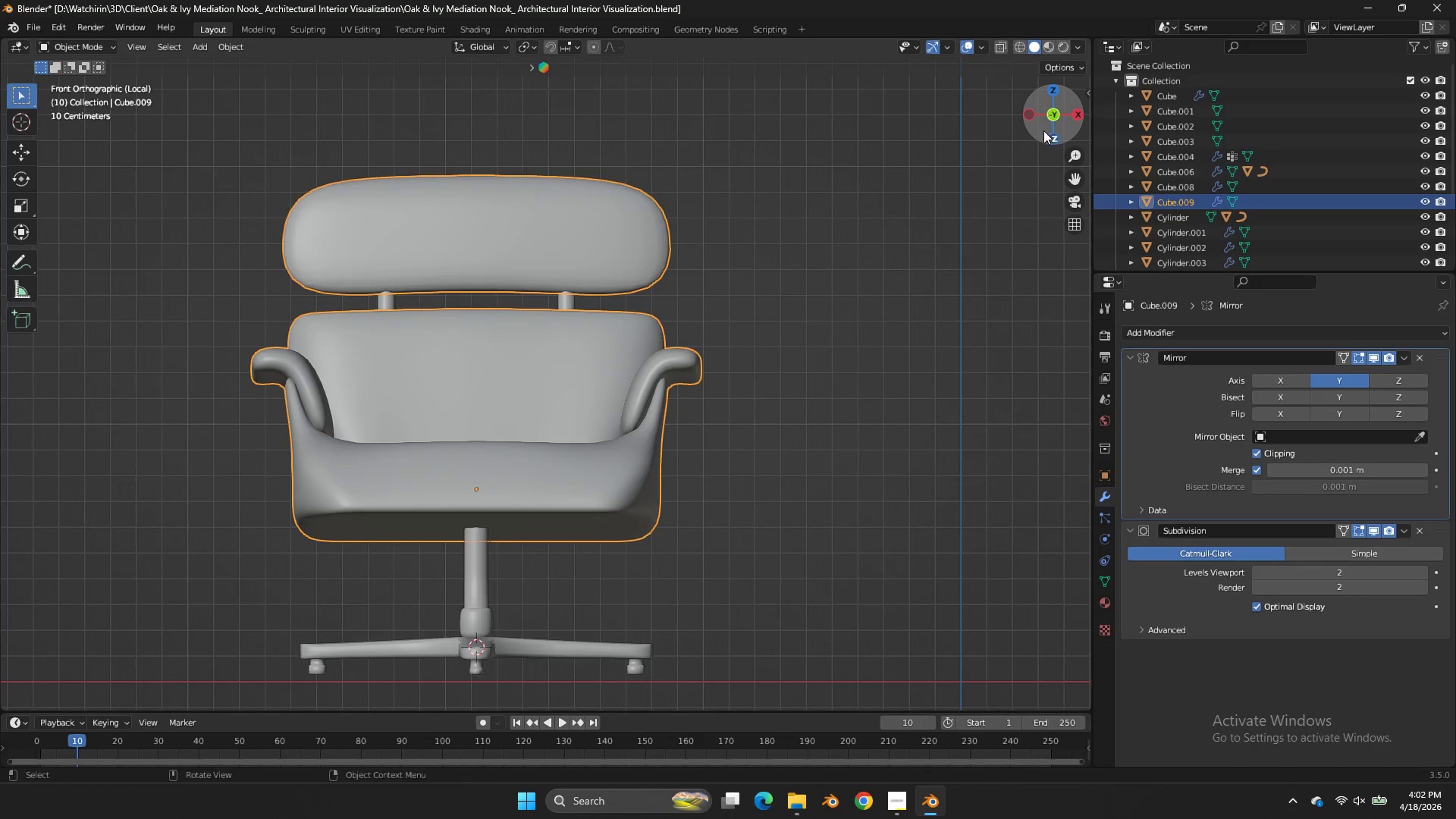 
left_click_drag(start_coordinate=[1043, 130], to_coordinate=[835, 160])
 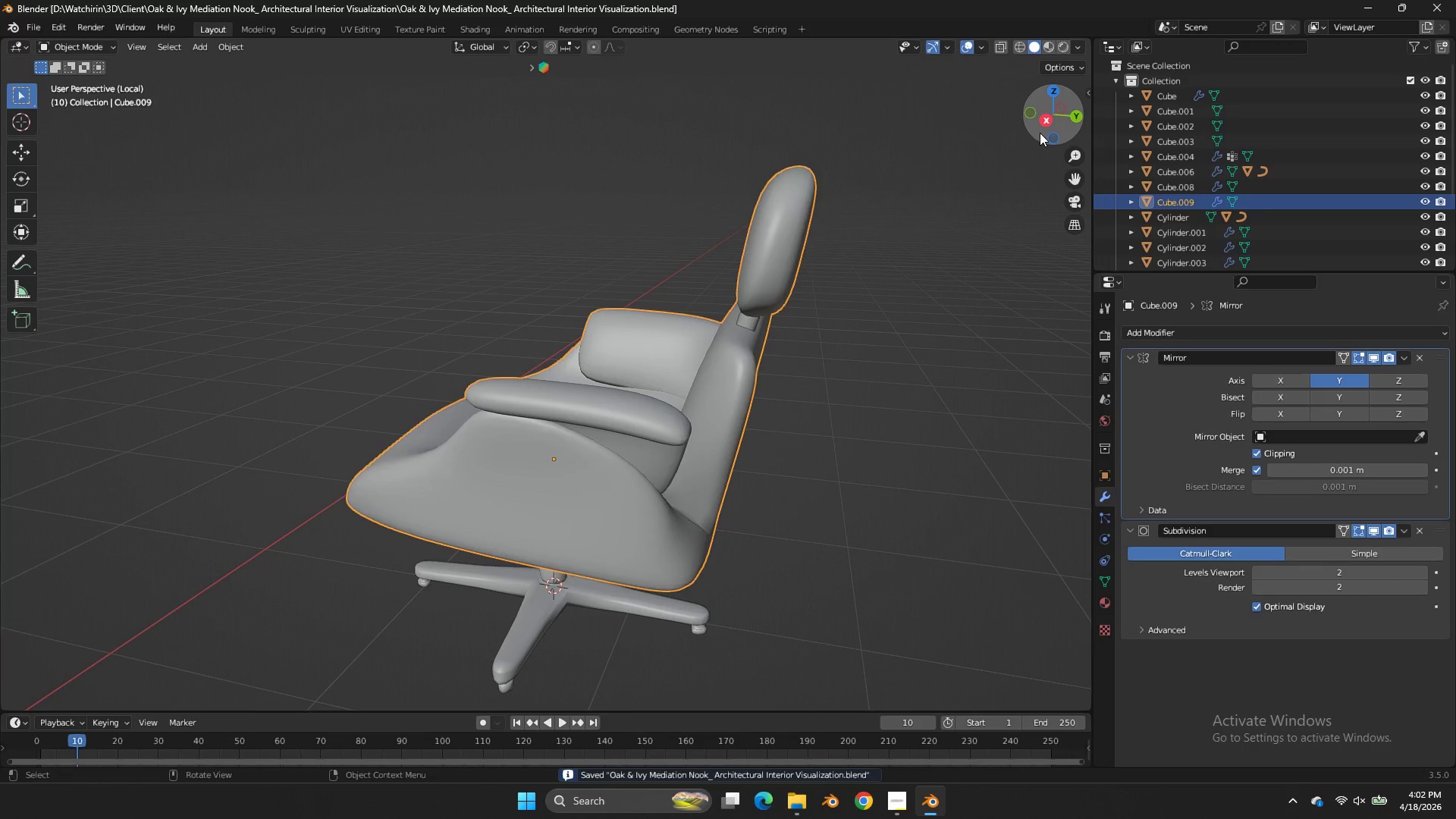 
key(Control+ControlLeft)
 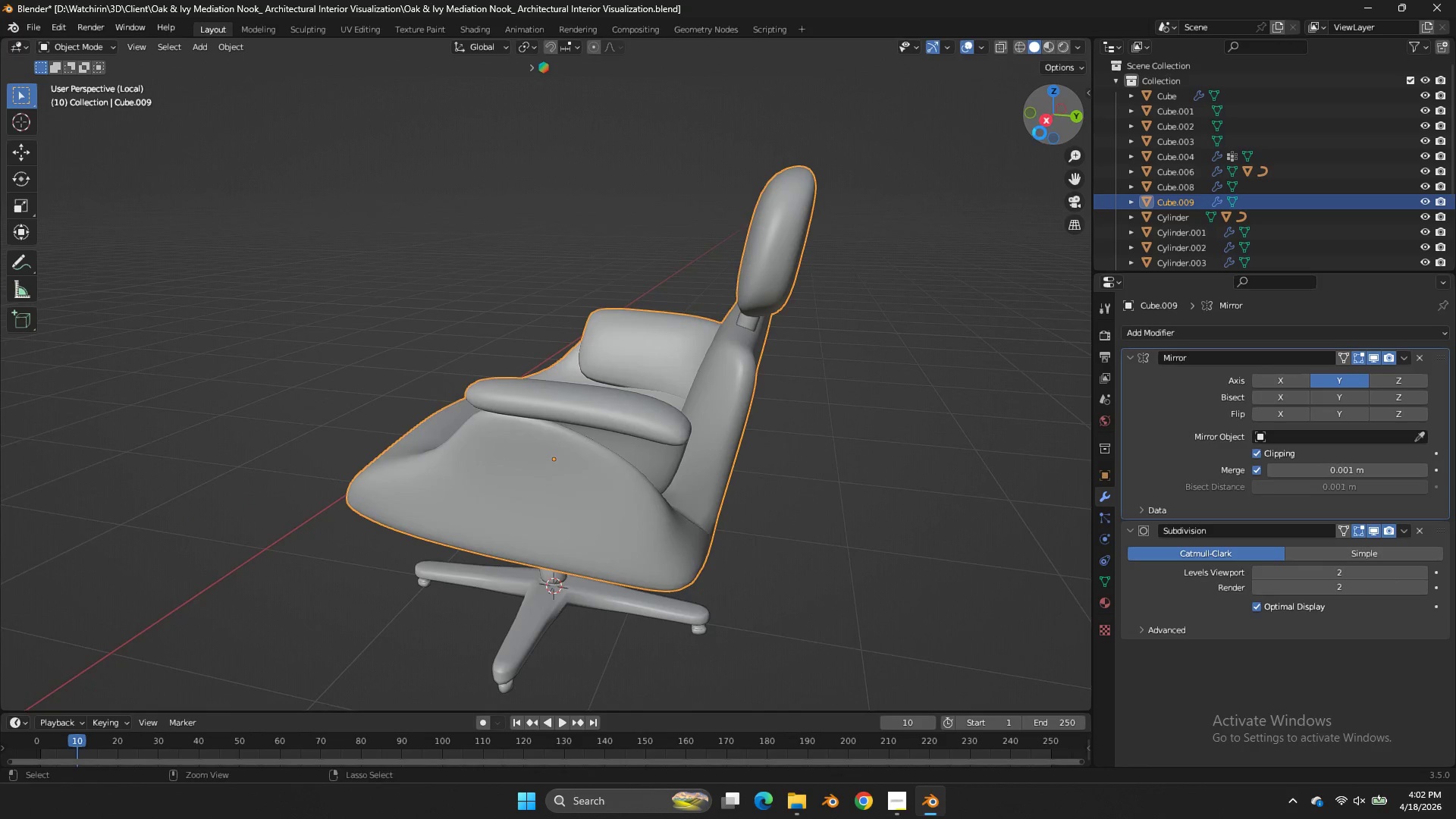 
key(Control+S)
 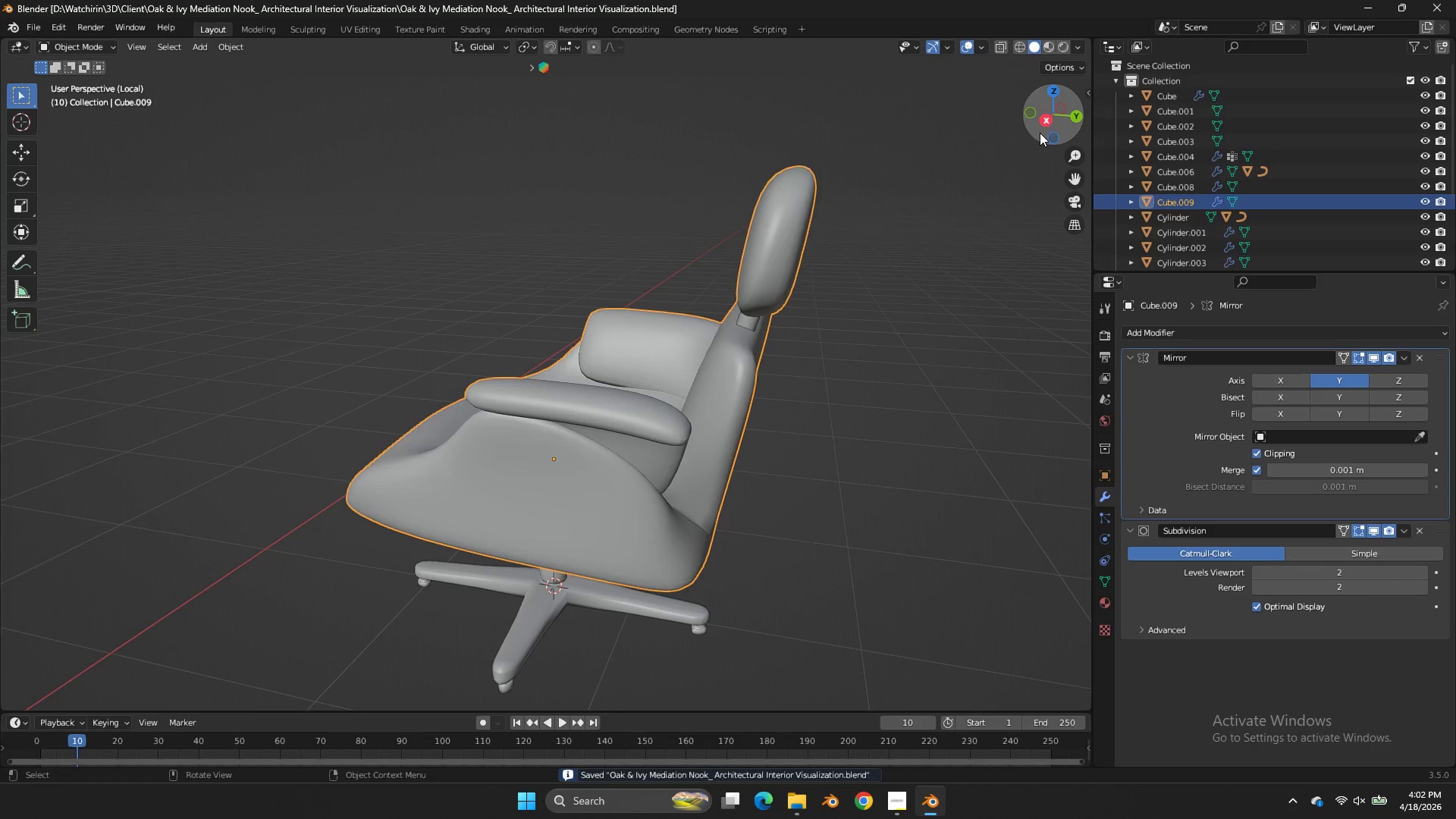 
key(Tab)
 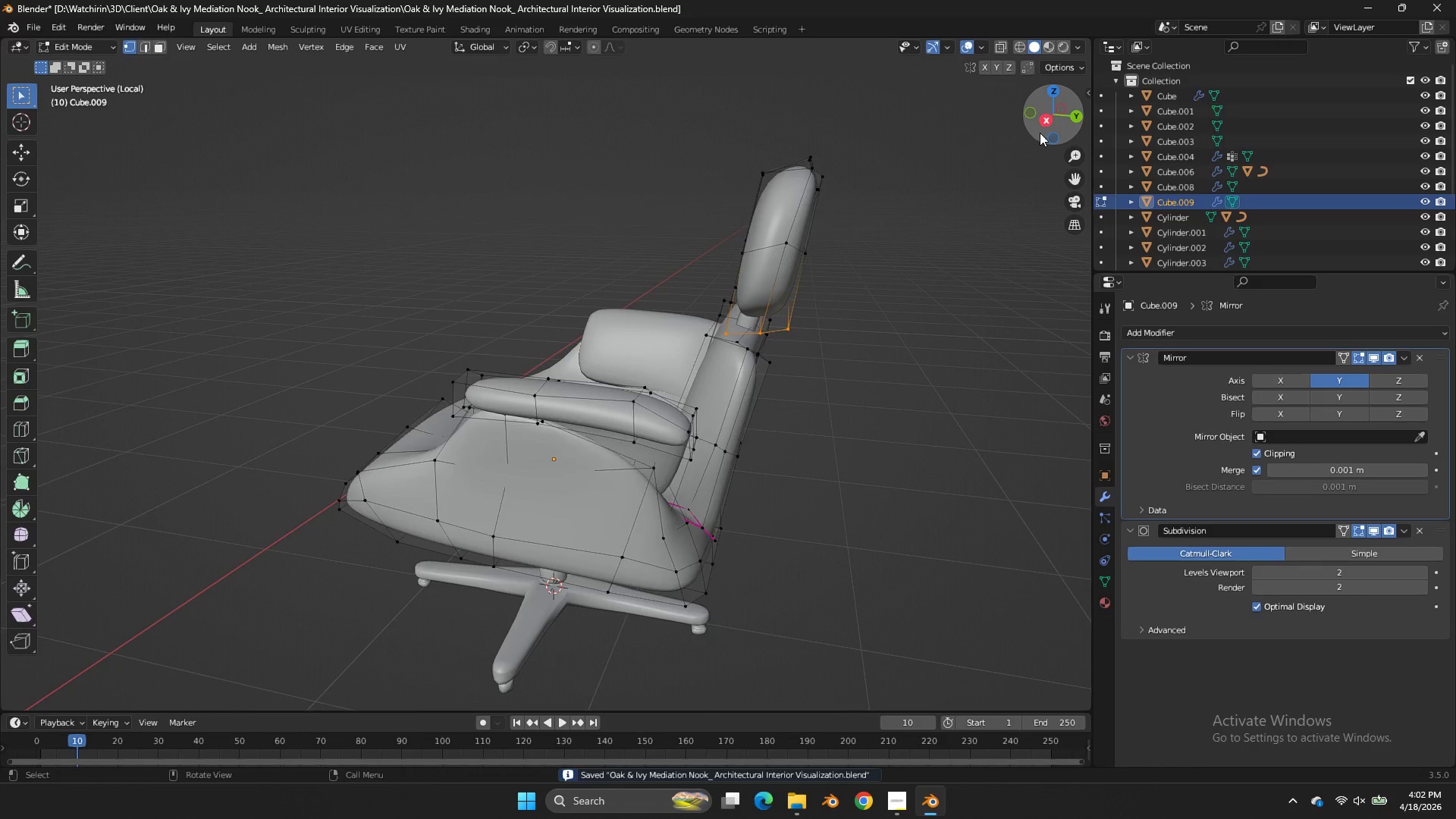 
key(Tab)
 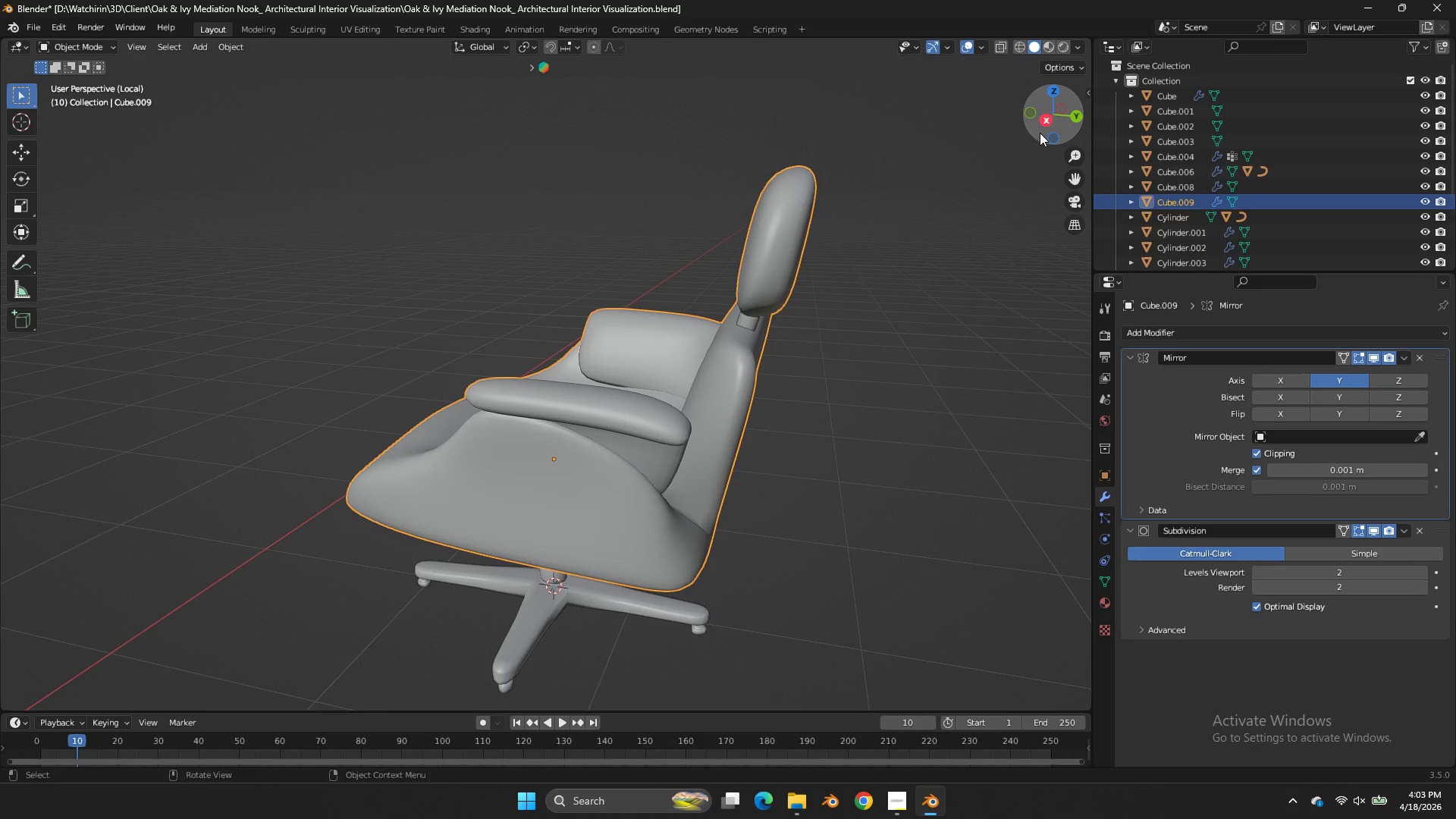 
wait(27.53)
 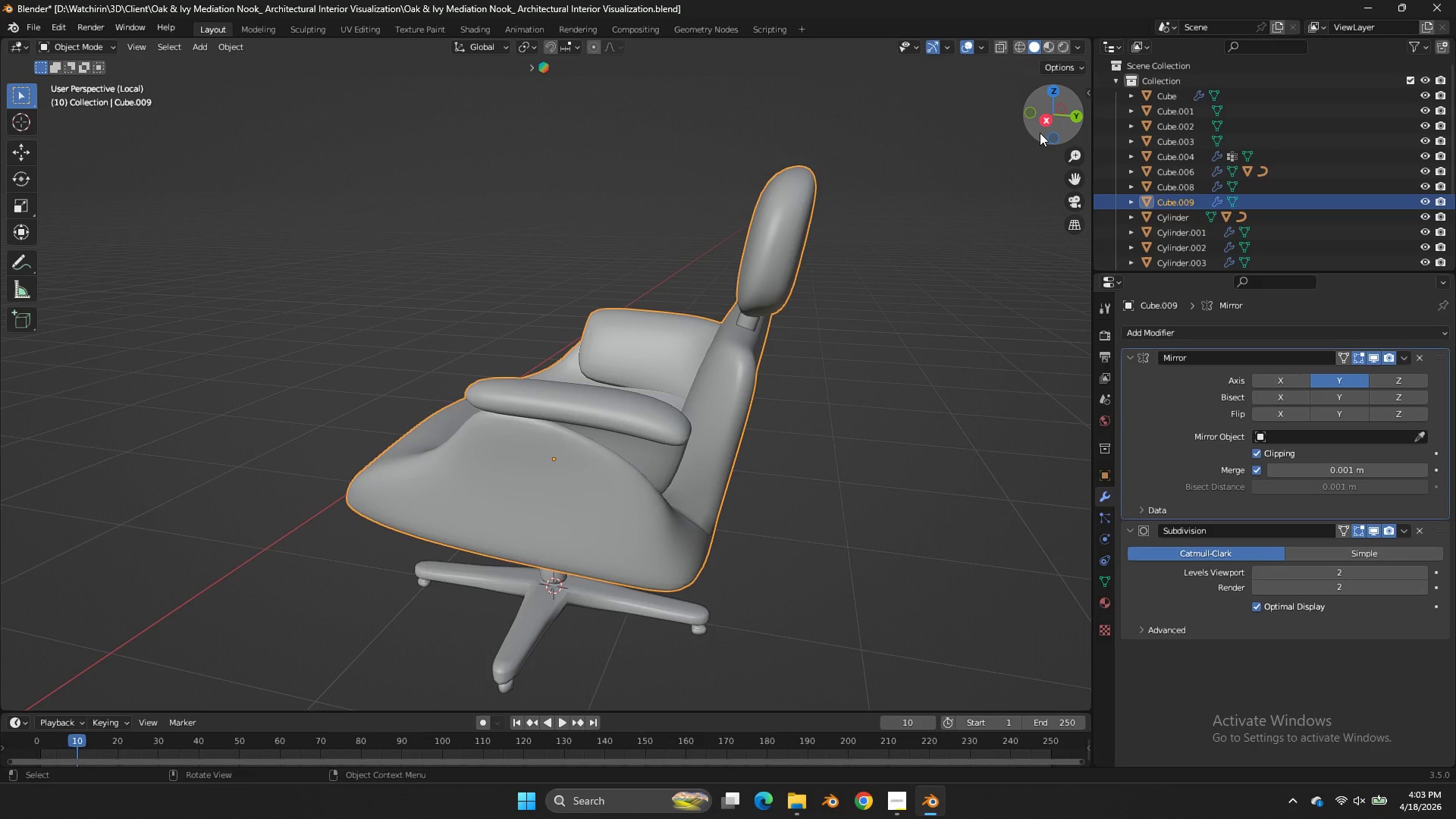 
left_click_drag(start_coordinate=[1050, 128], to_coordinate=[117, 146])
 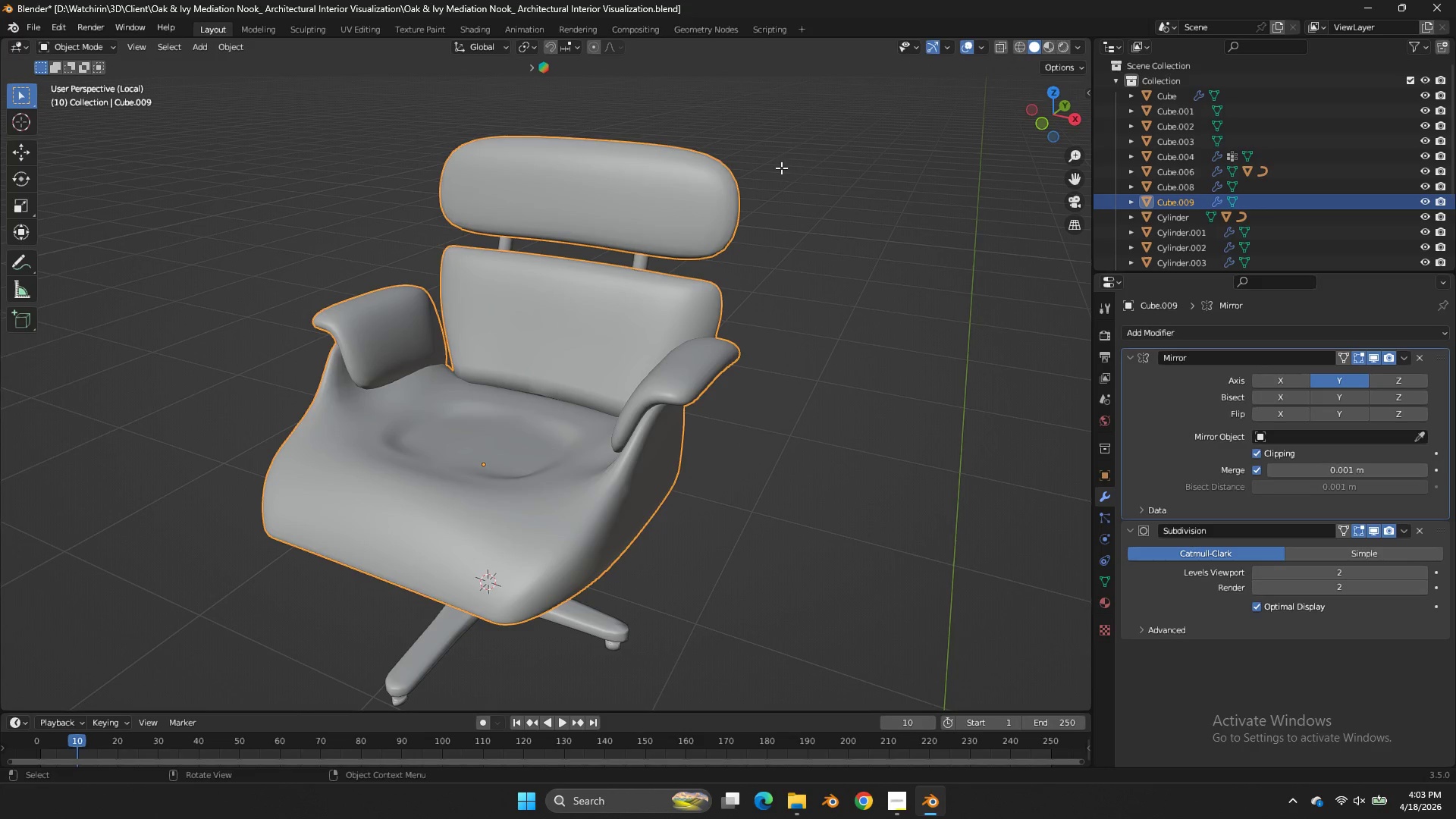 
key(Tab)
 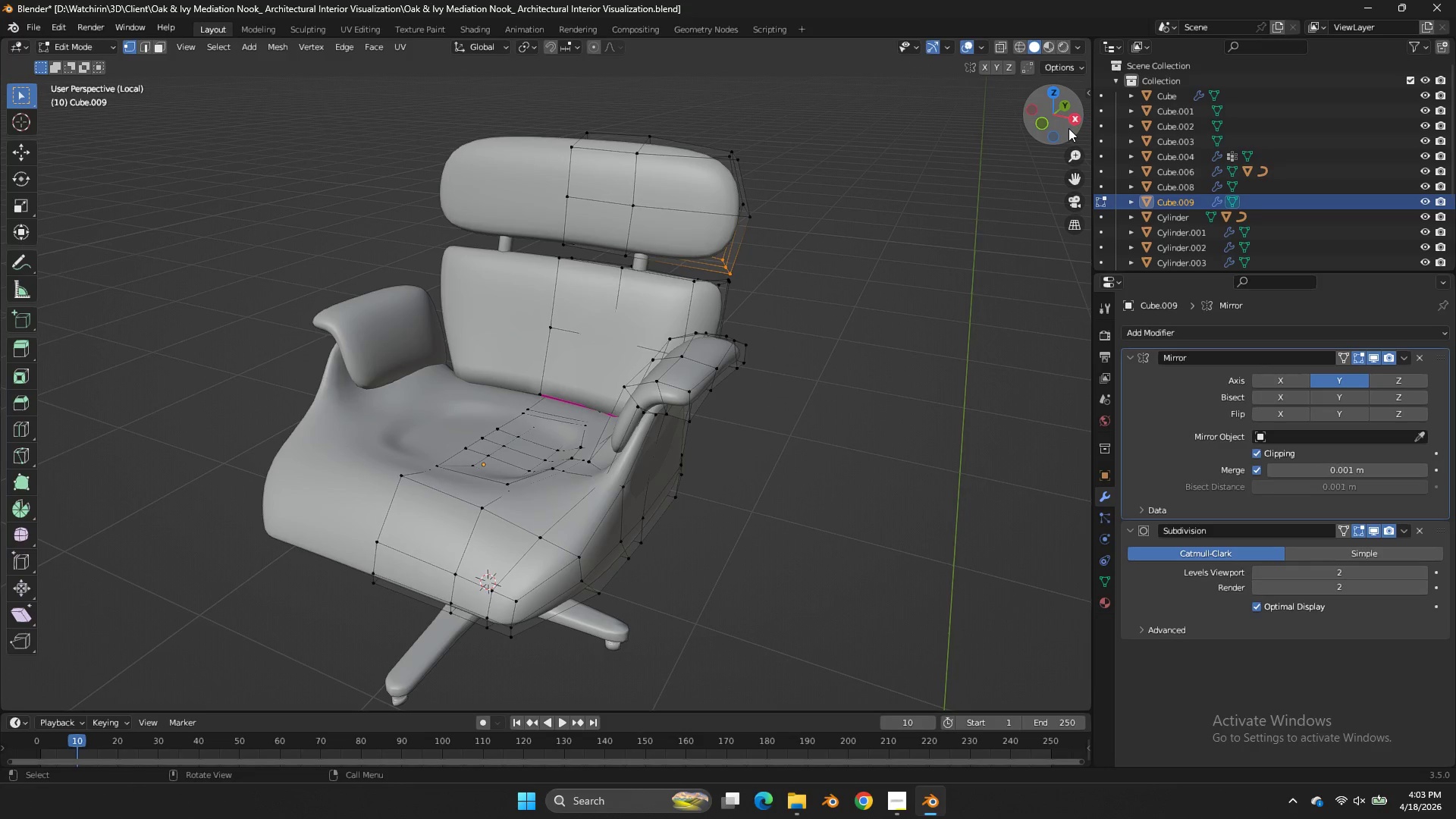 
left_click([1048, 121])
 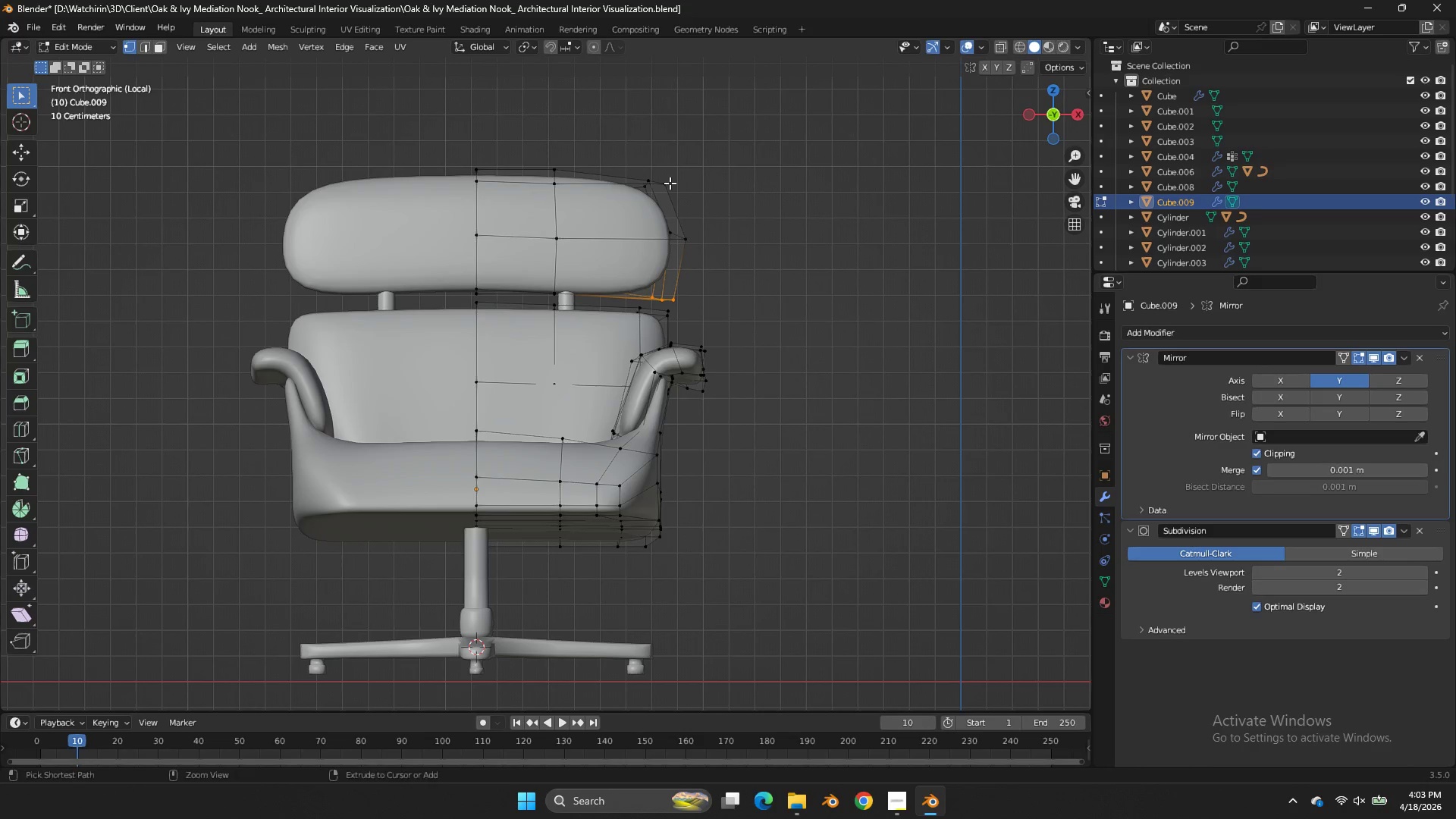 
key(Control+R)
 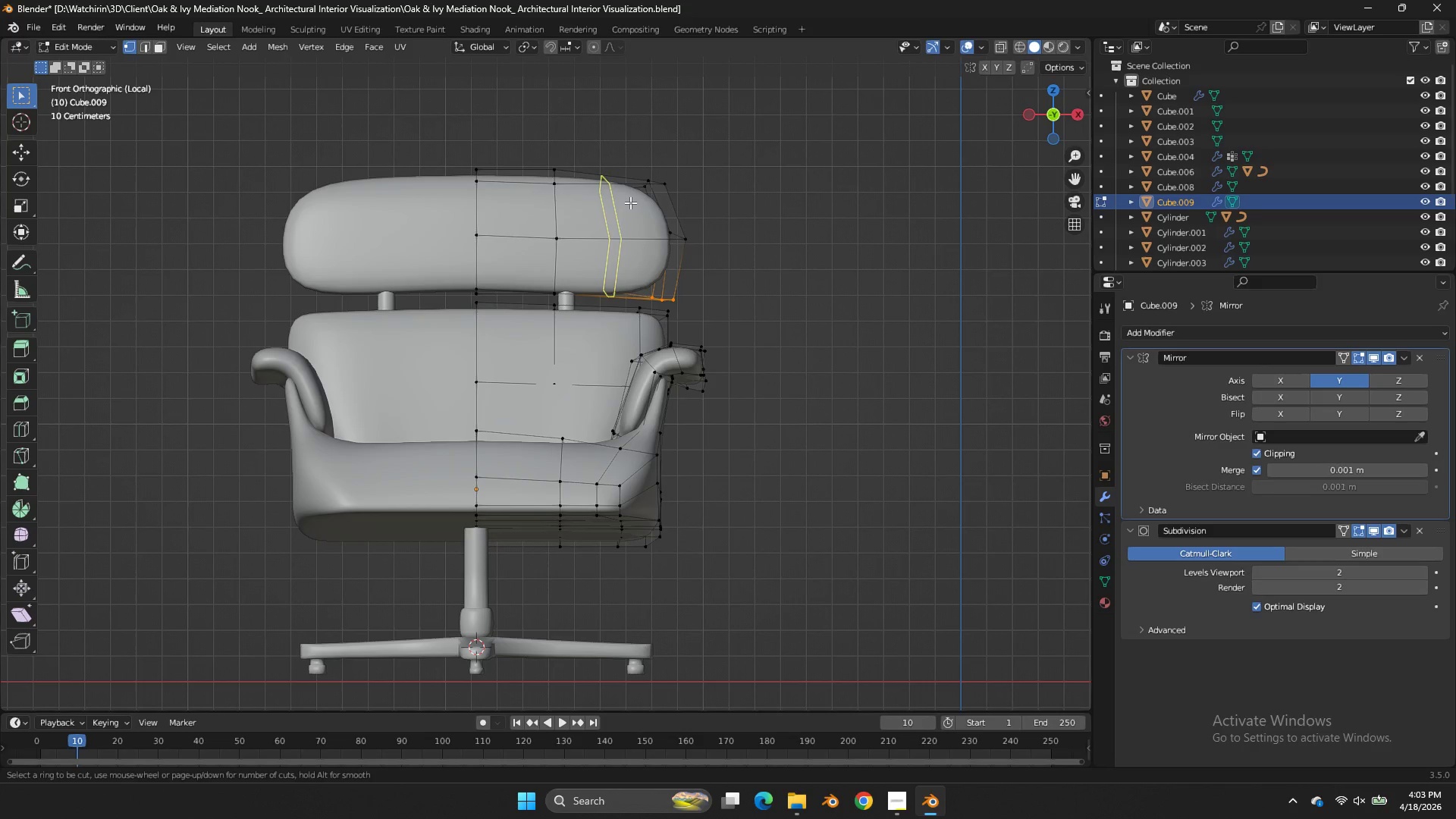 
left_click([630, 202])
 